 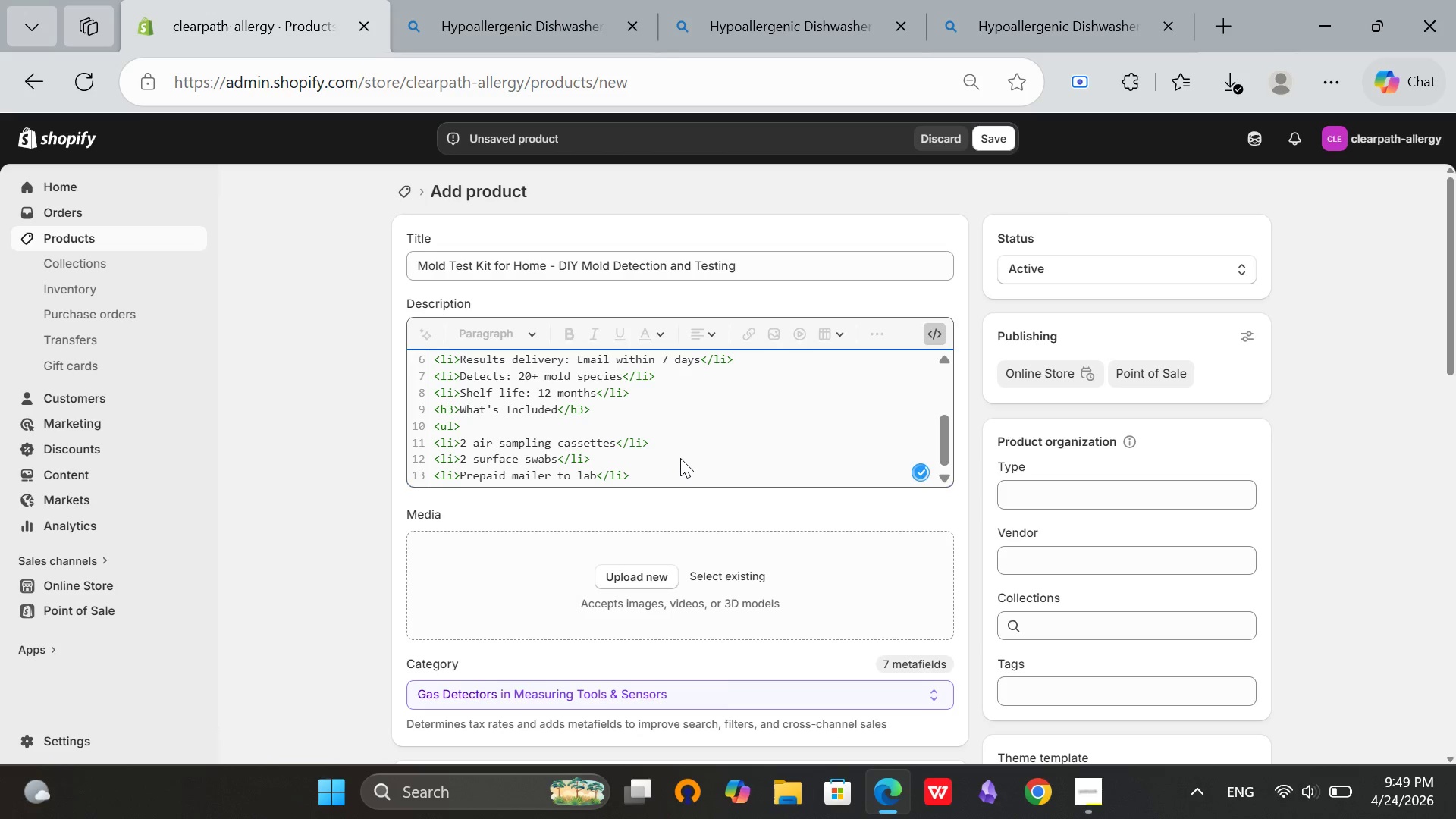 
key(Enter)
 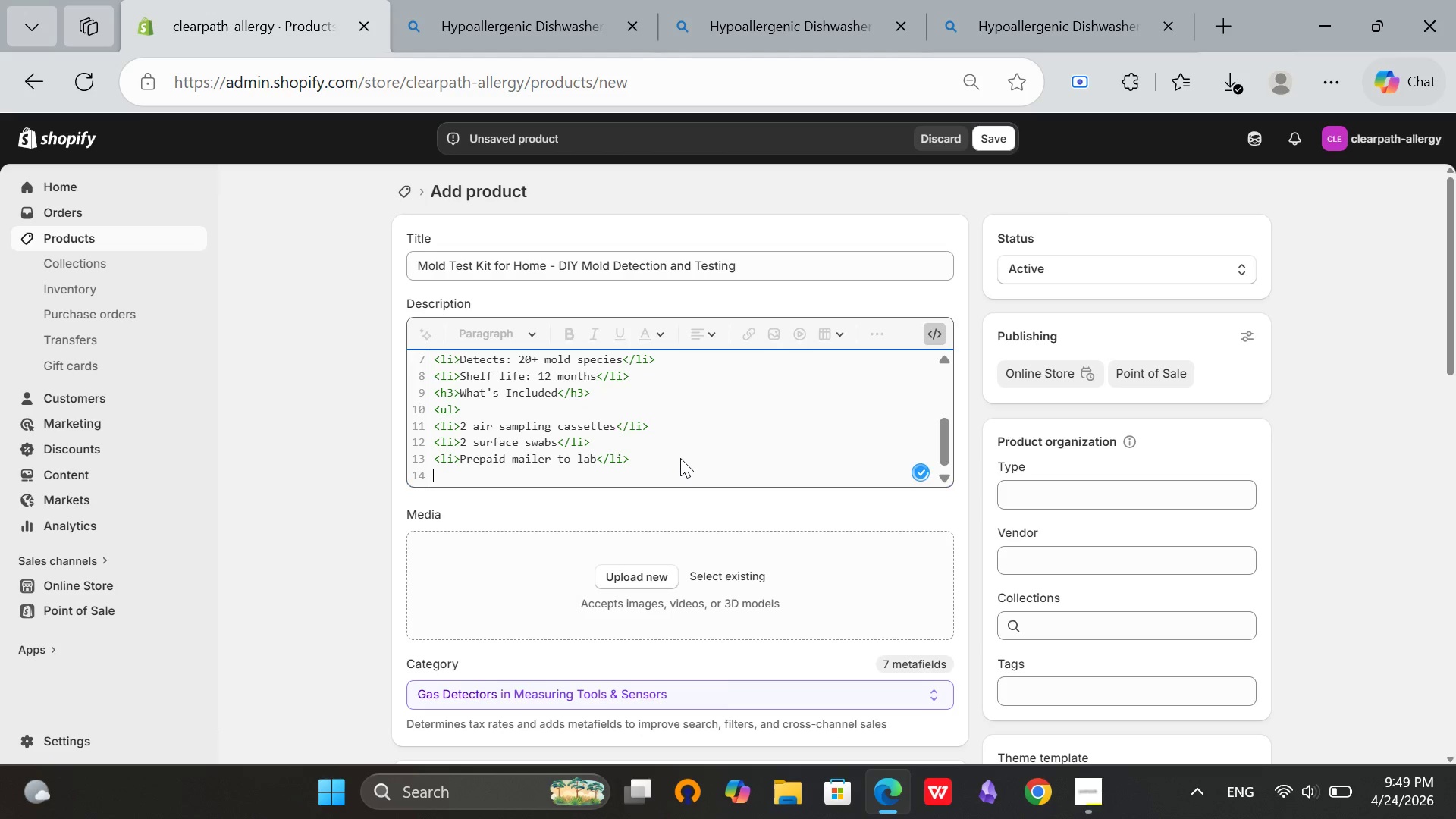 
type(<li>)
 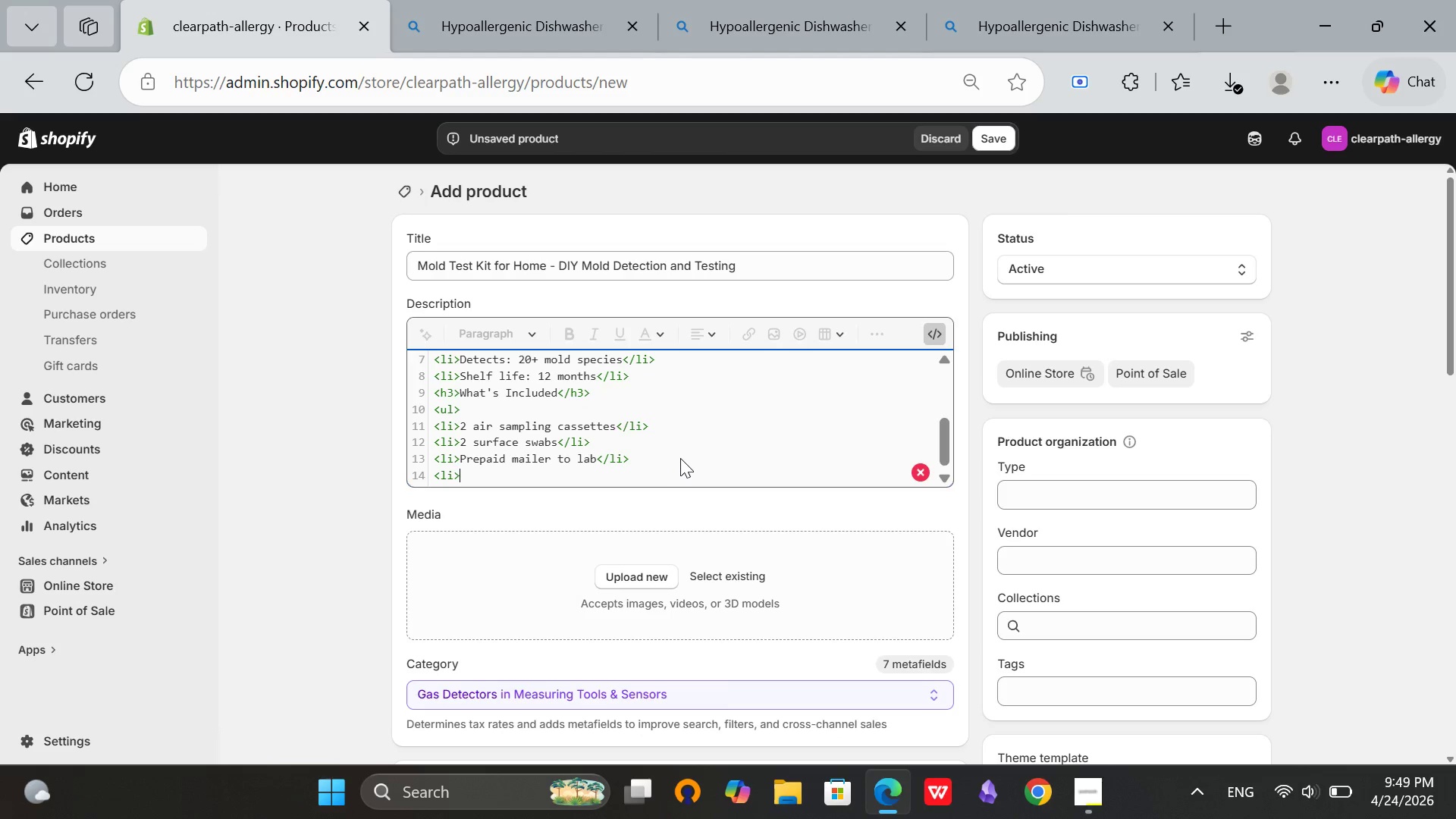 
wait(8.22)
 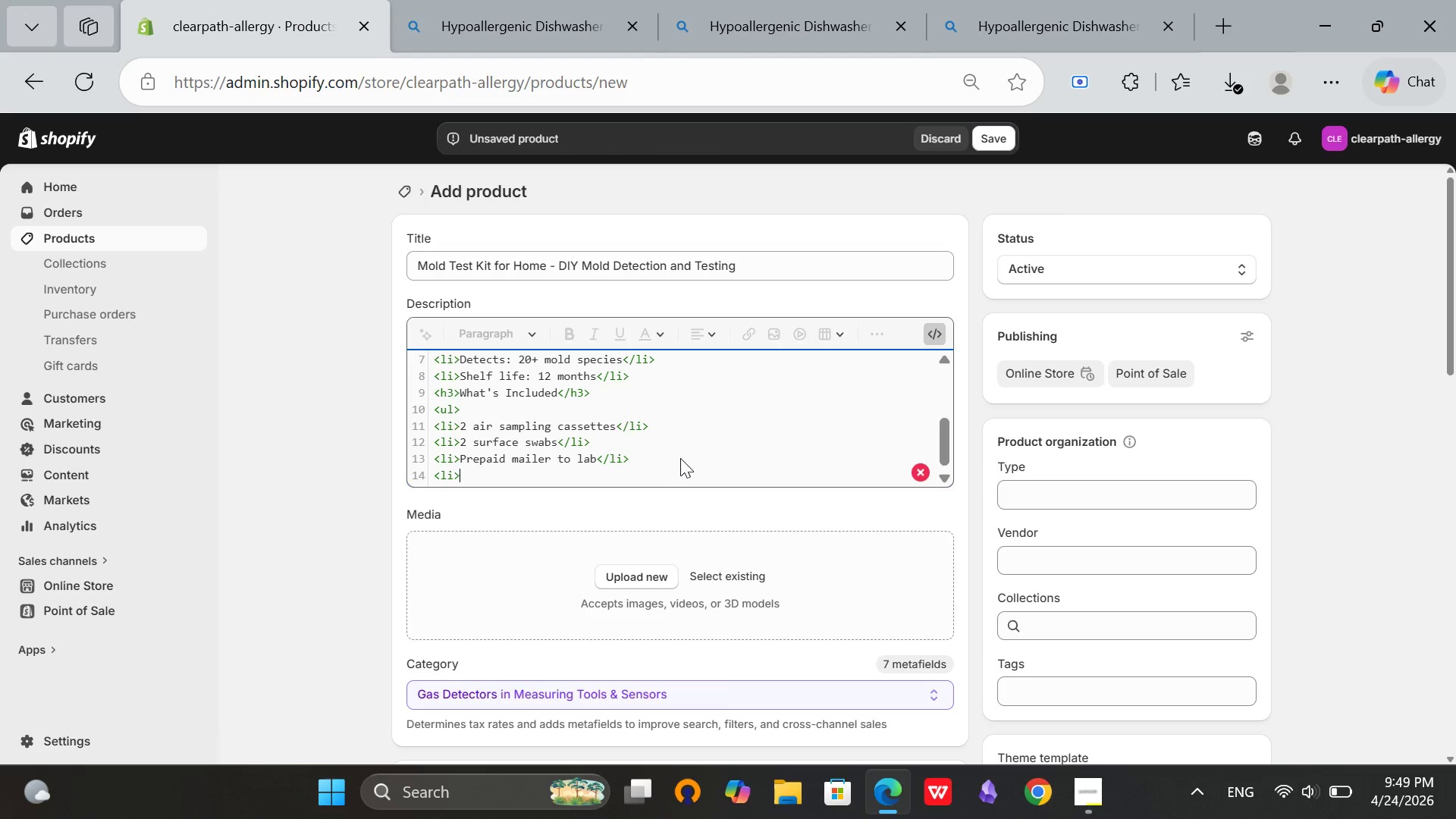 
key(CapsLock)
 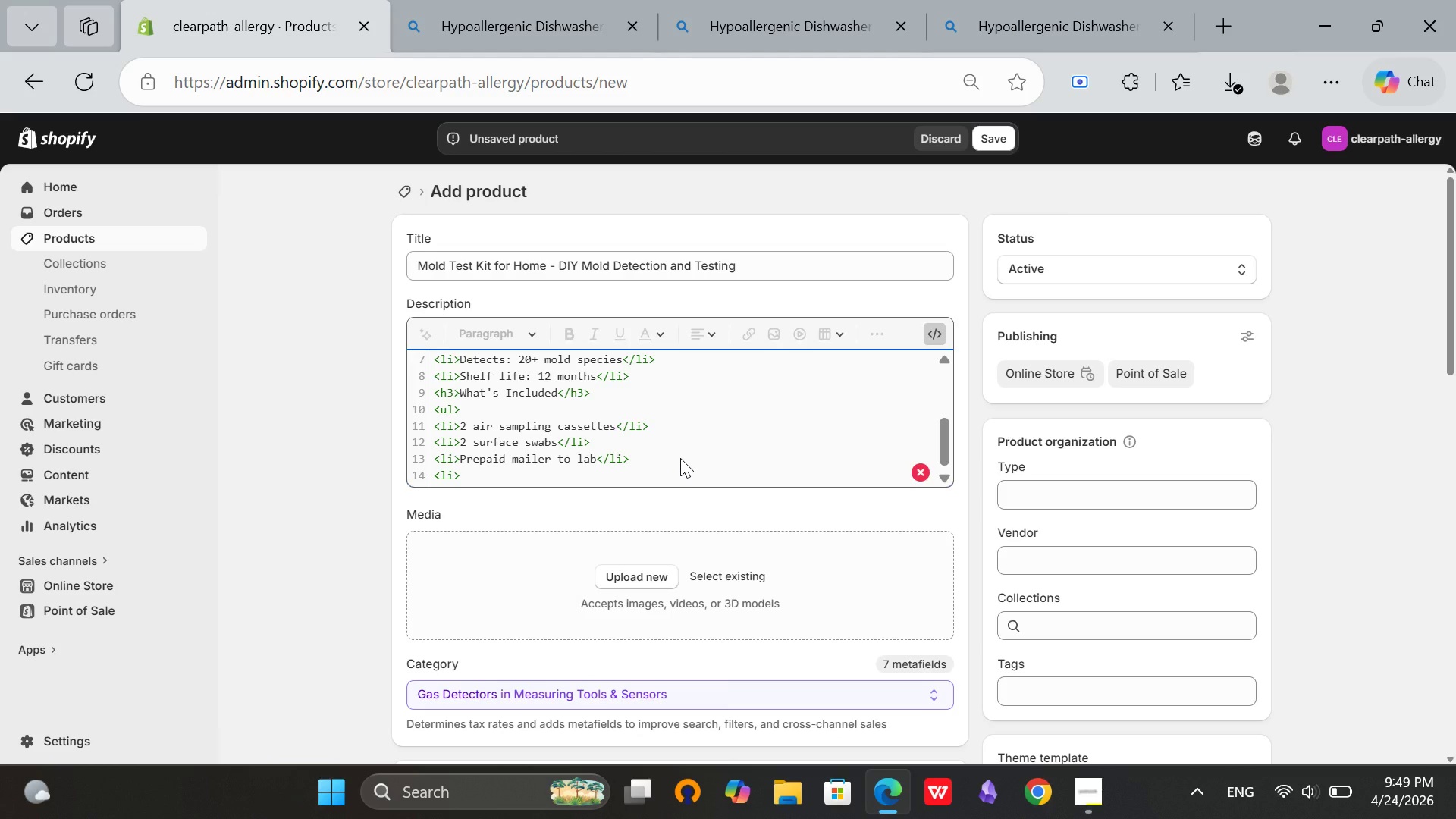 
key(I)
 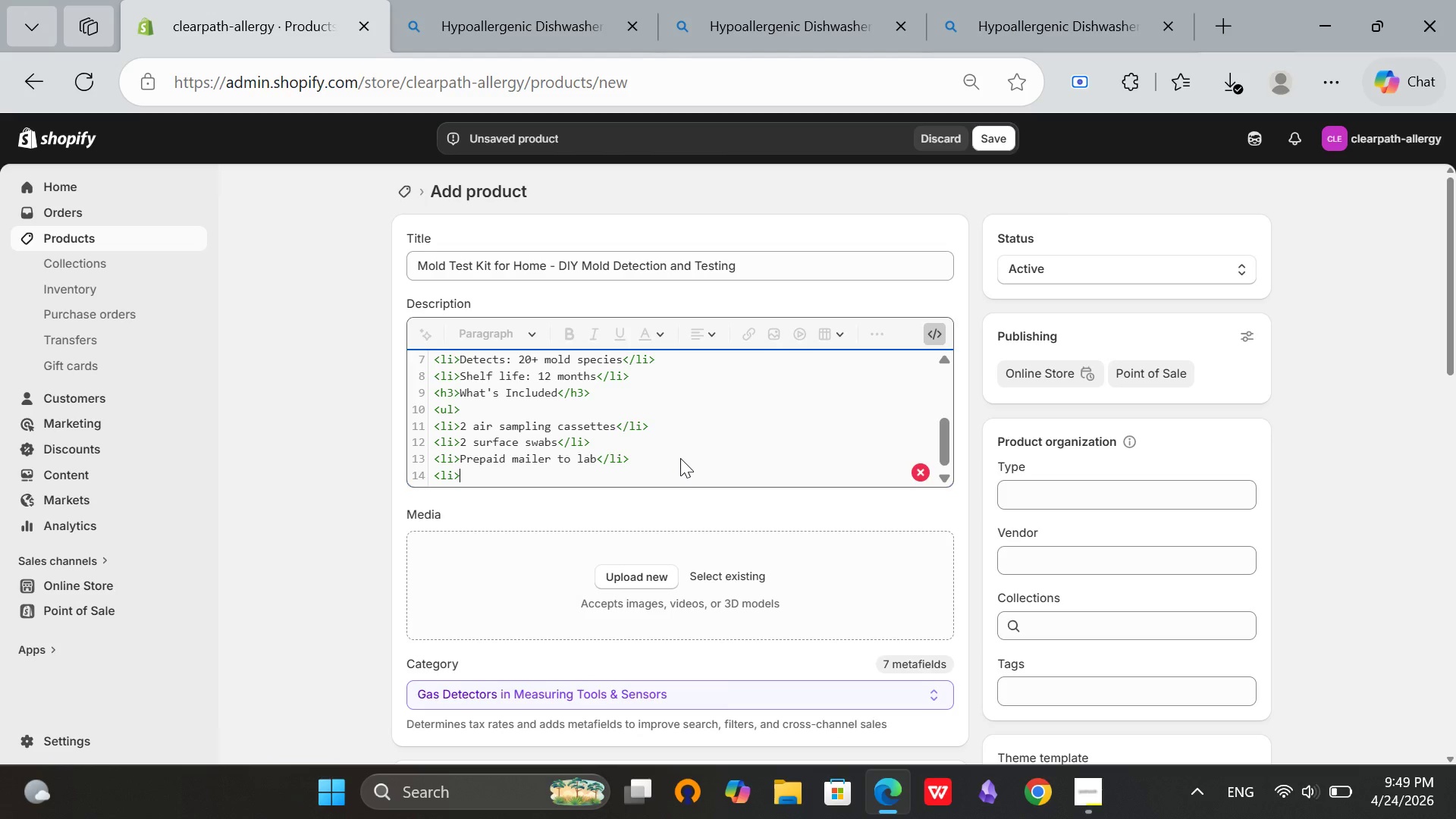 
key(CapsLock)
 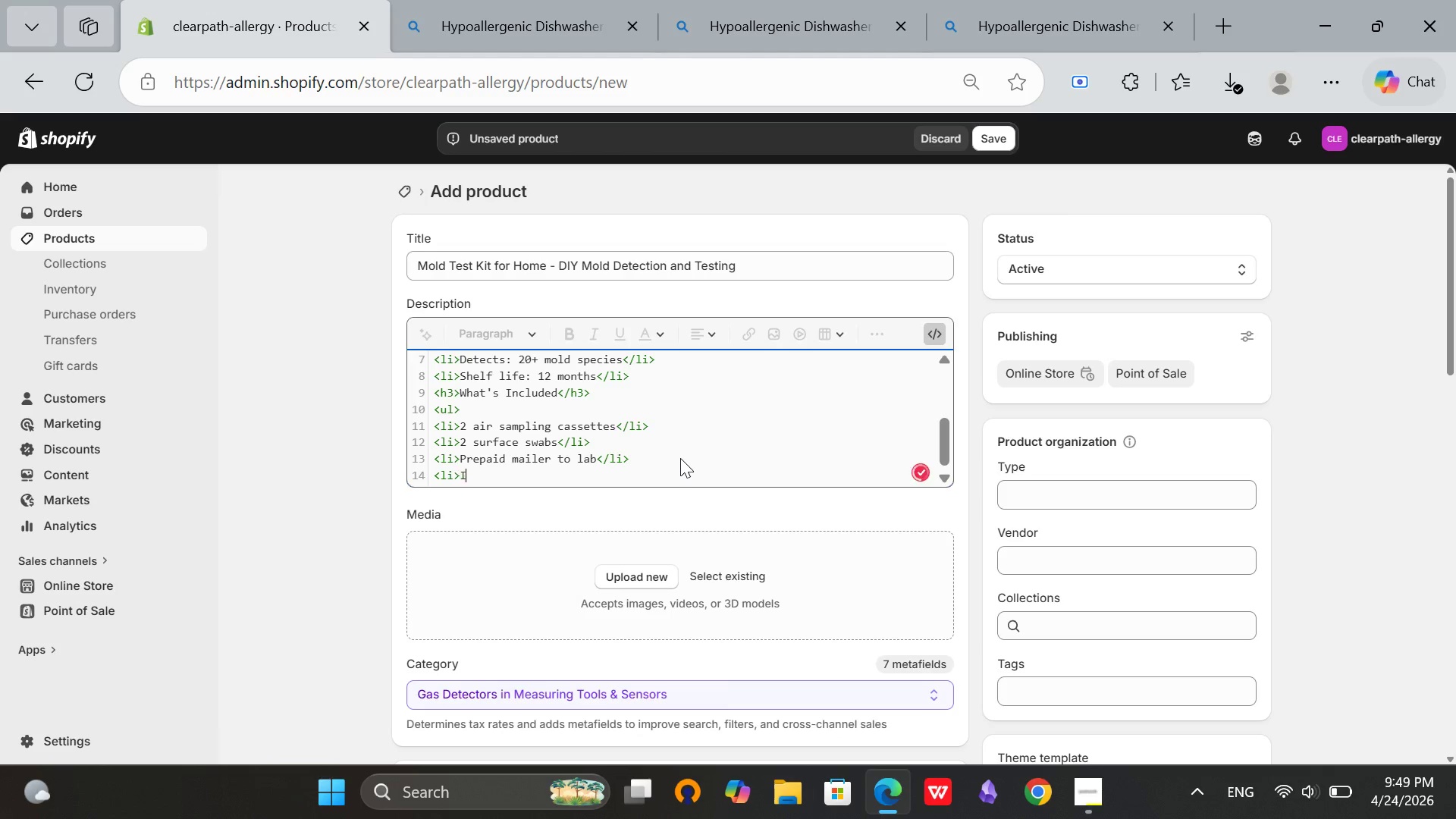 
key(N)
 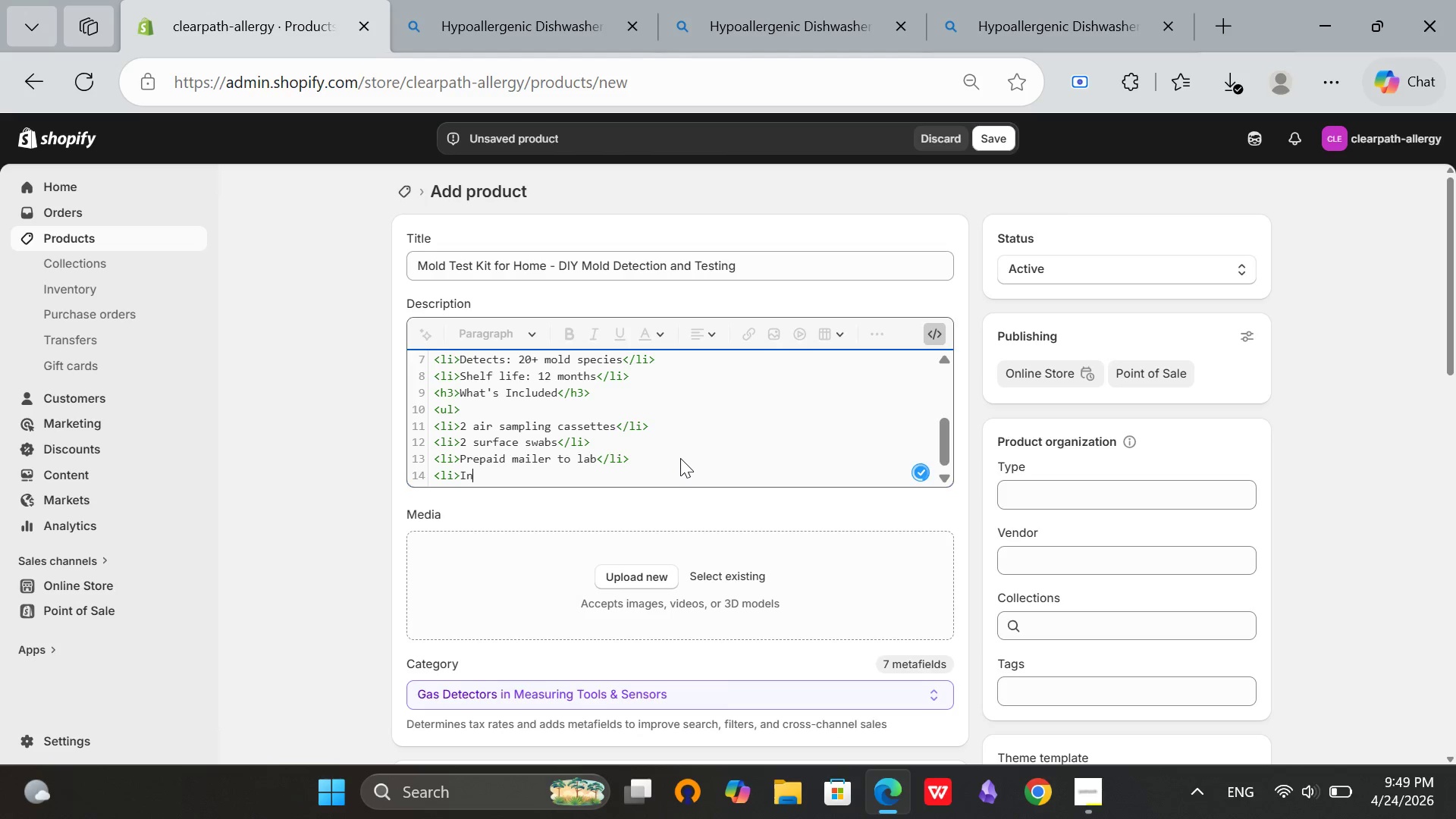 
type(struction guide</li>)
 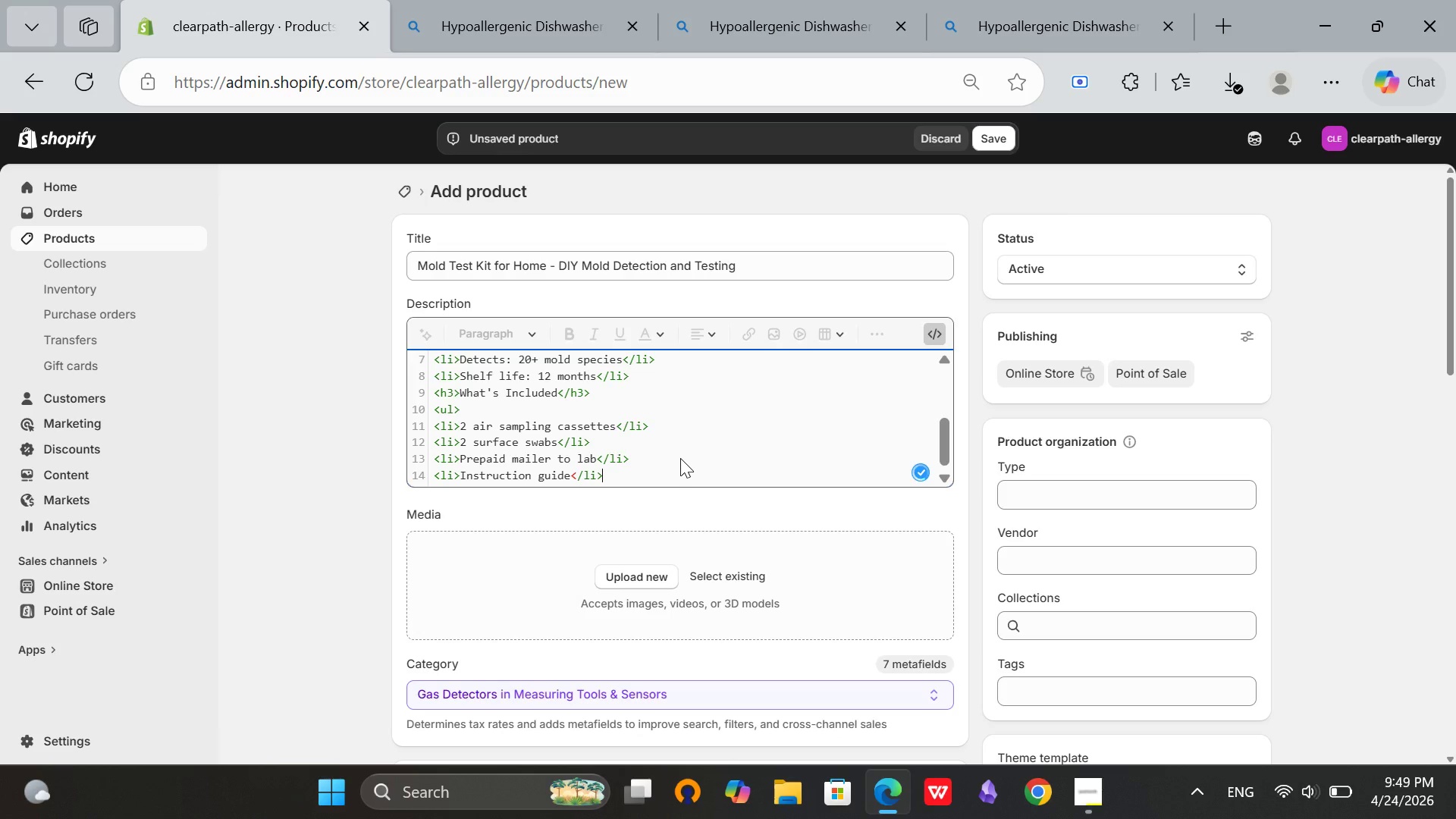 
key(Enter)
 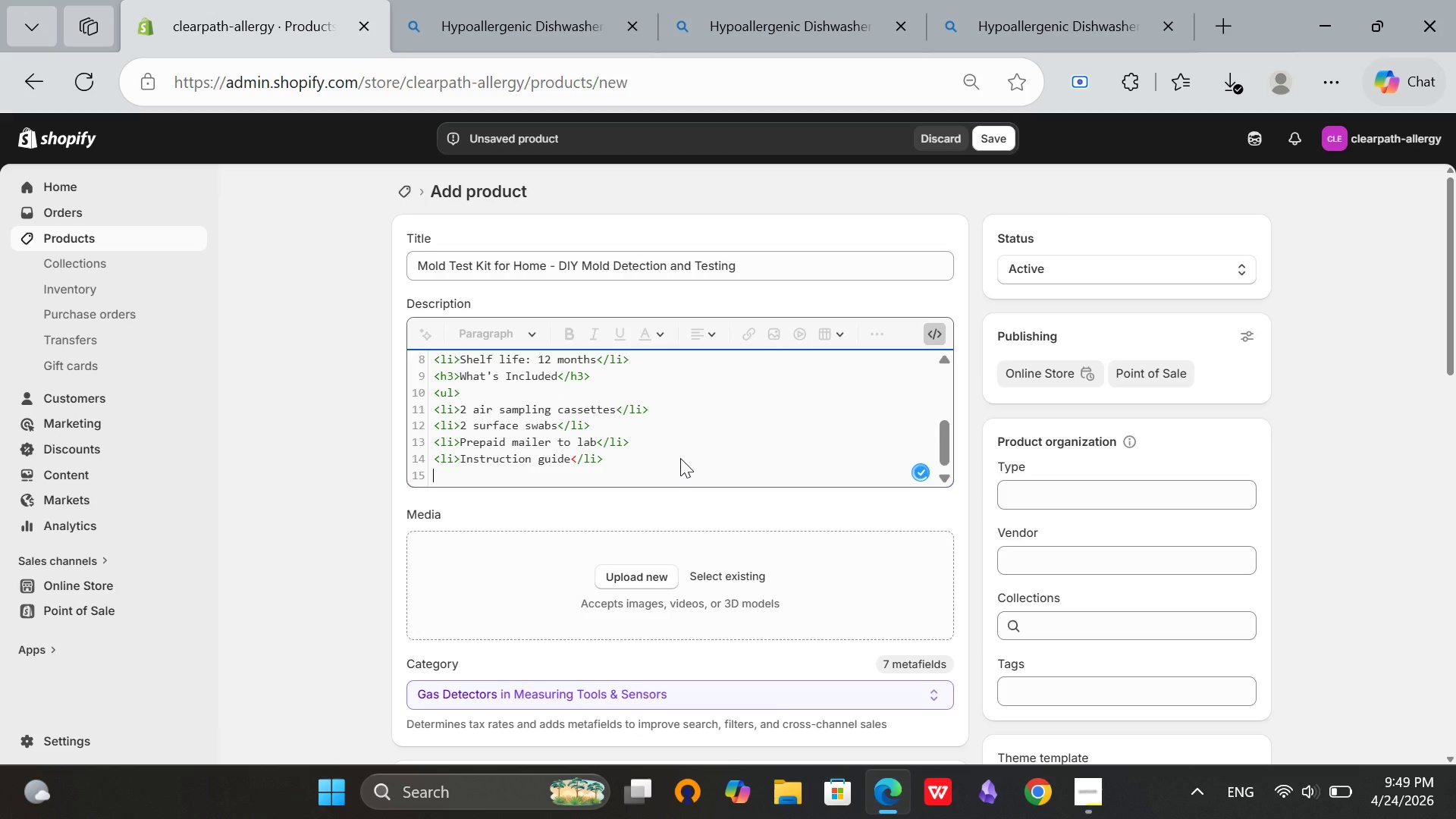 
key(Shift+Comma)
 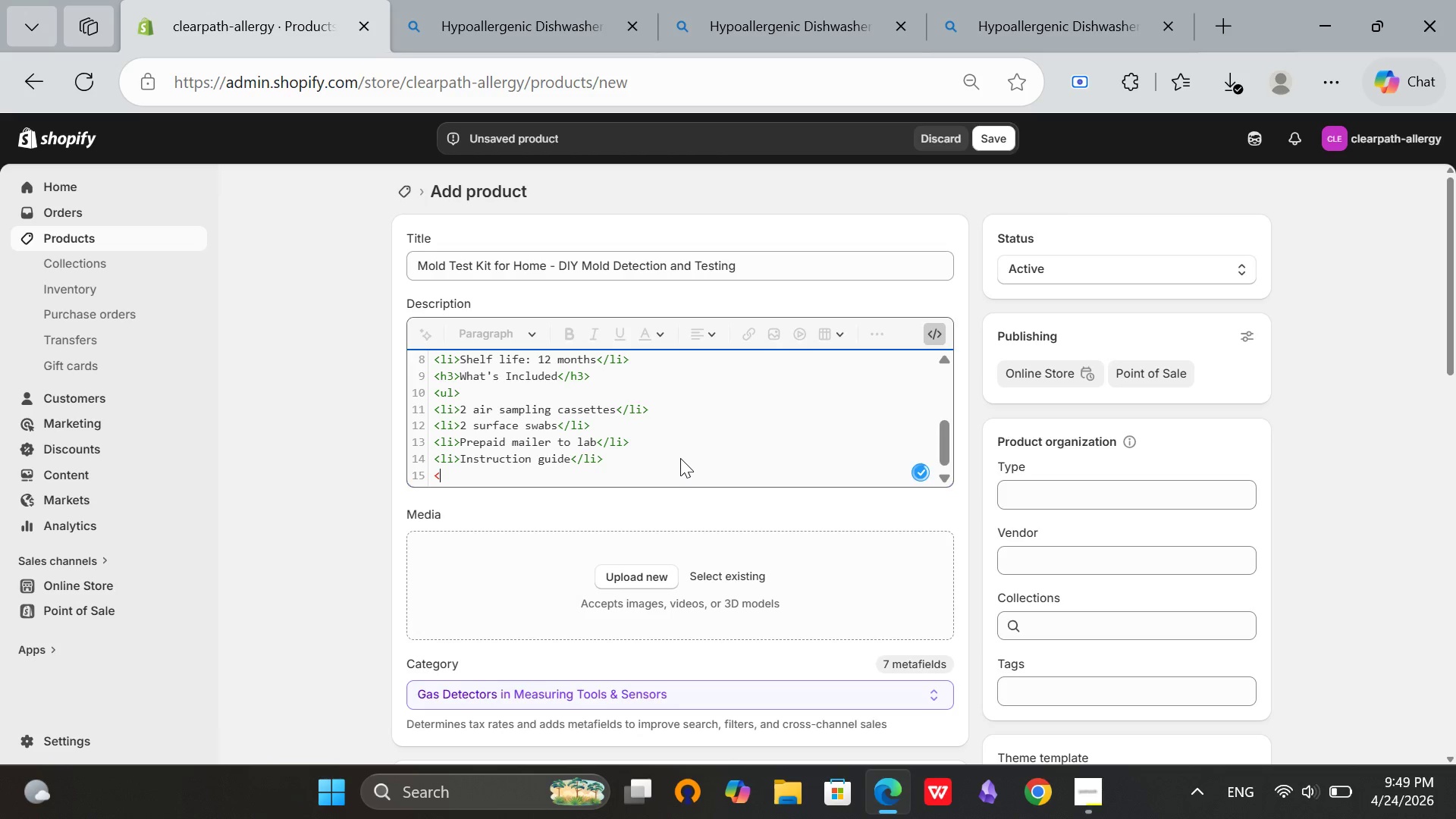 
wait(11.89)
 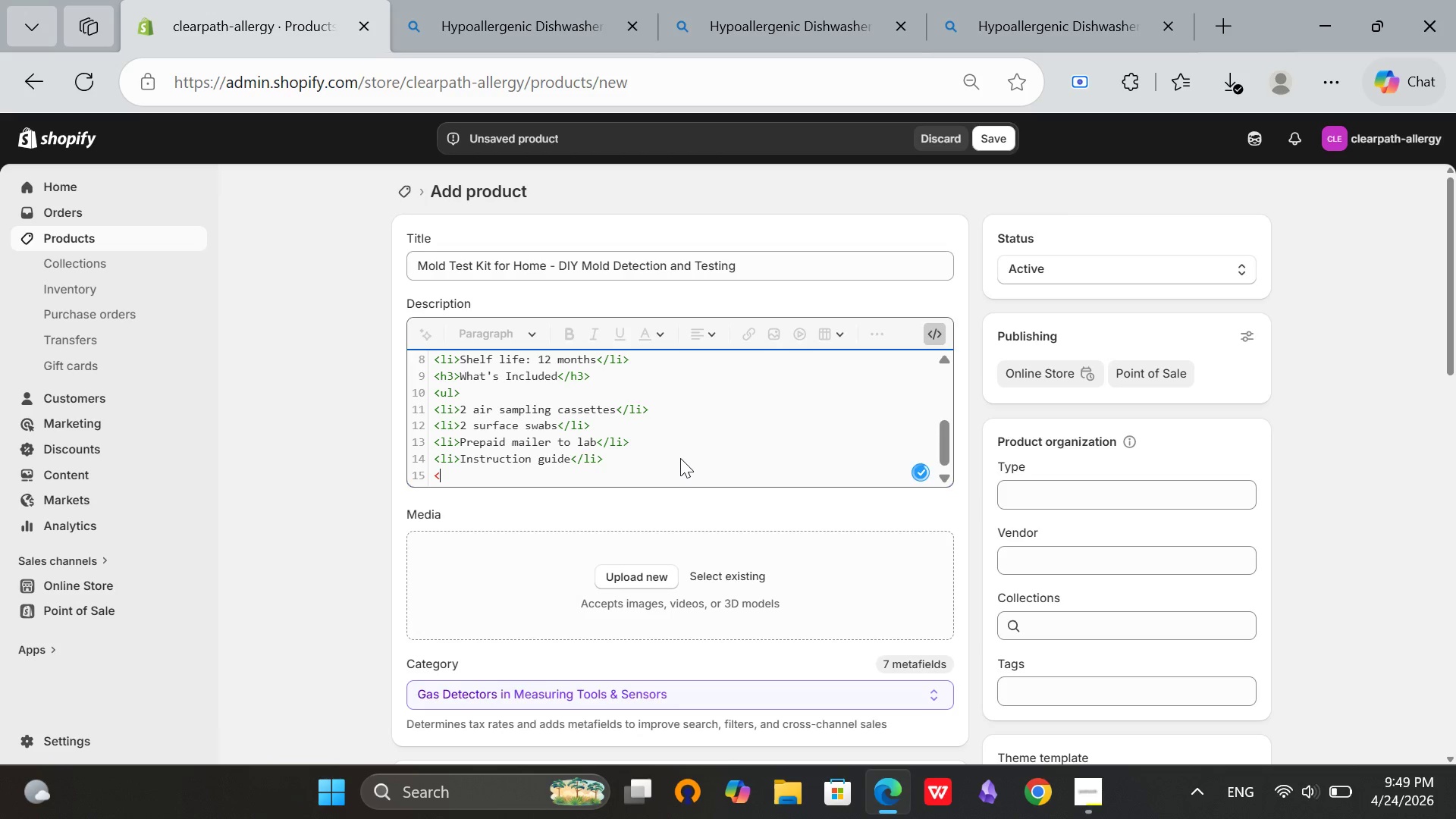 
type(/ul>)
 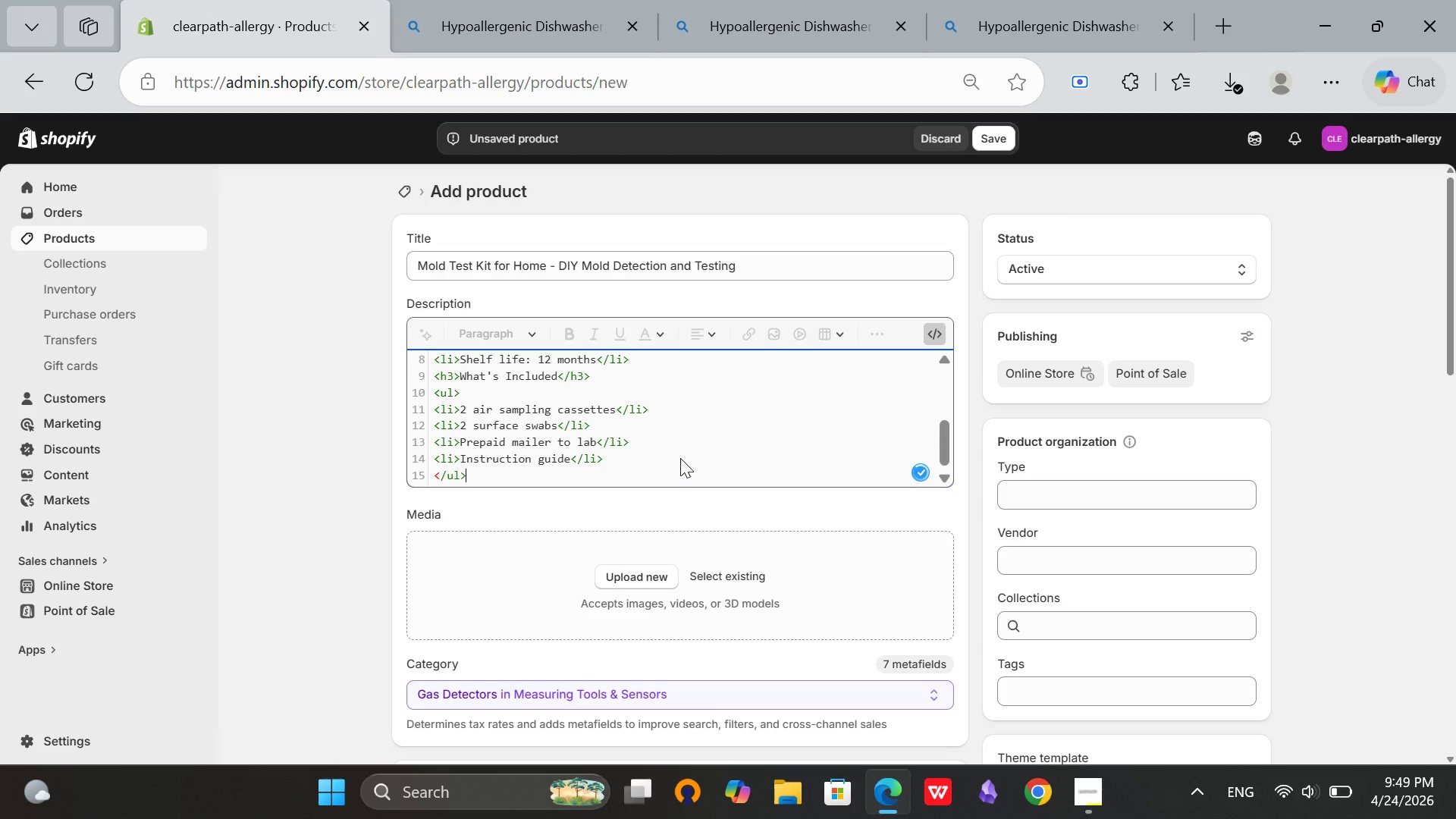 
key(Enter)
 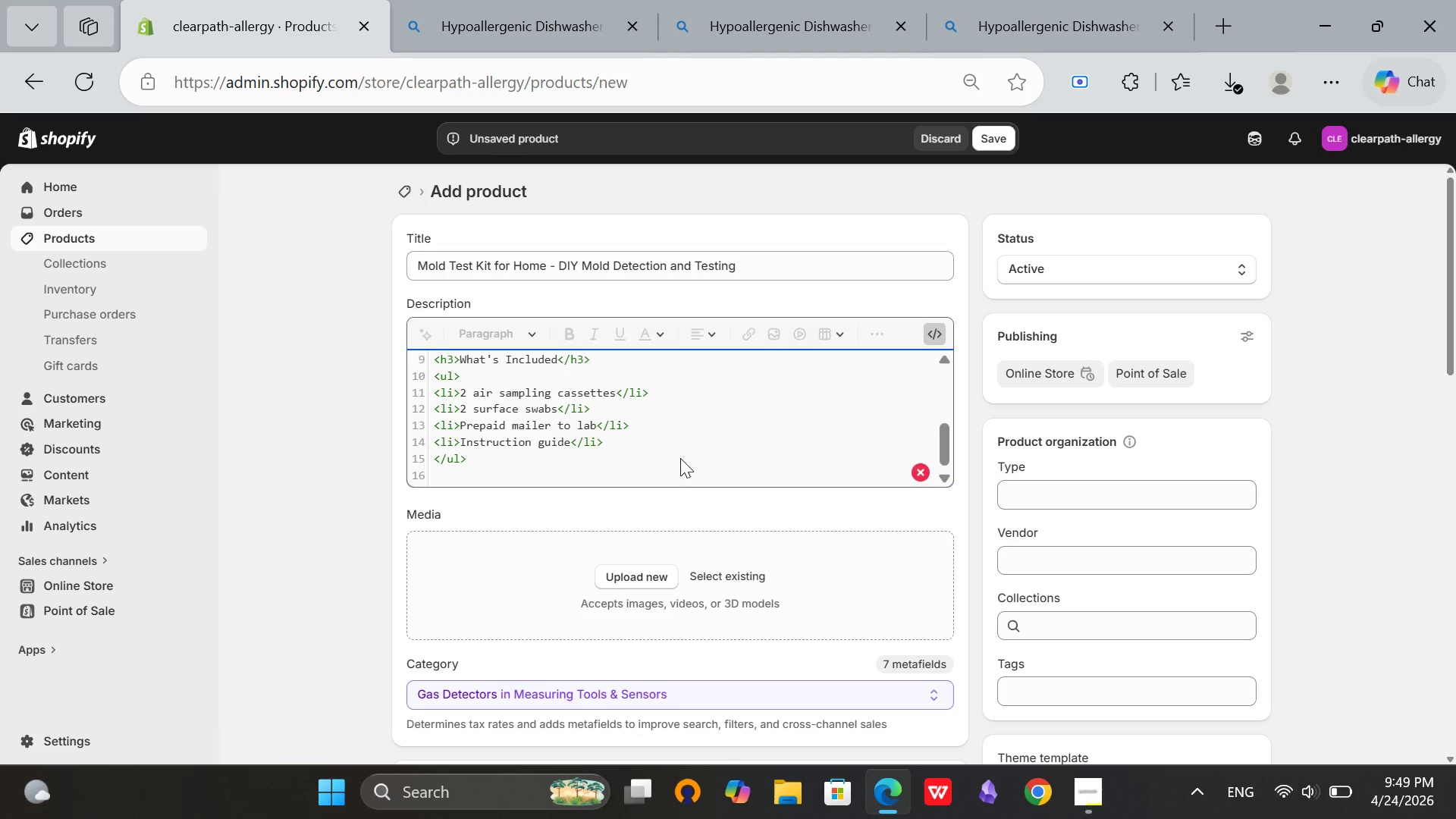 
type(<p>D)
key(Backspace)
type(Follow )
 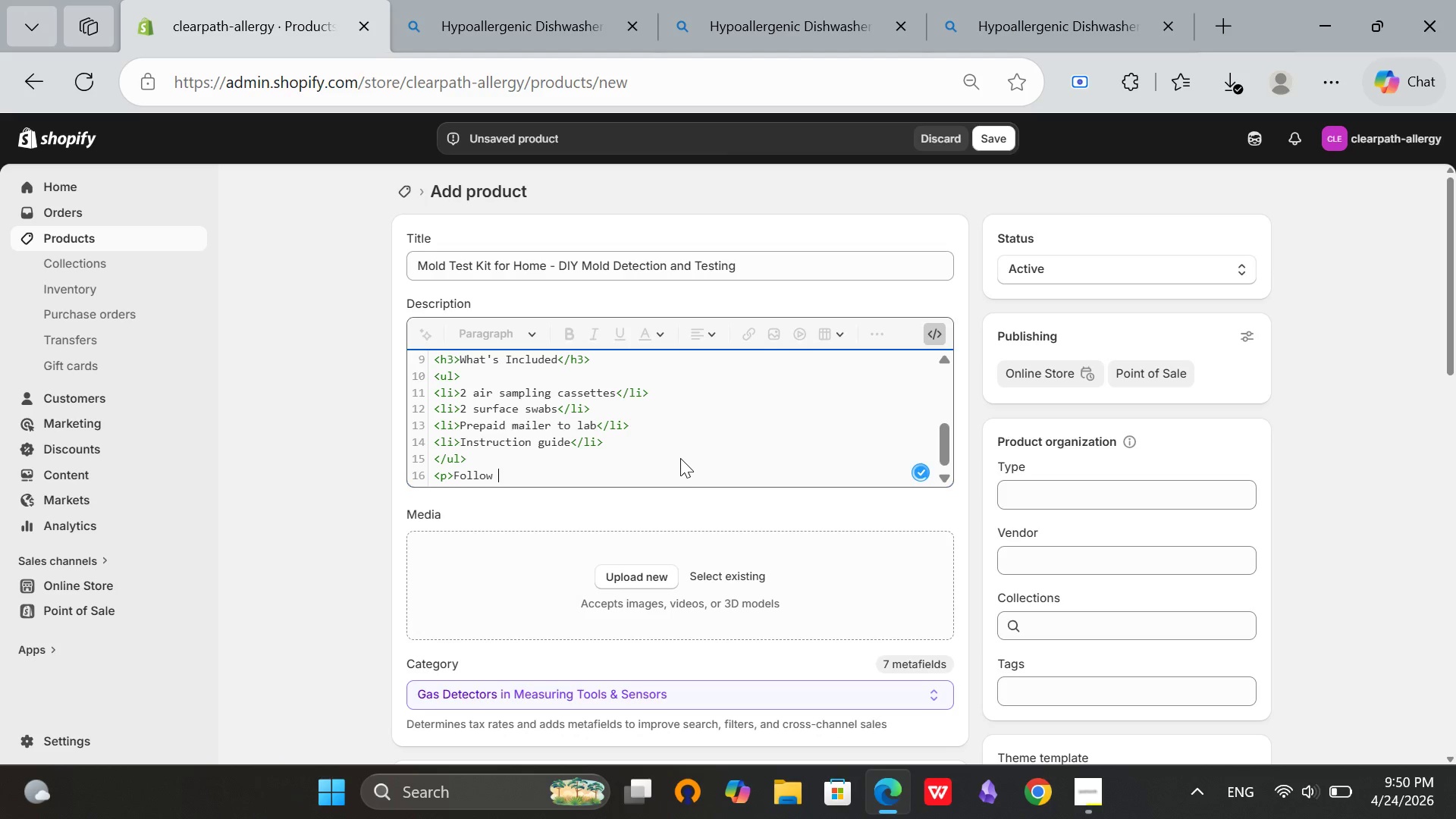 
wait(26.92)
 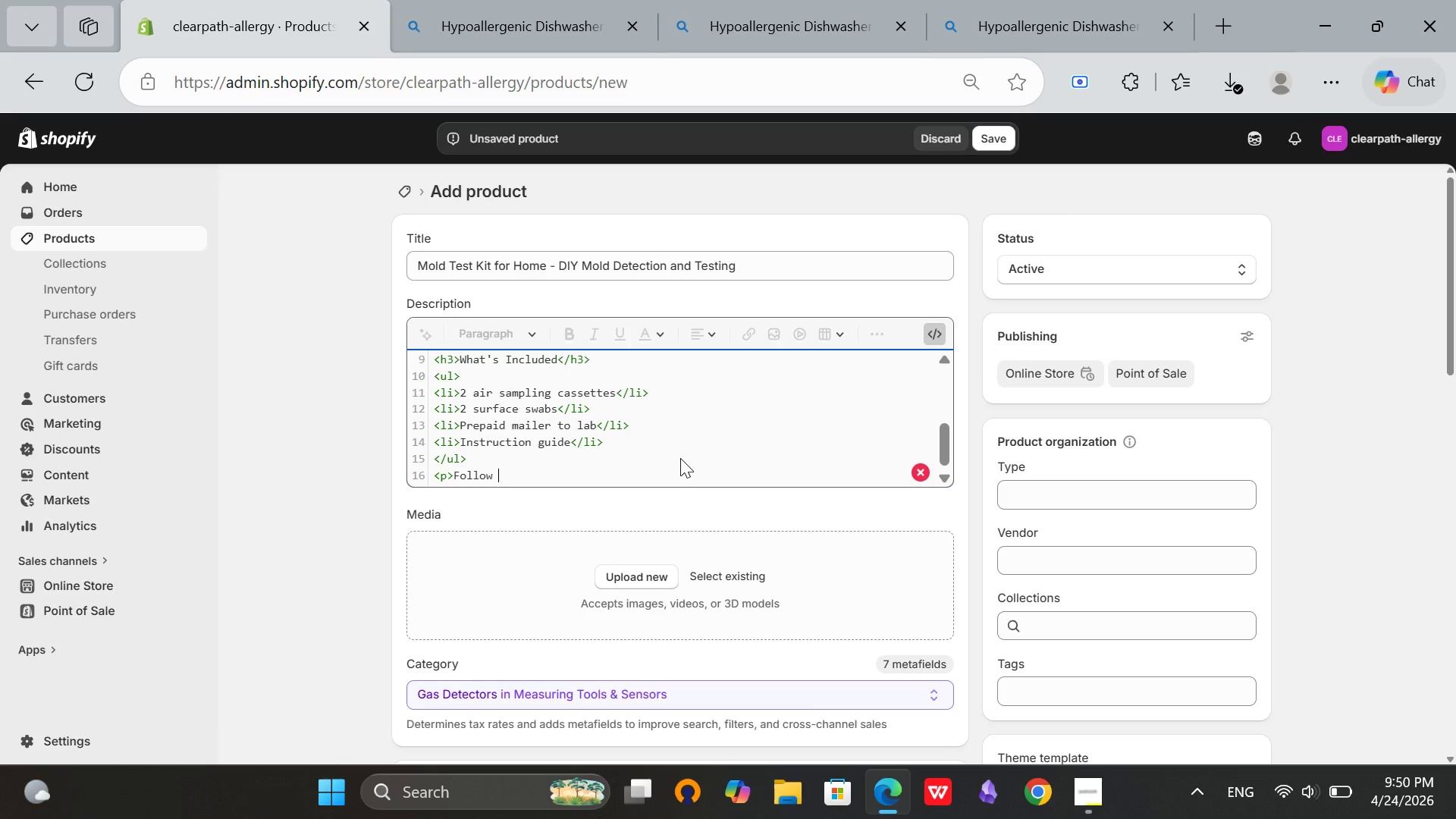 
key(Space)
 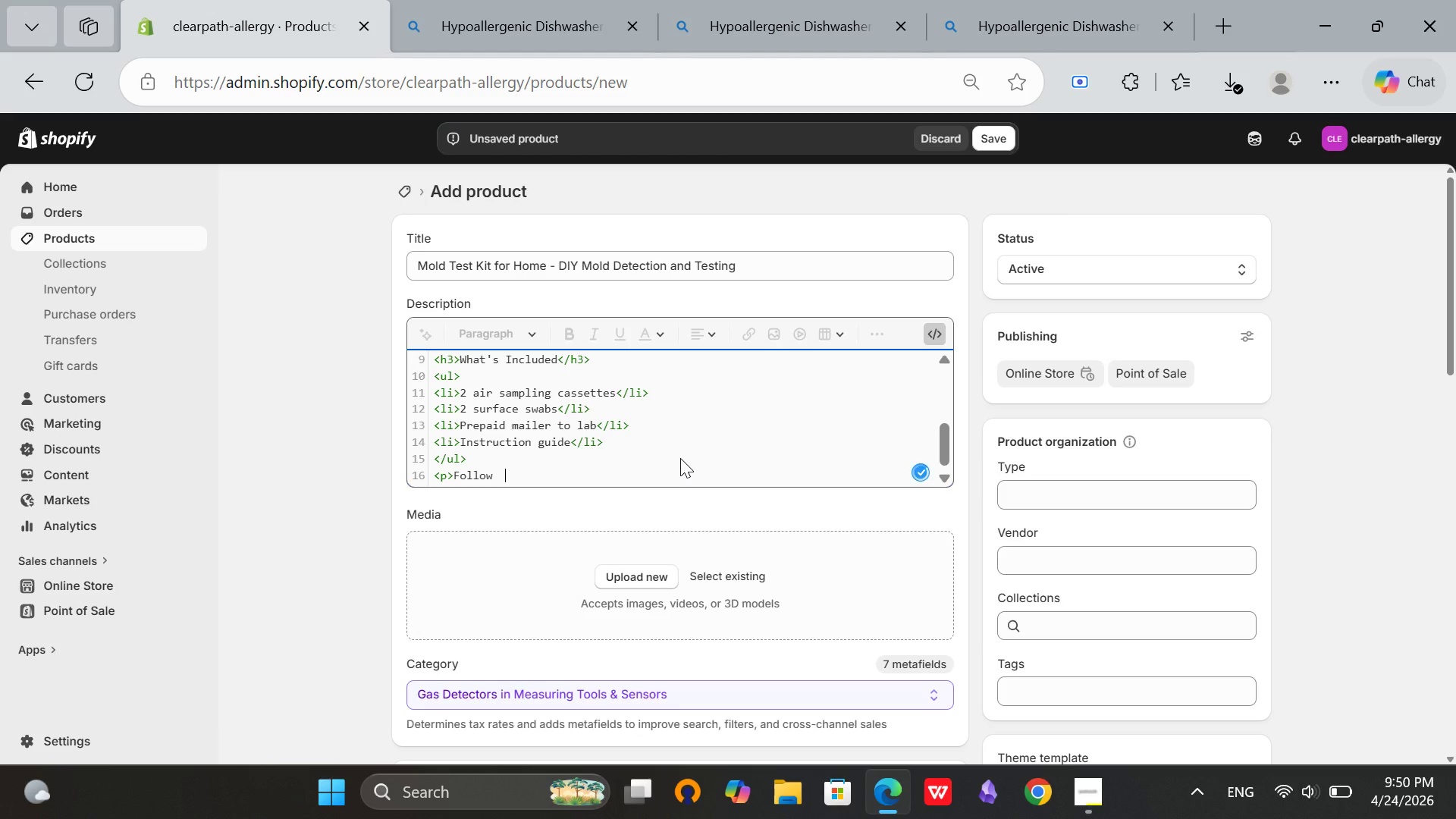 
key(Backspace)
 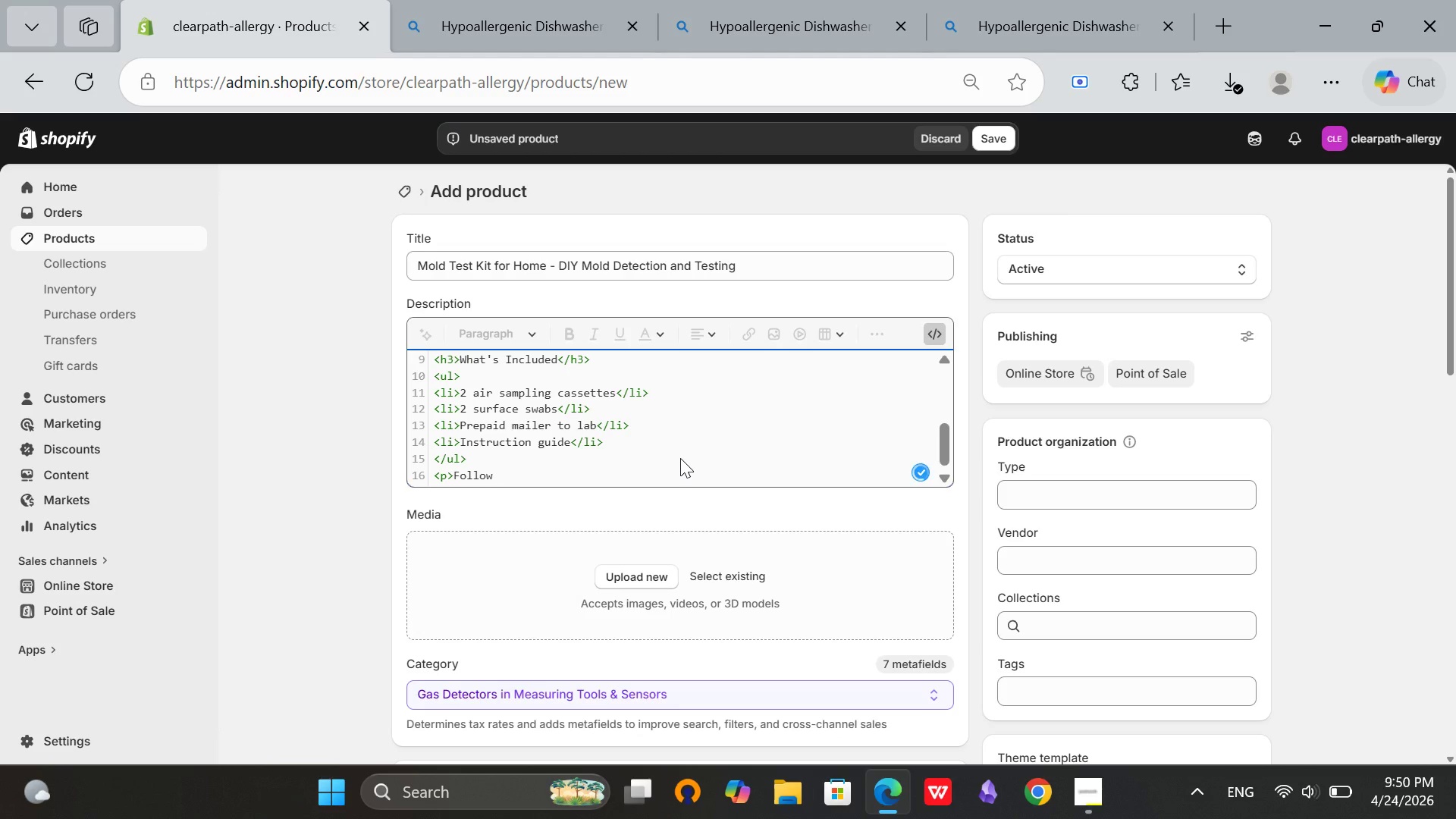 
type(instuctions)
 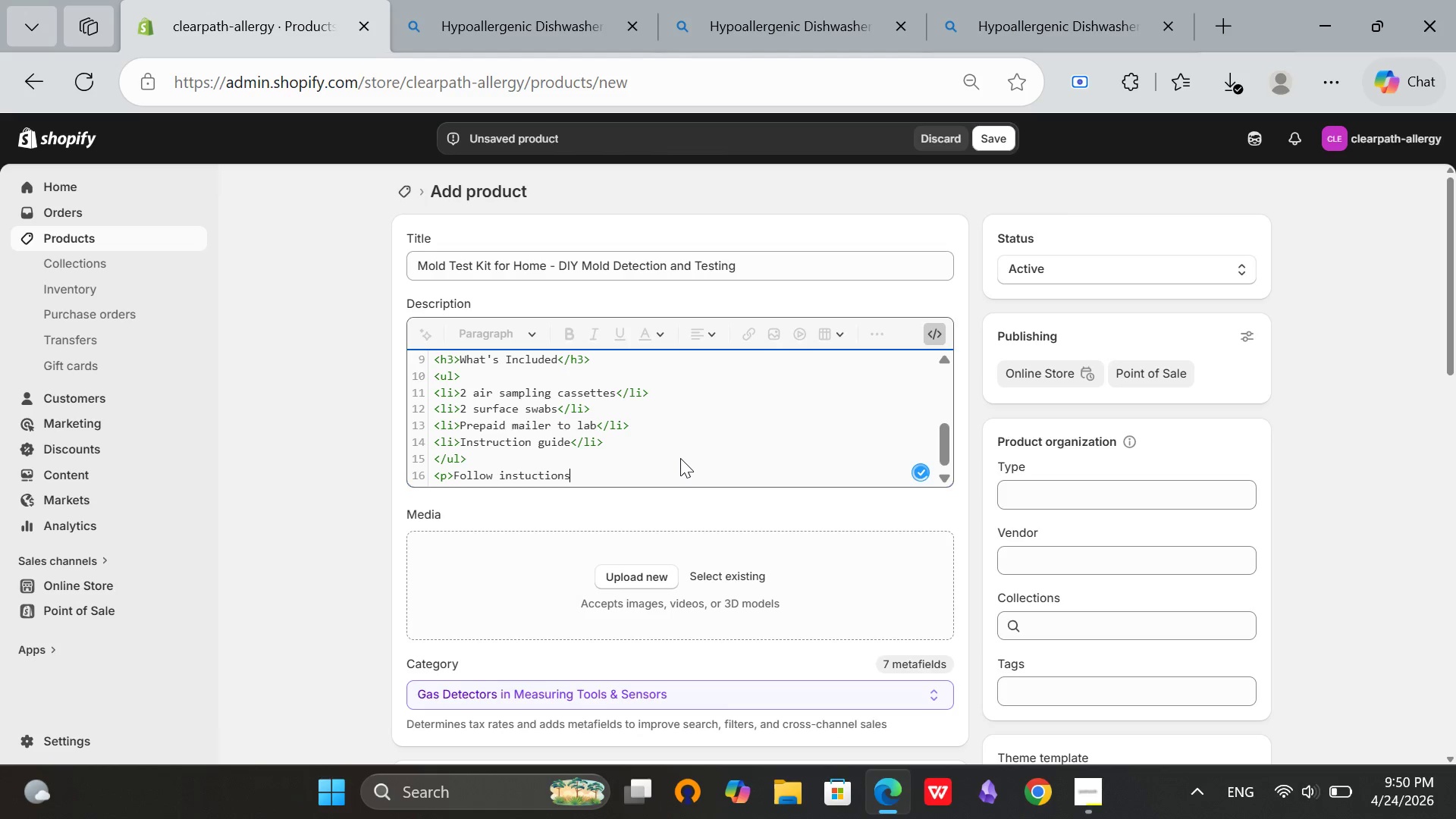 
key(ArrowLeft)
 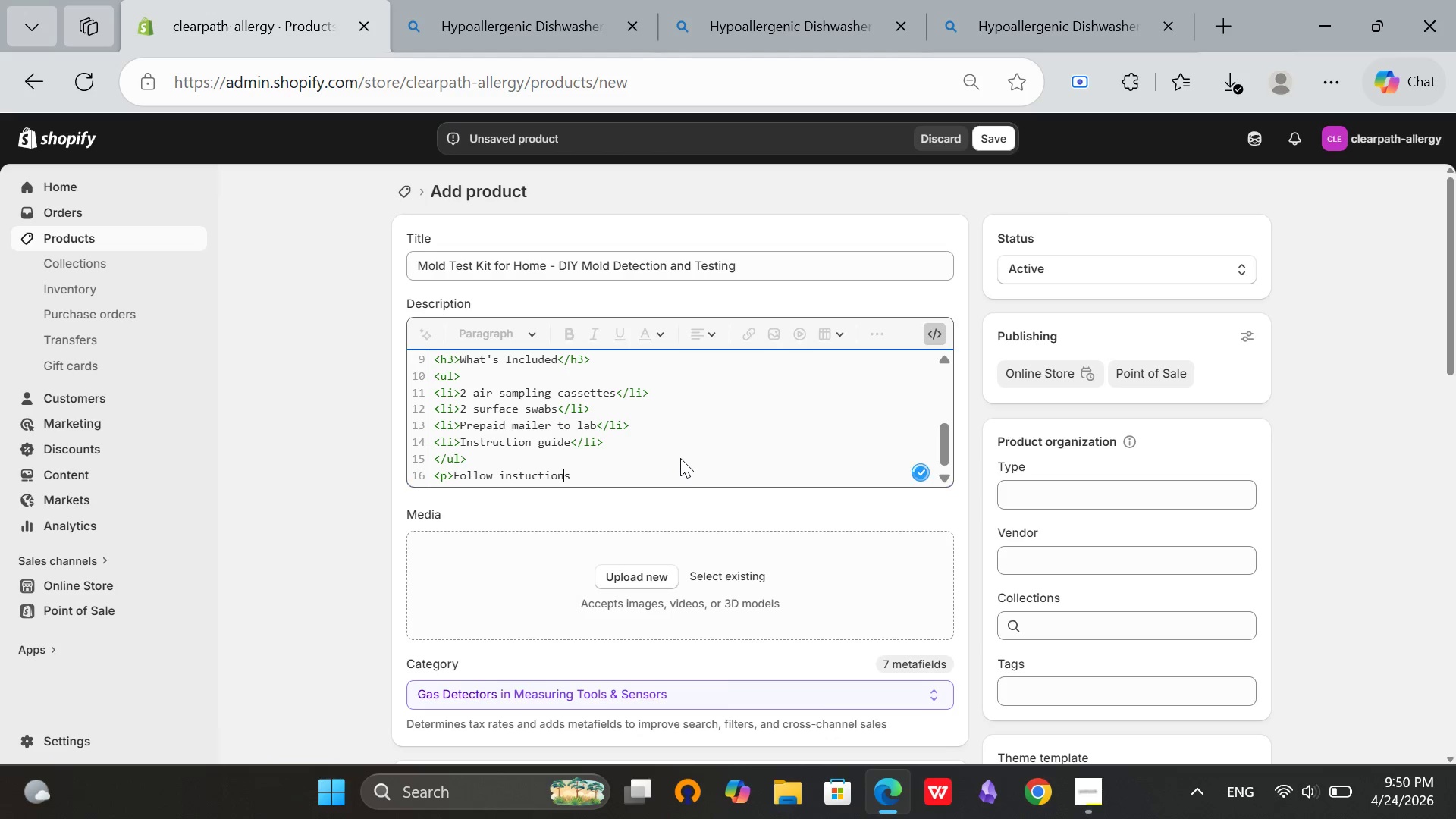 
key(ArrowLeft)
 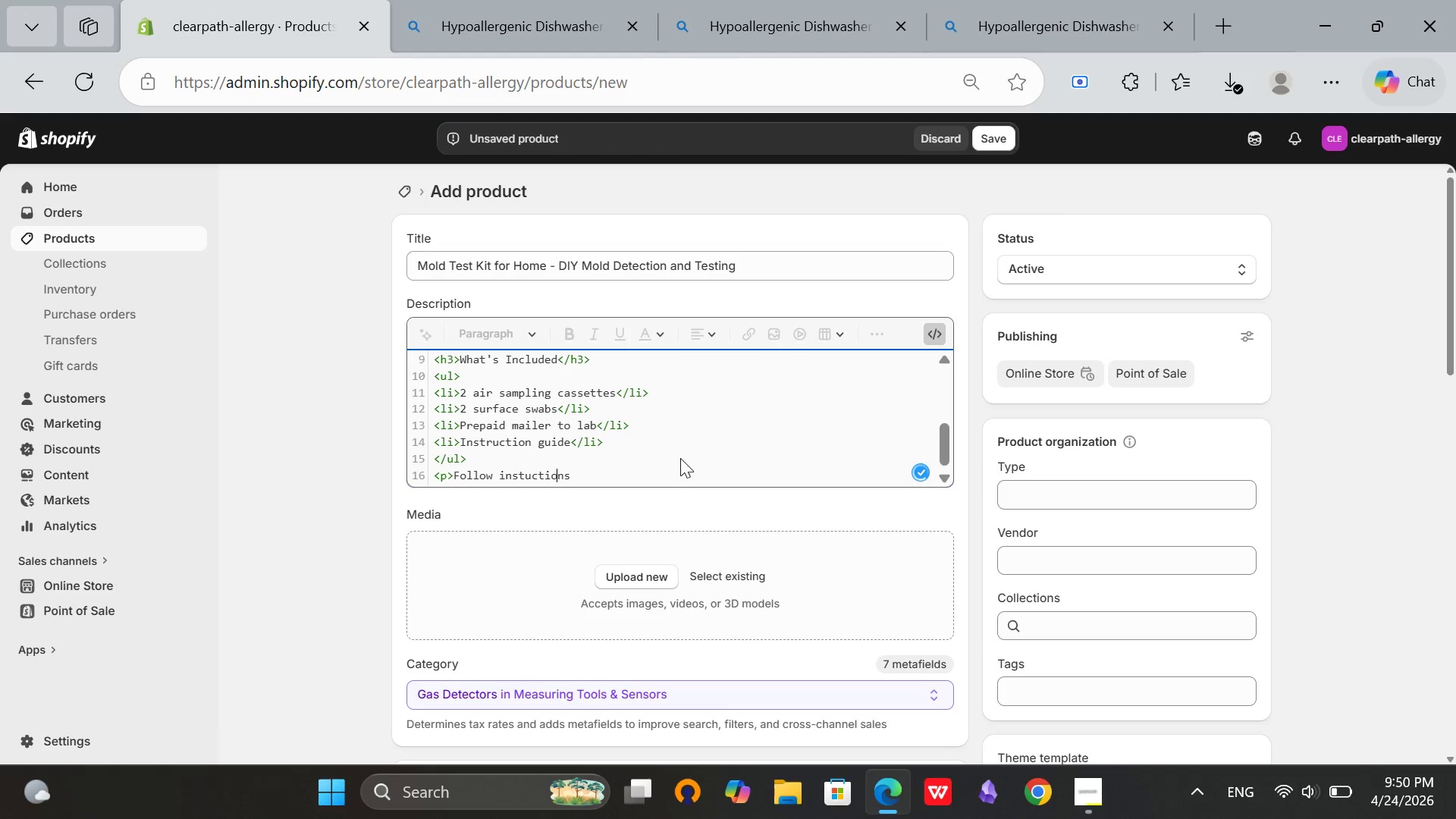 
key(ArrowLeft)
 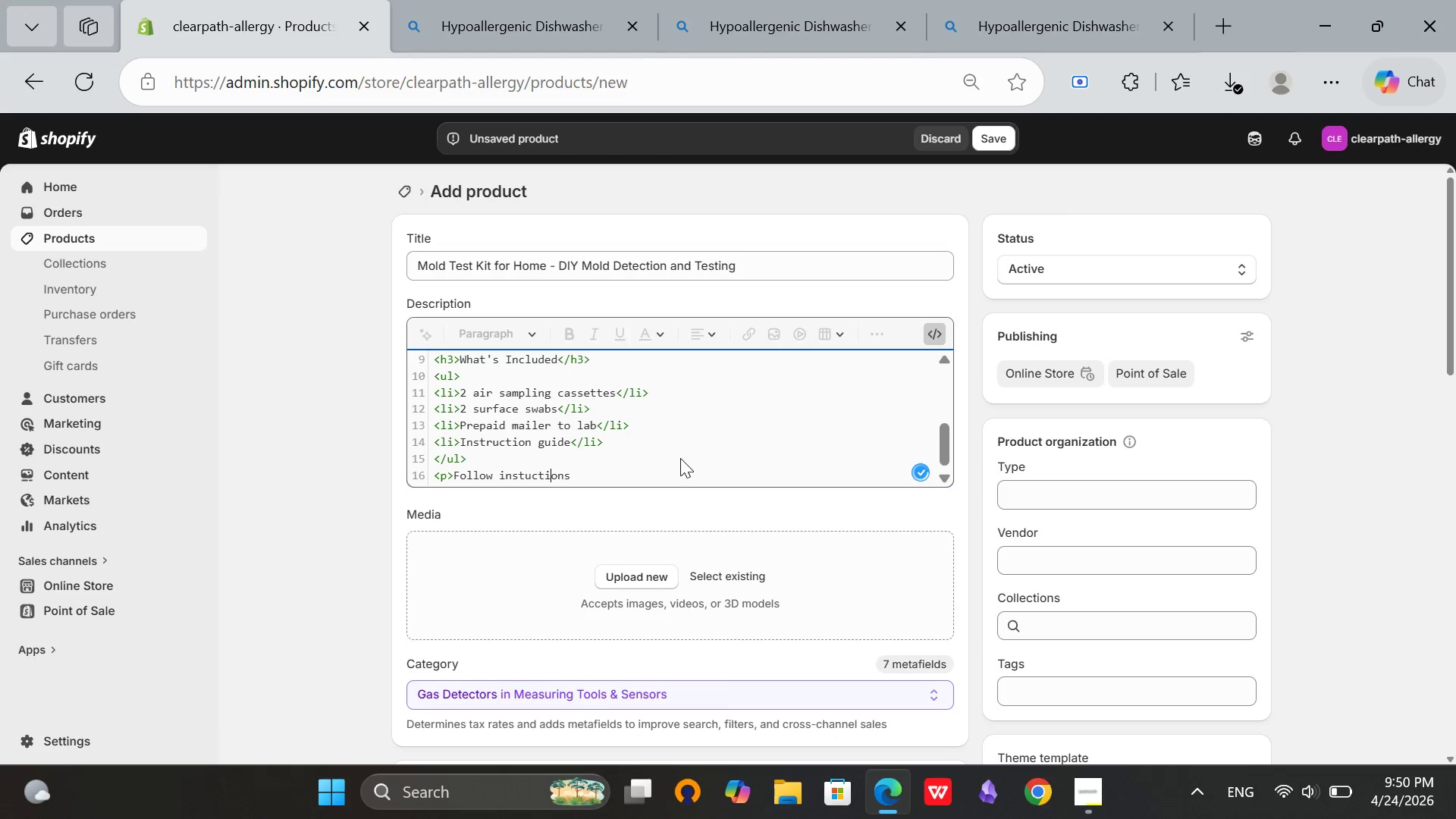 
key(ArrowLeft)
 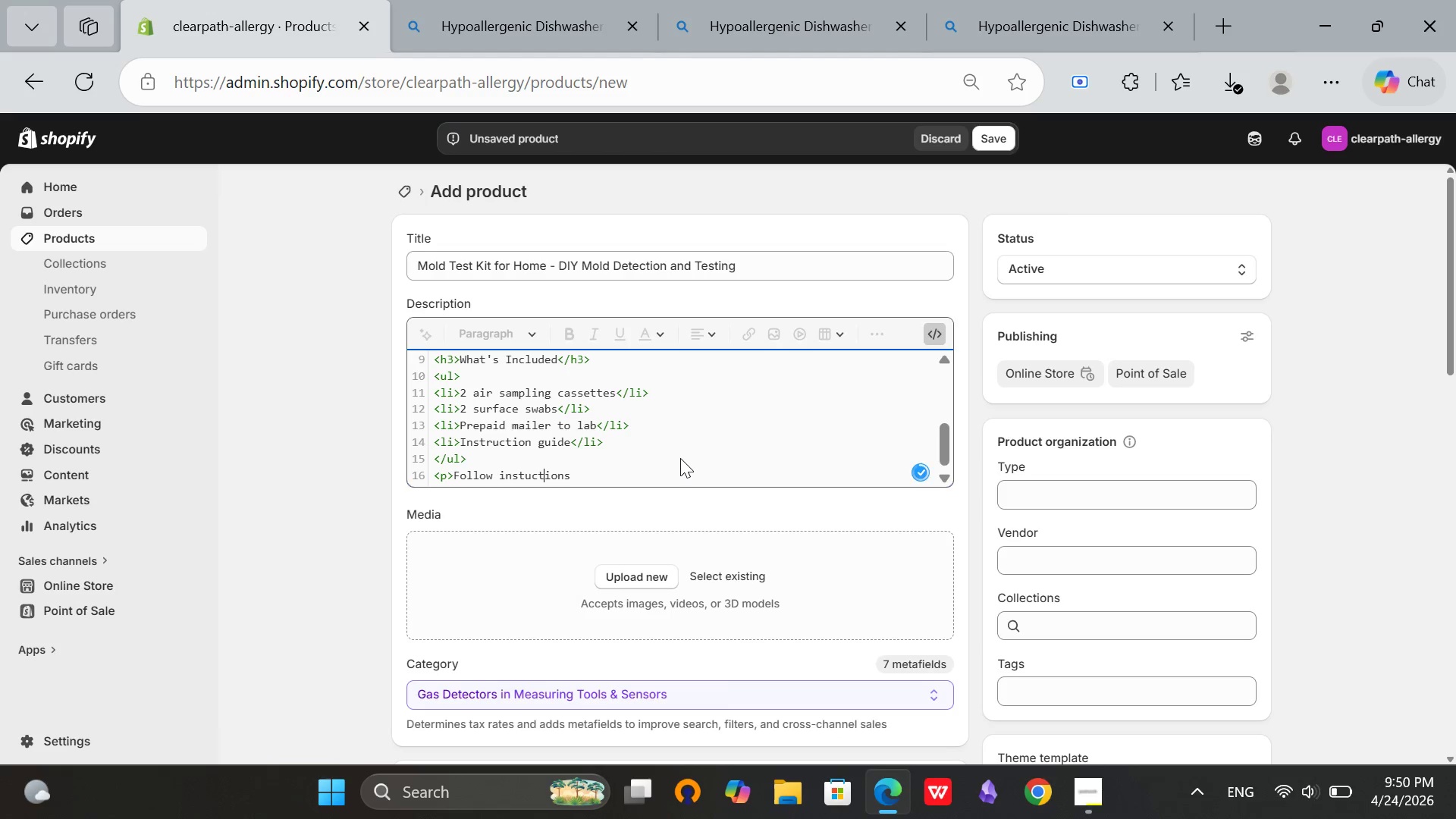 
key(ArrowLeft)
 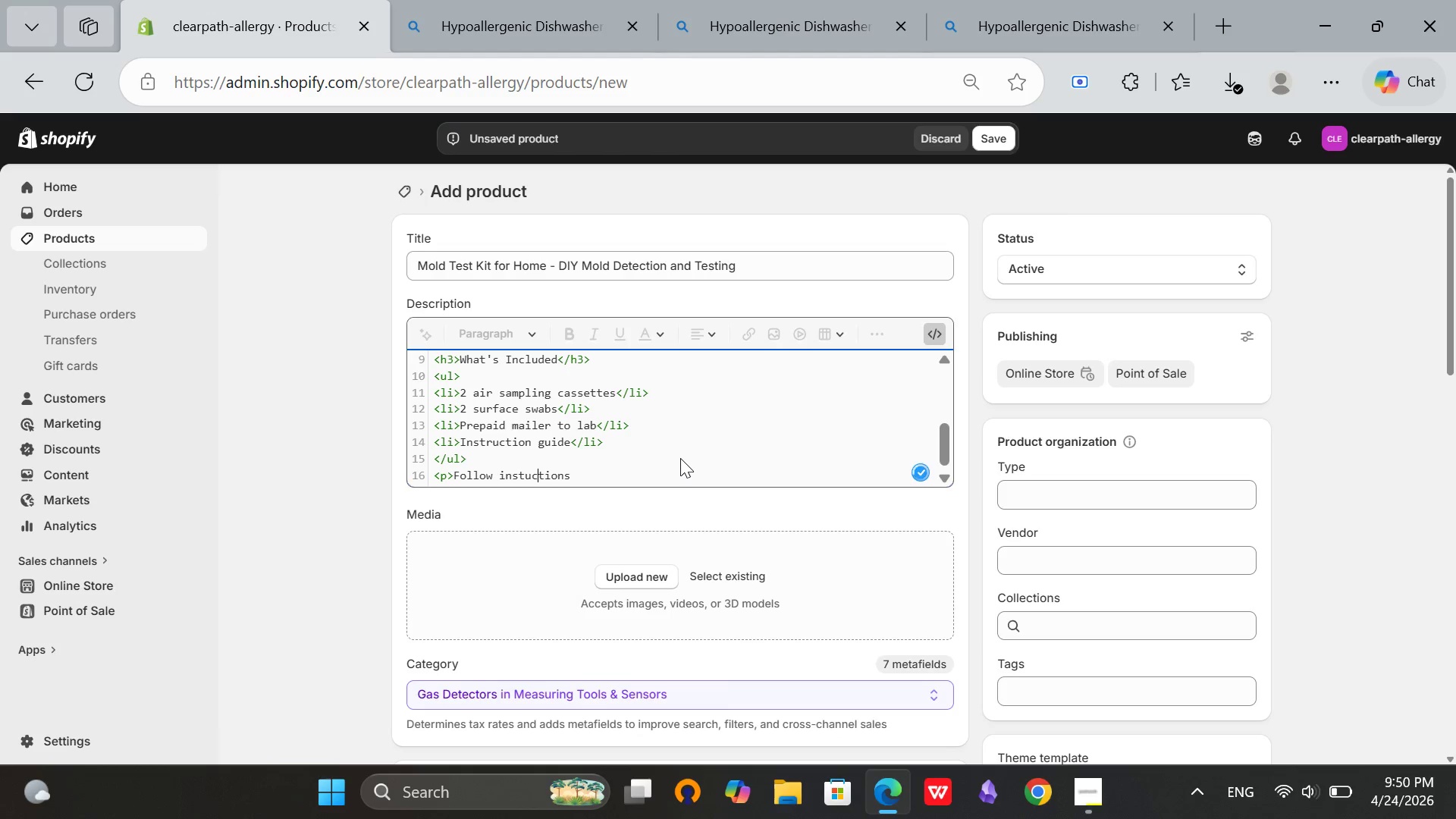 
key(ArrowLeft)
 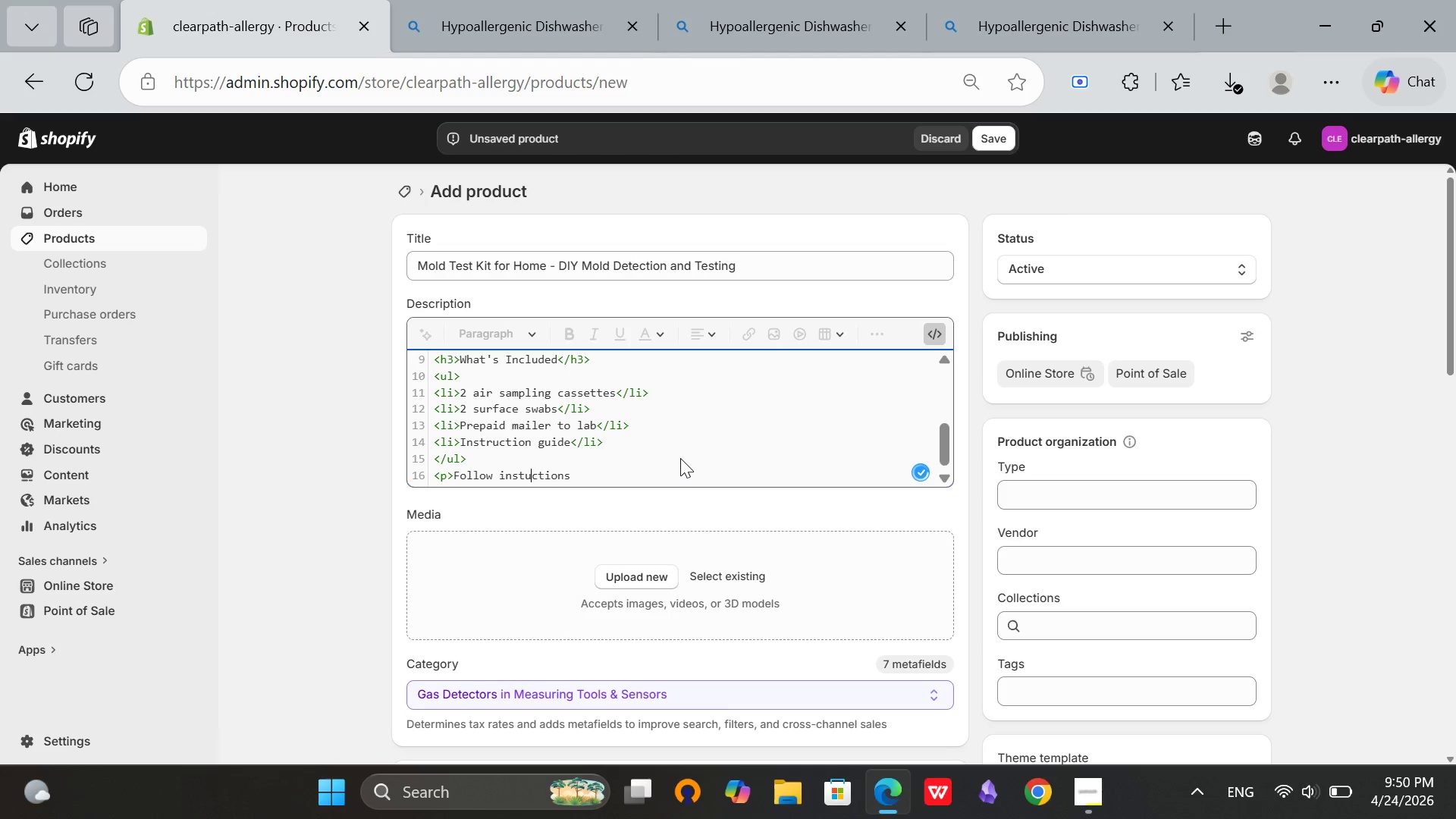 
key(ArrowLeft)
 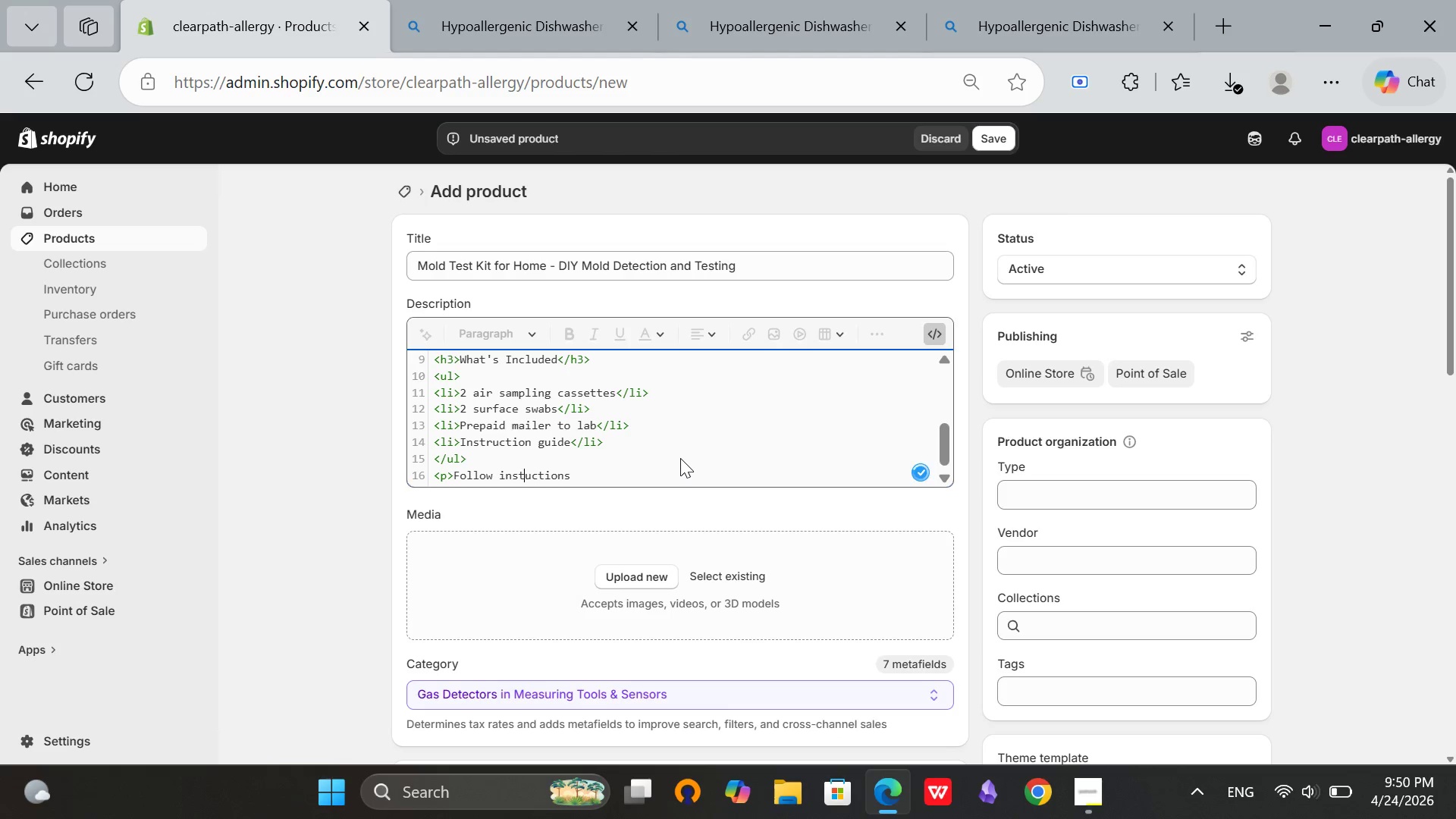 
key(R)
 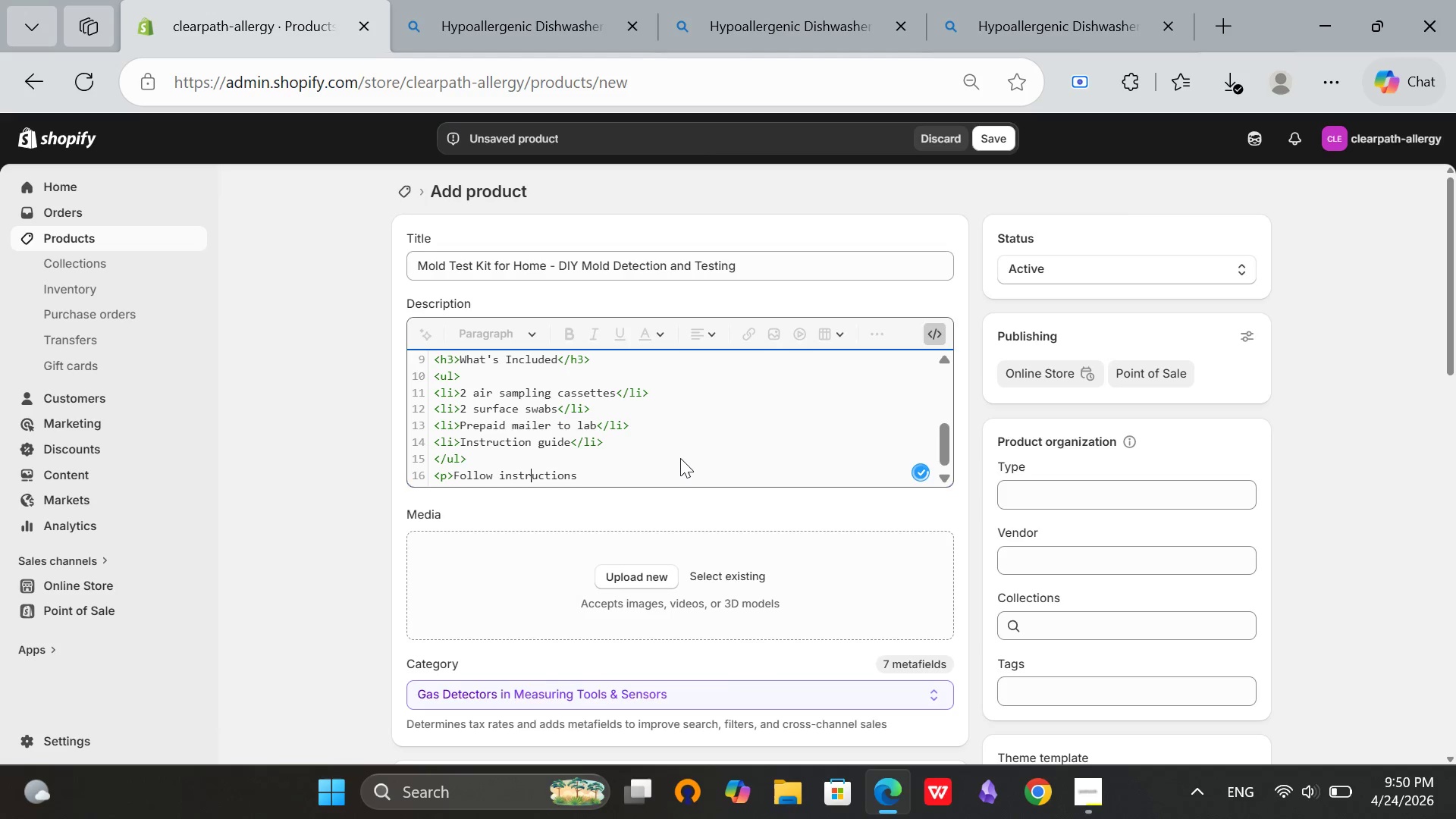 
key(ArrowRight)
 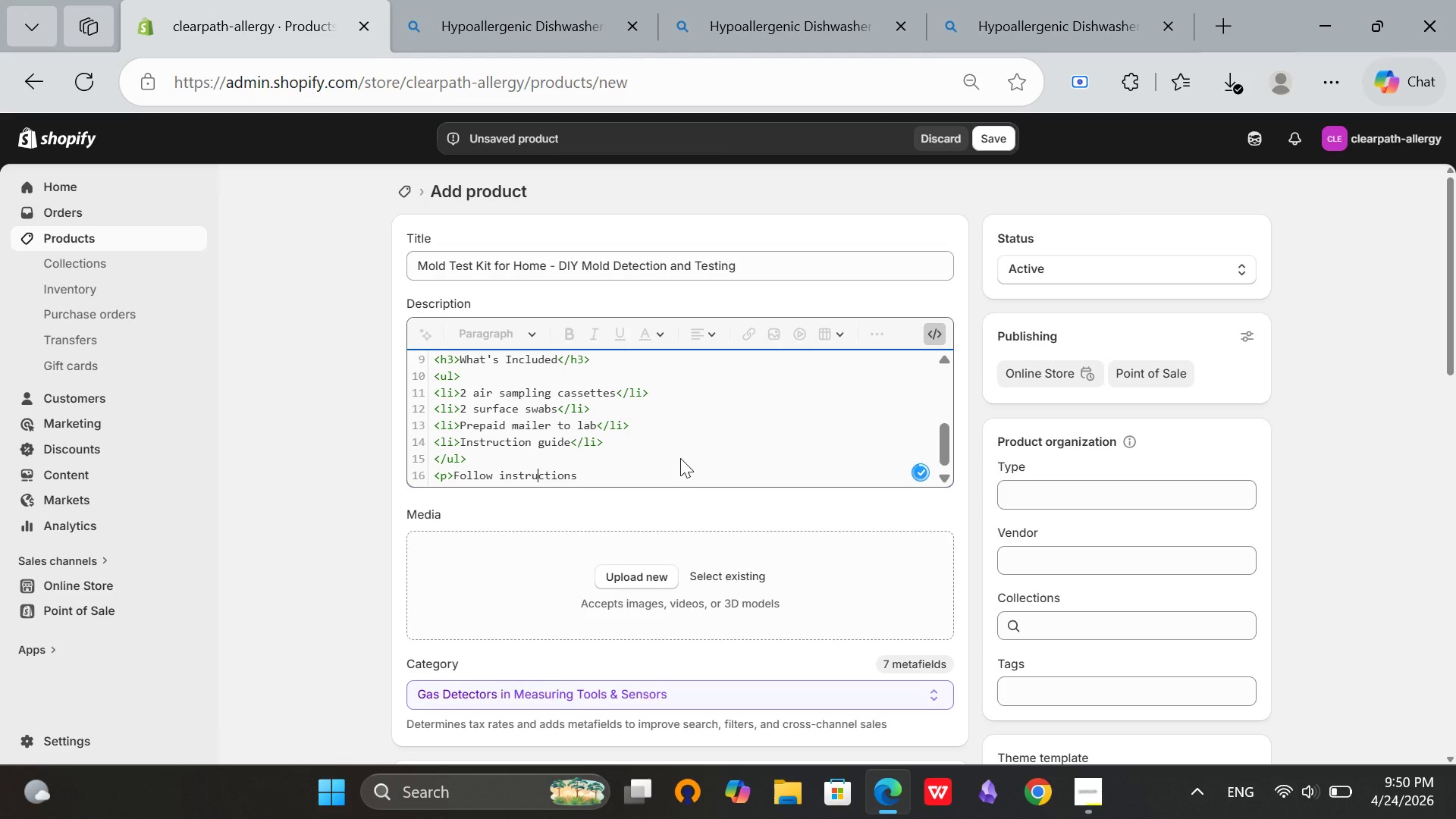 
key(ArrowRight)
 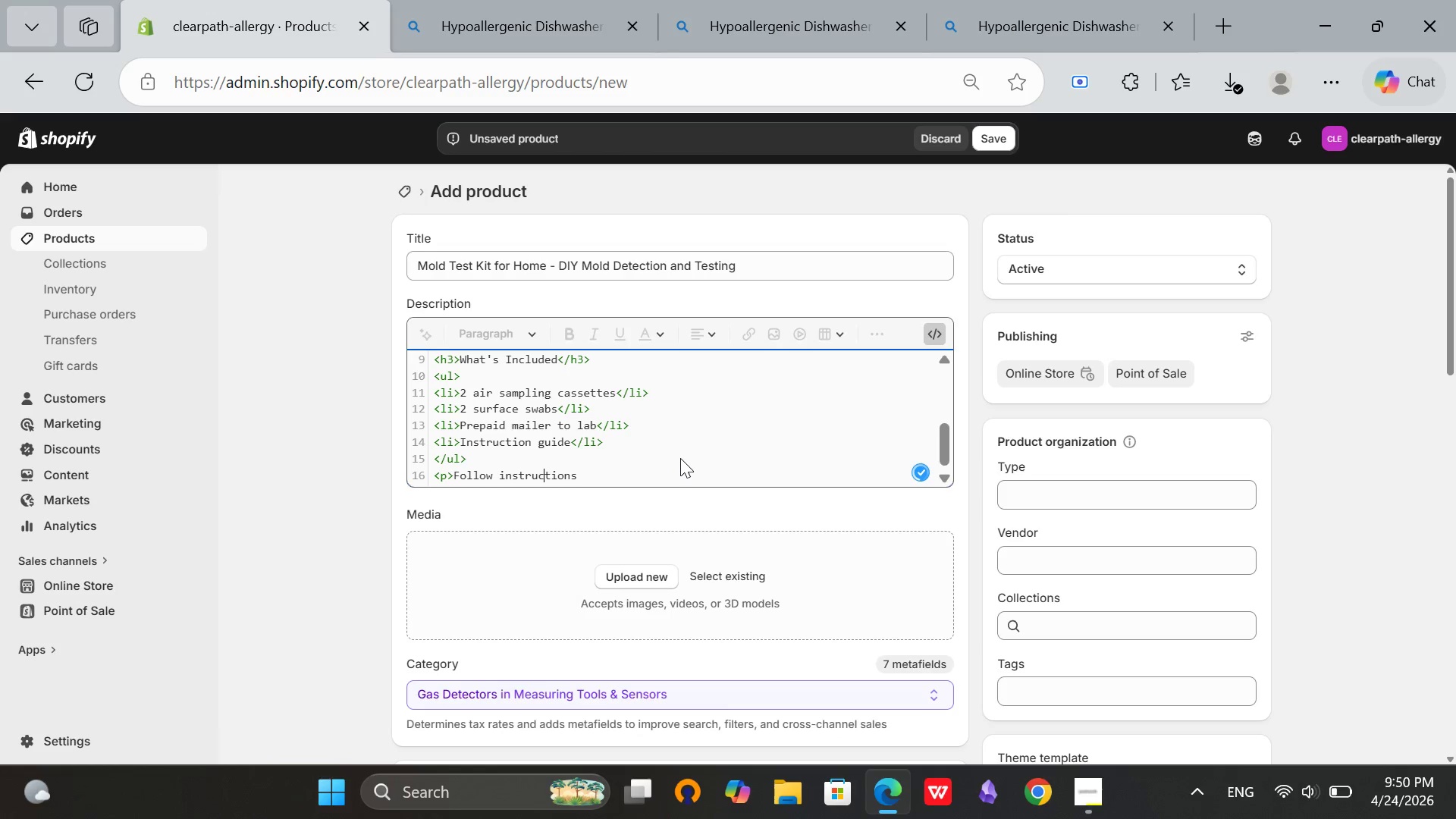 
key(ArrowRight)
 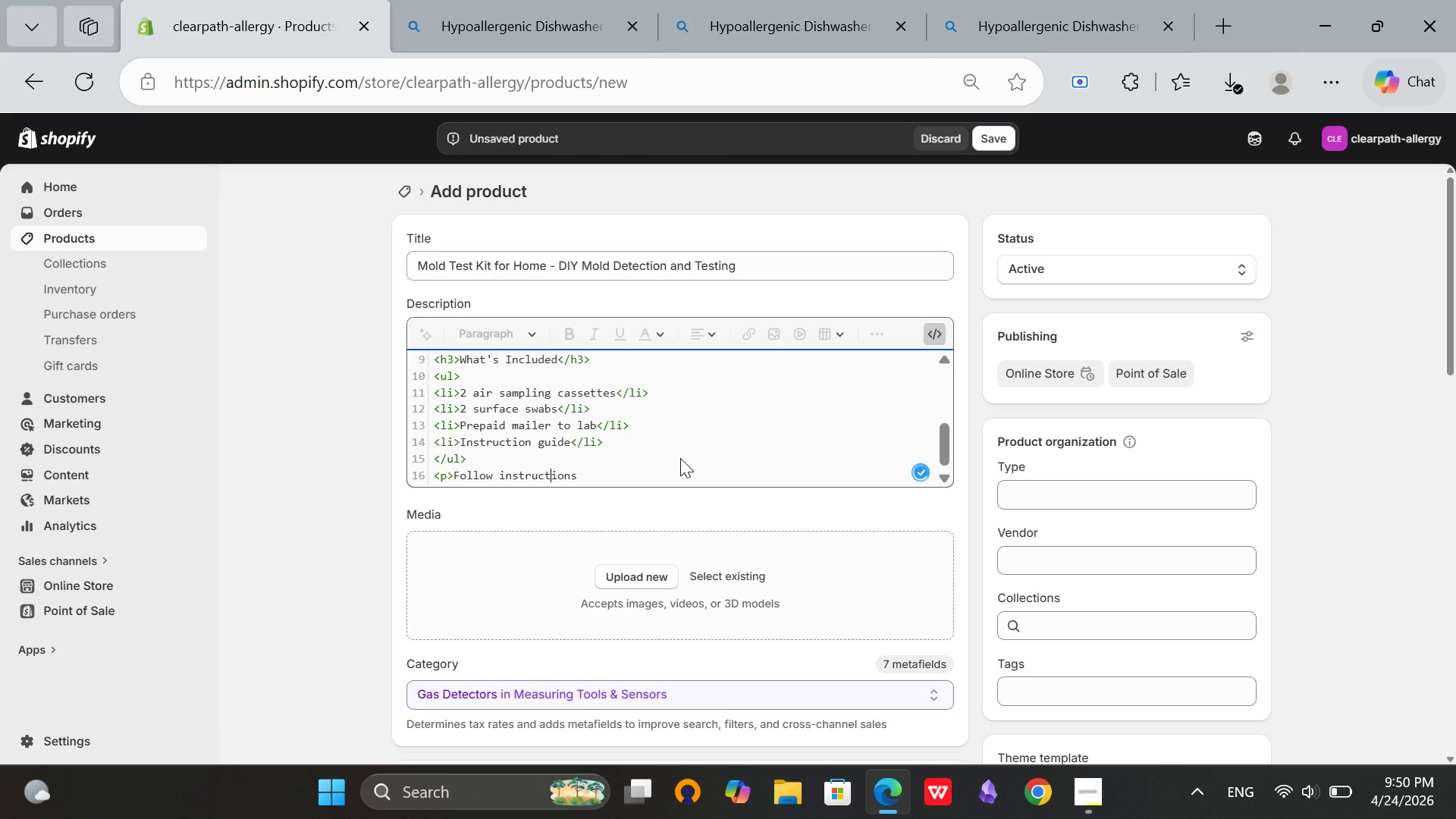 
key(ArrowRight)
 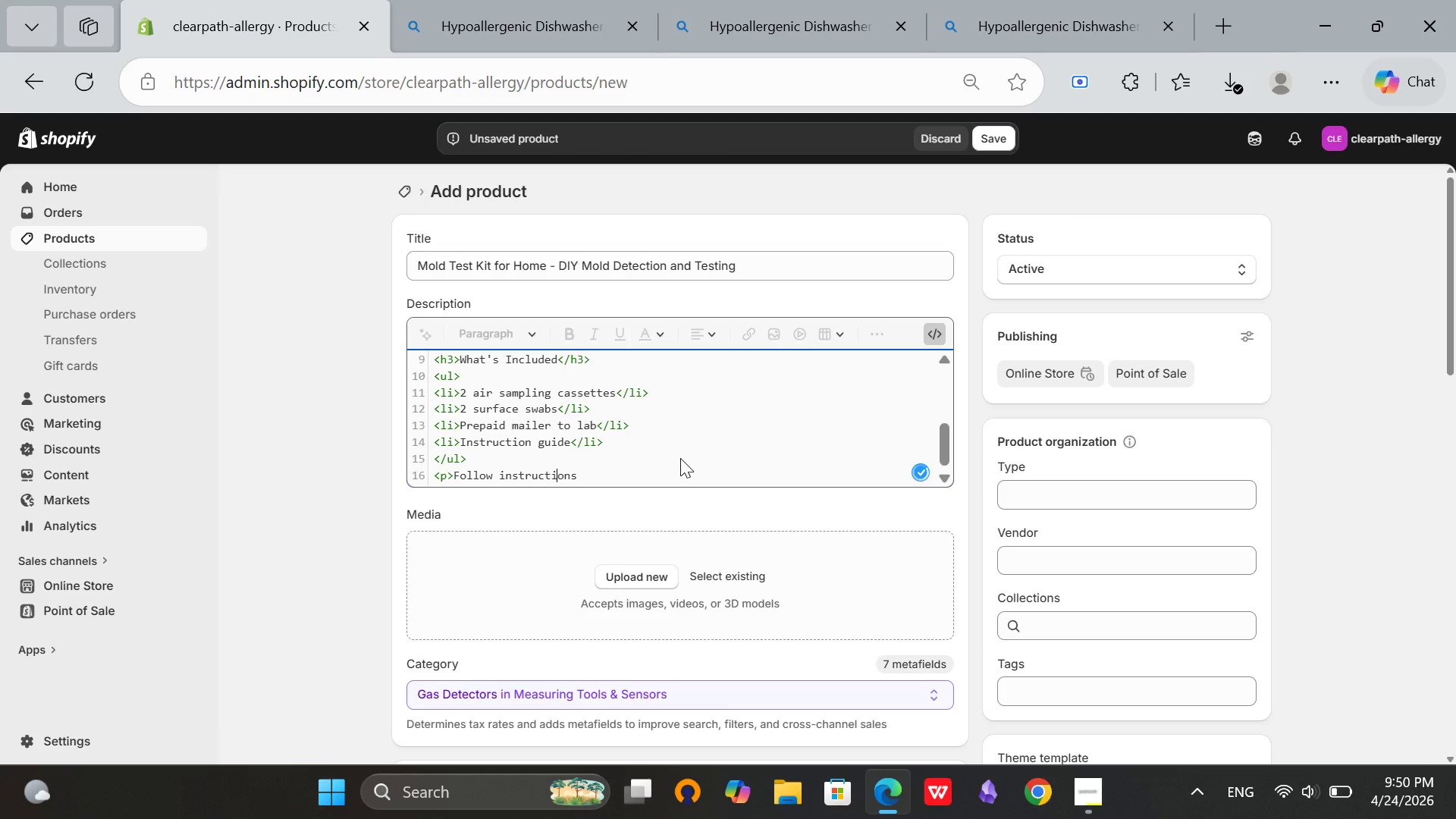 
key(ArrowRight)
 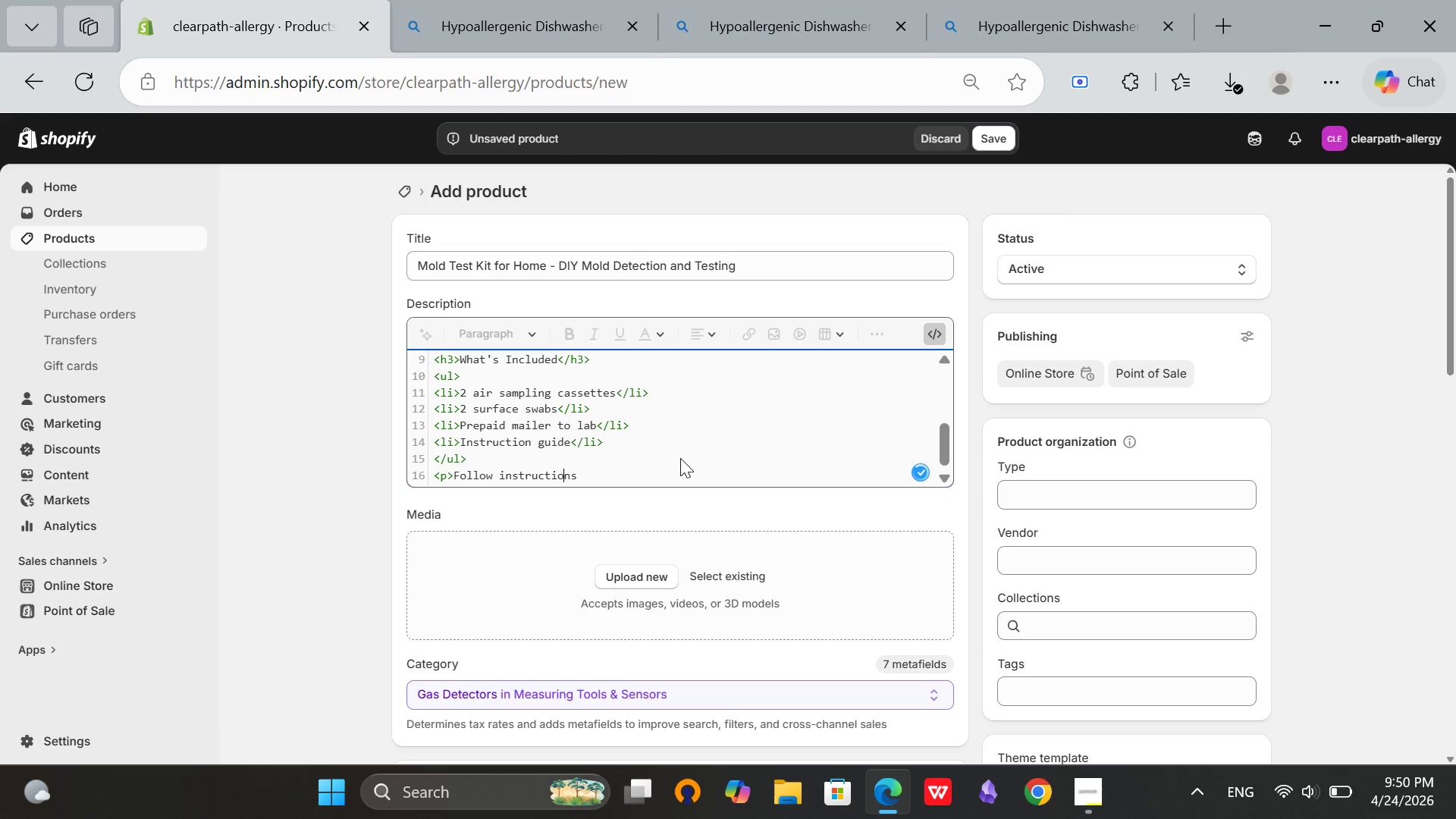 
key(ArrowRight)
 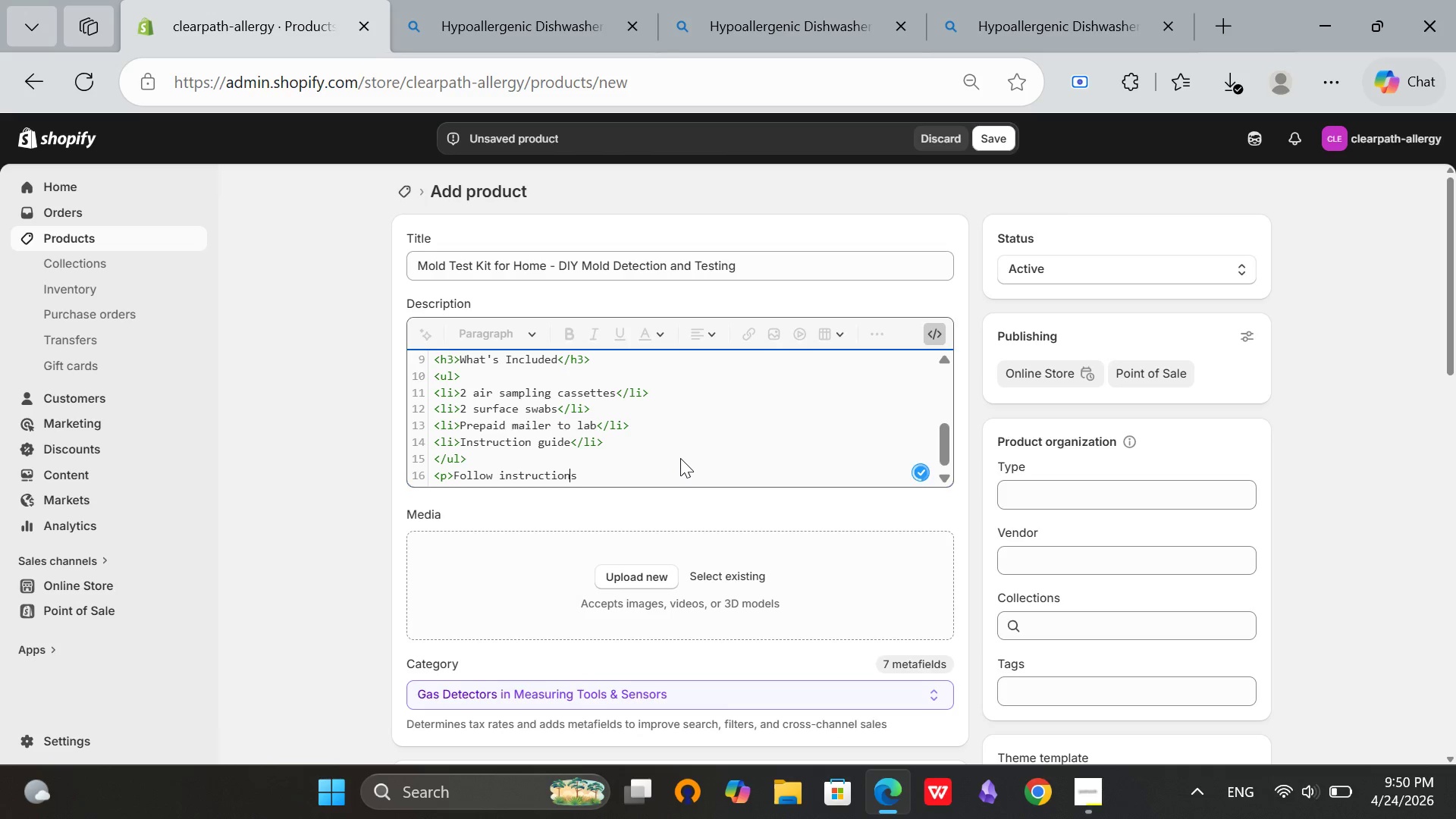 
key(ArrowRight)
 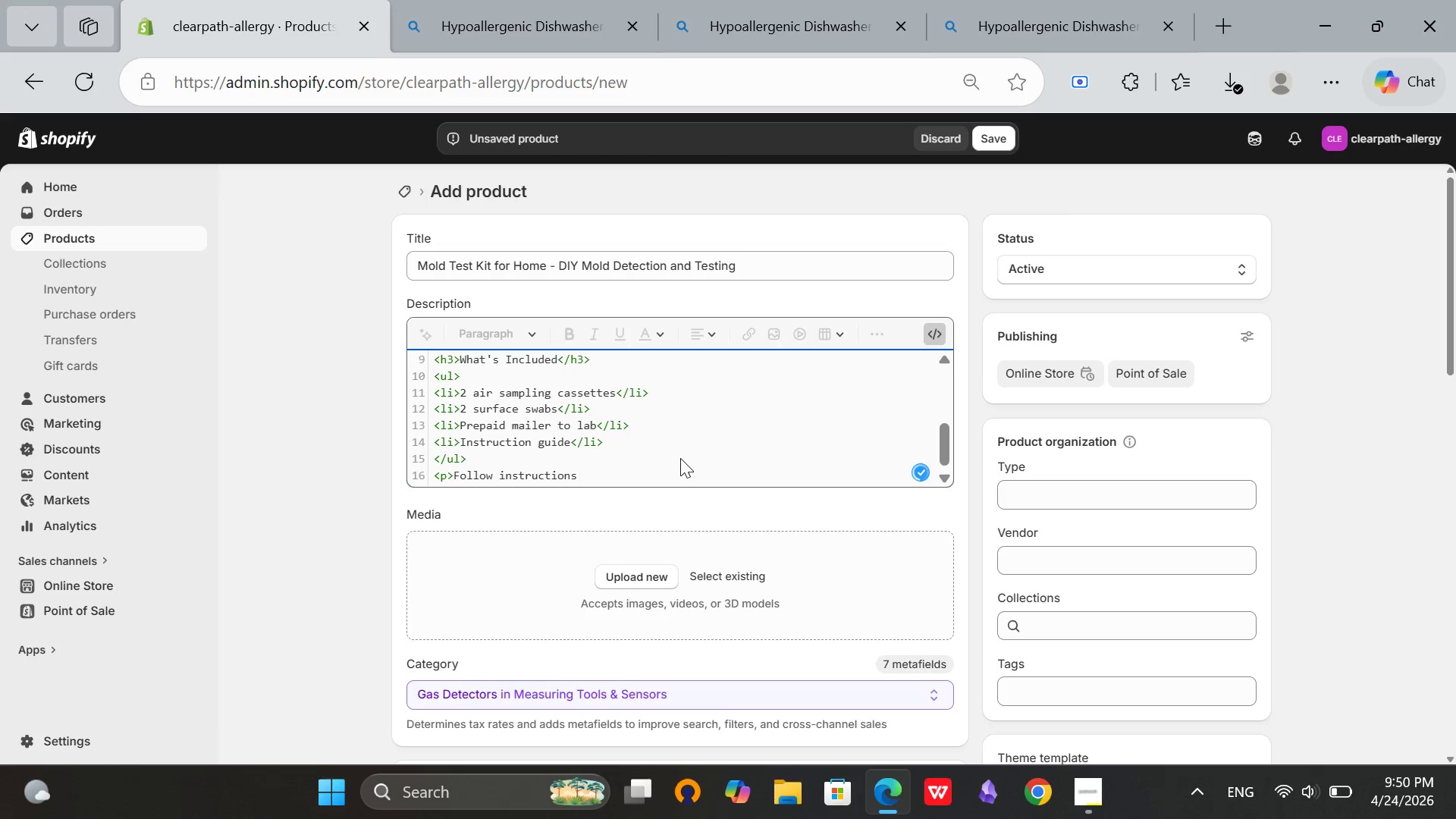 
type( carefully. Avoid)
 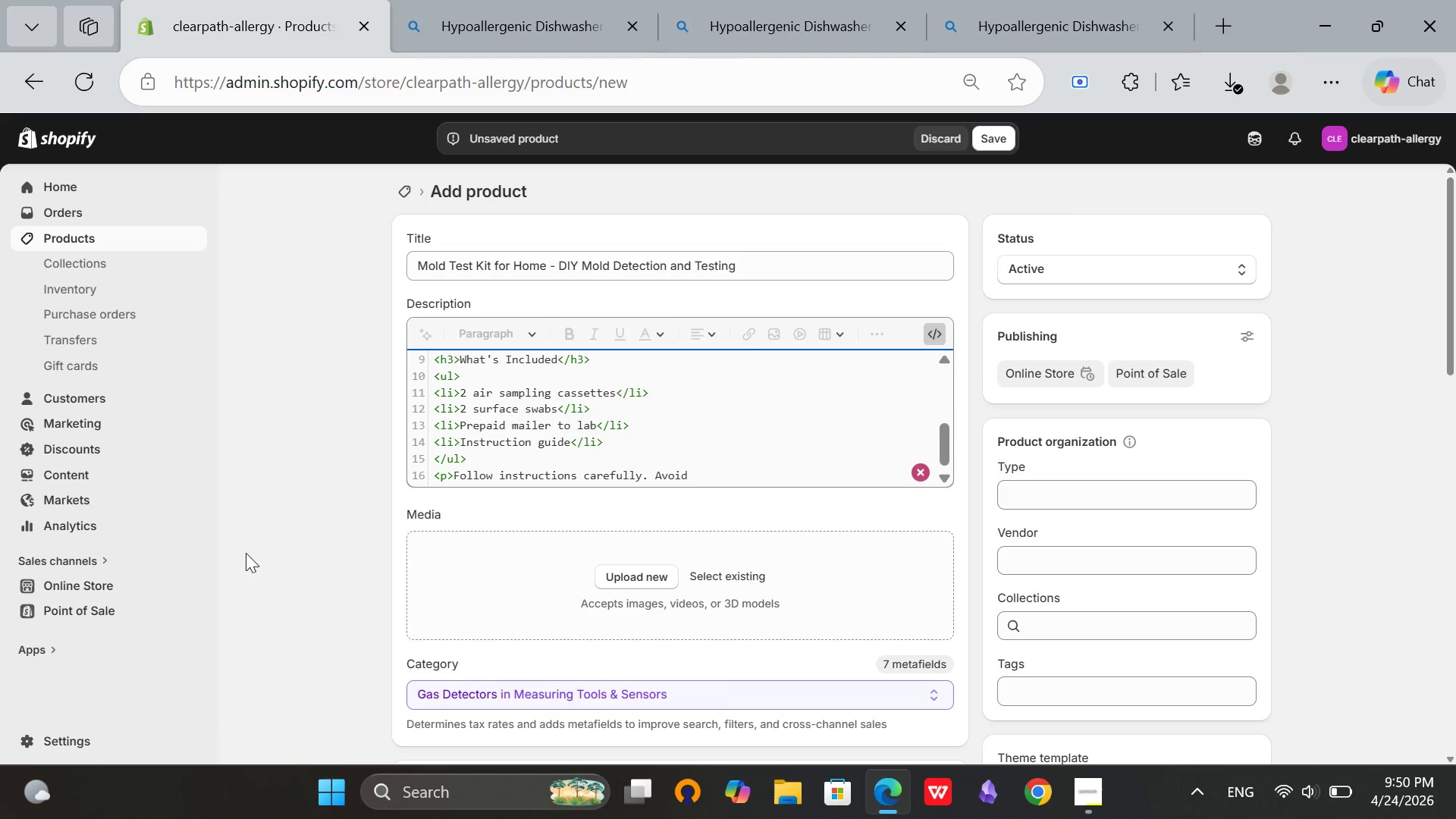 
type( disturbing dust before )
 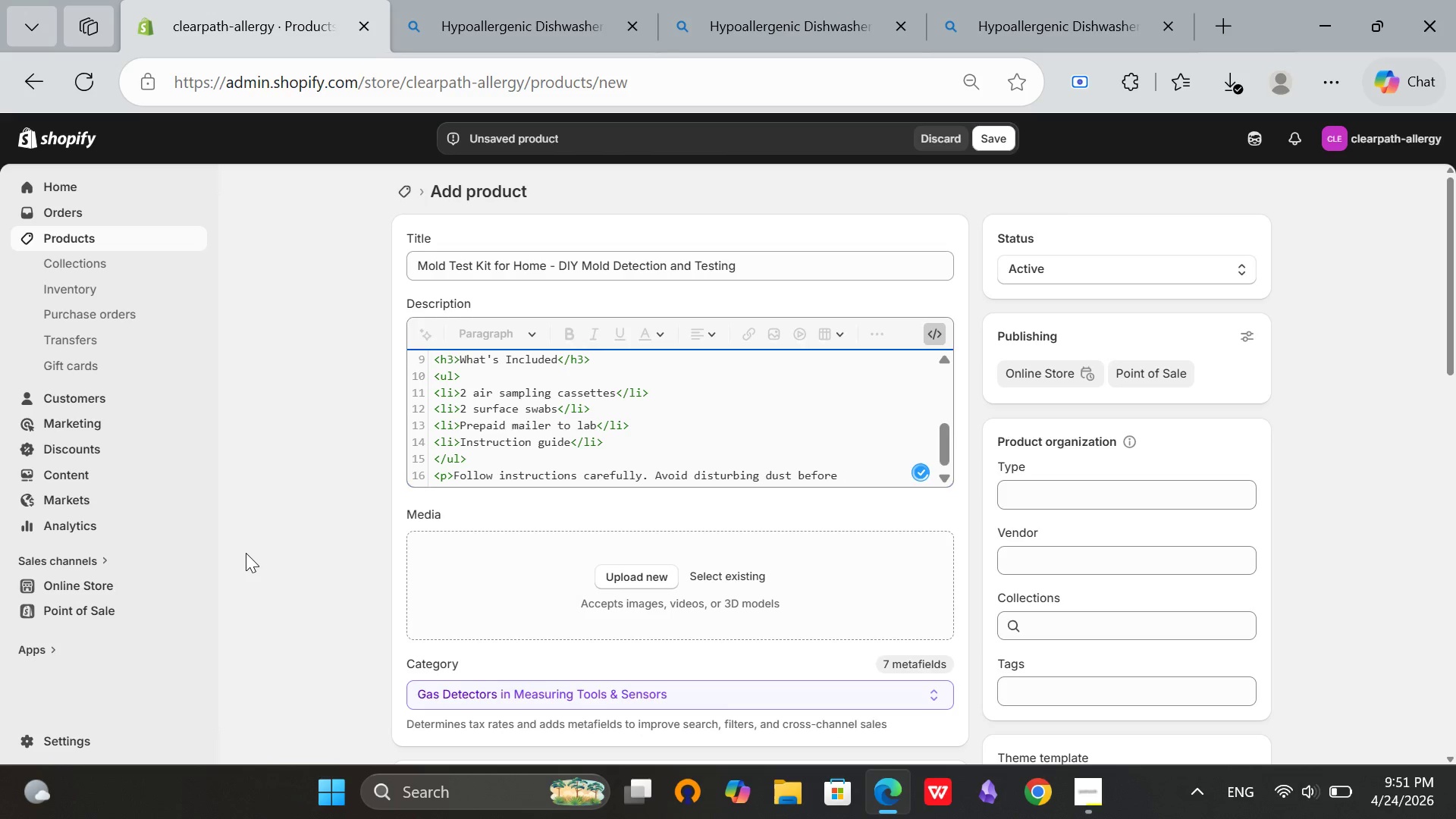 
wait(9.5)
 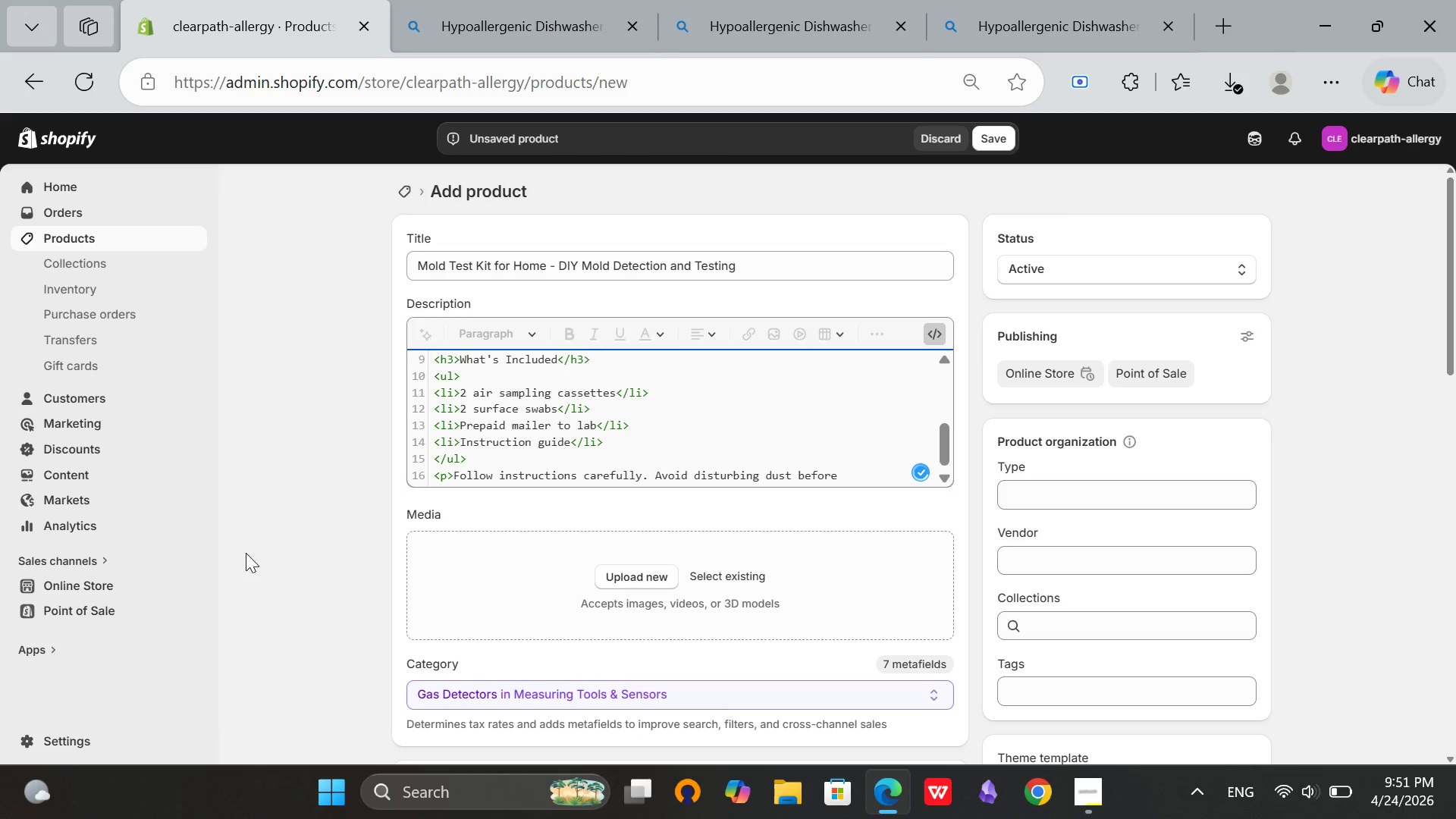 
type(sampling.</p>)
 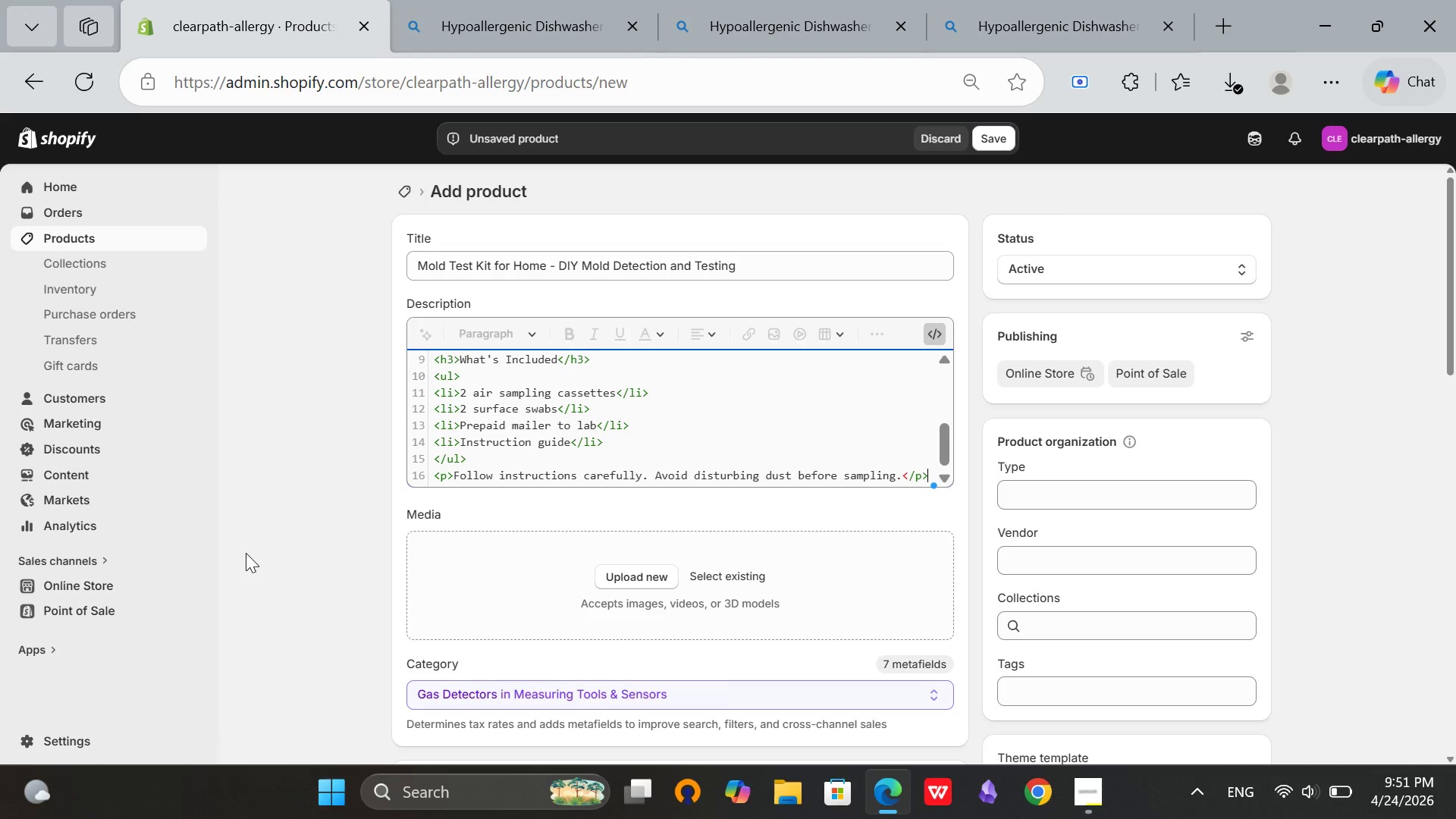 
left_click([939, 327])
 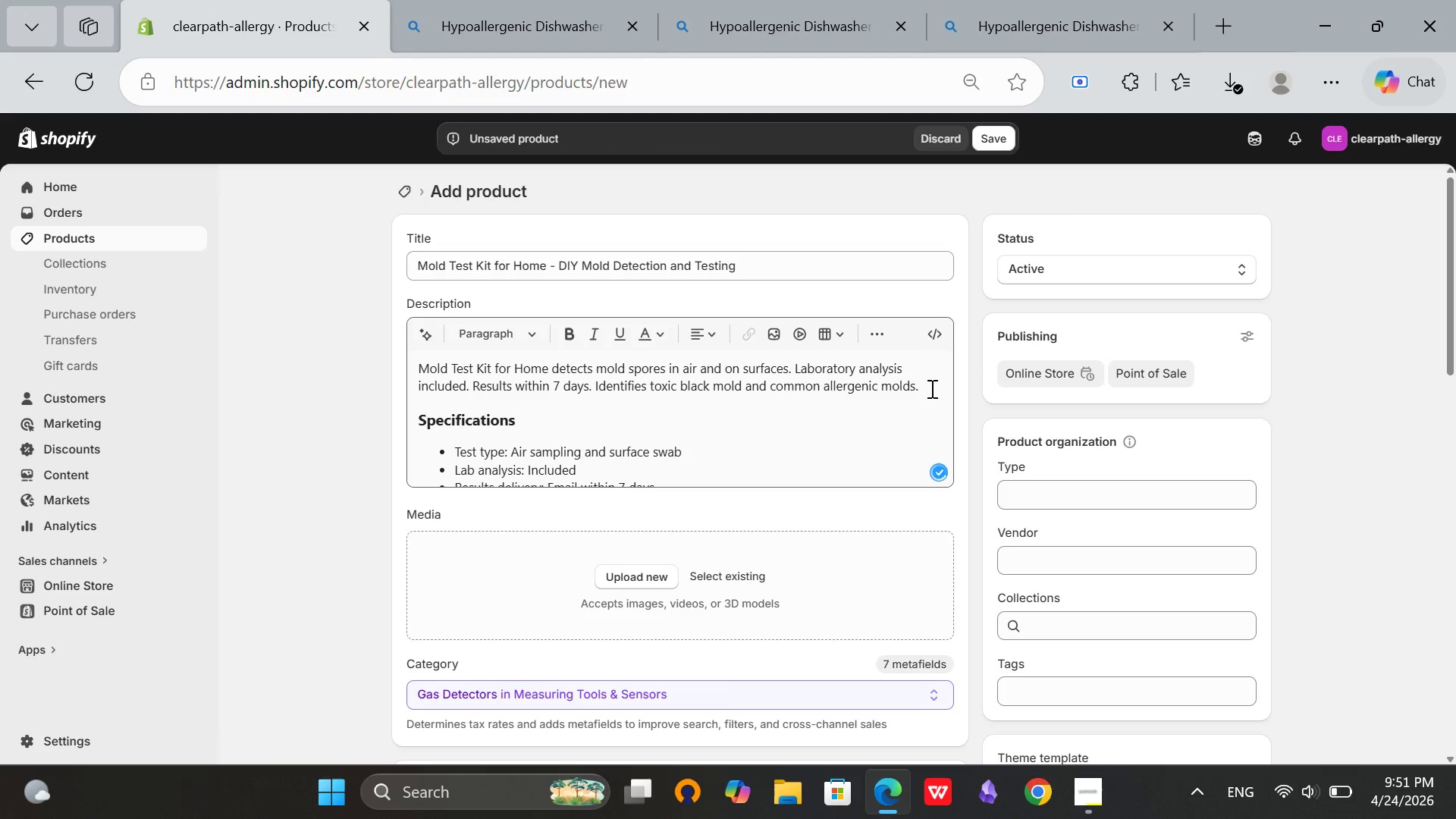 
left_click([570, 425])
 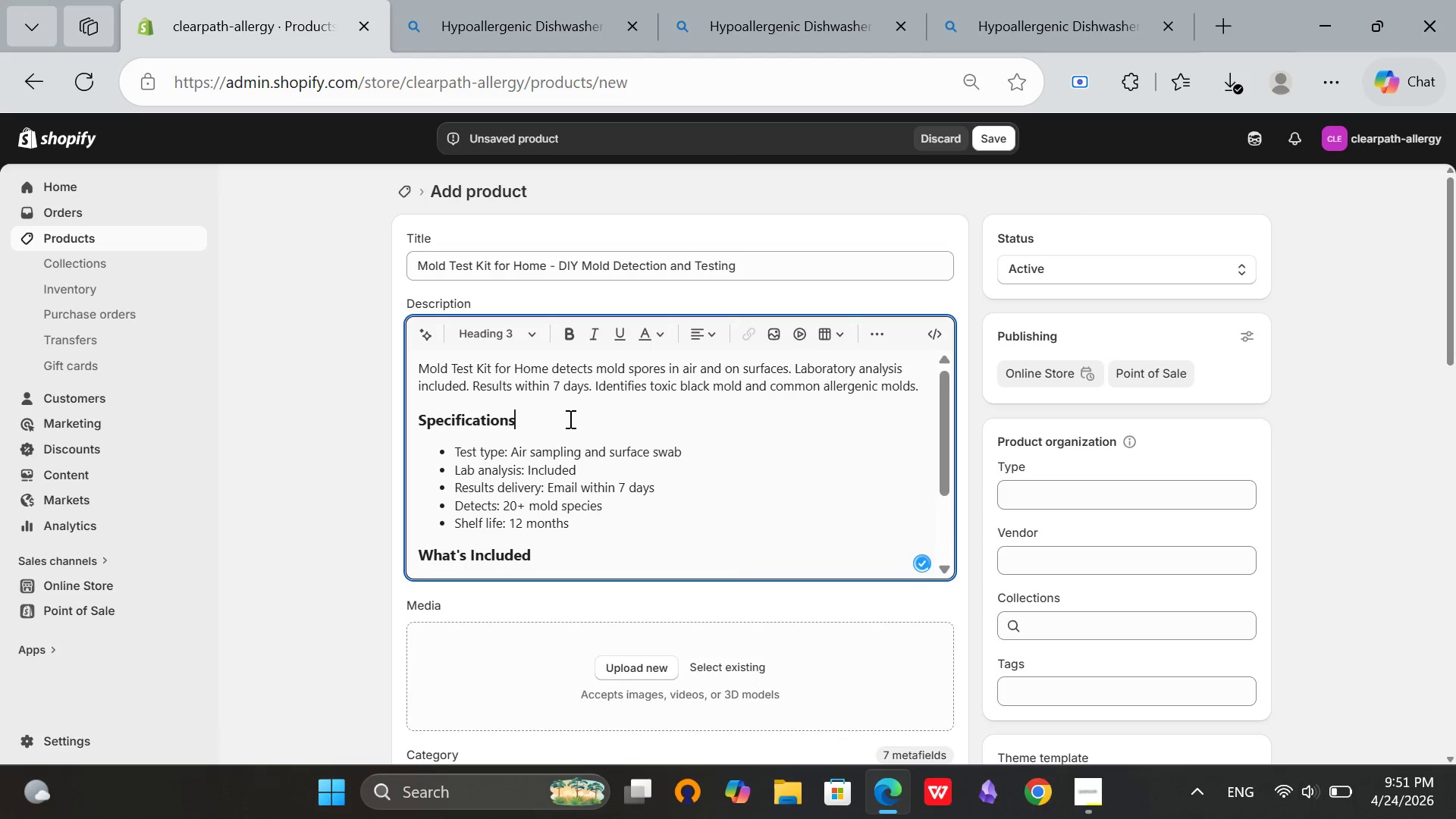 
scroll: coordinate [569, 419], scroll_direction: down, amount: 4.0
 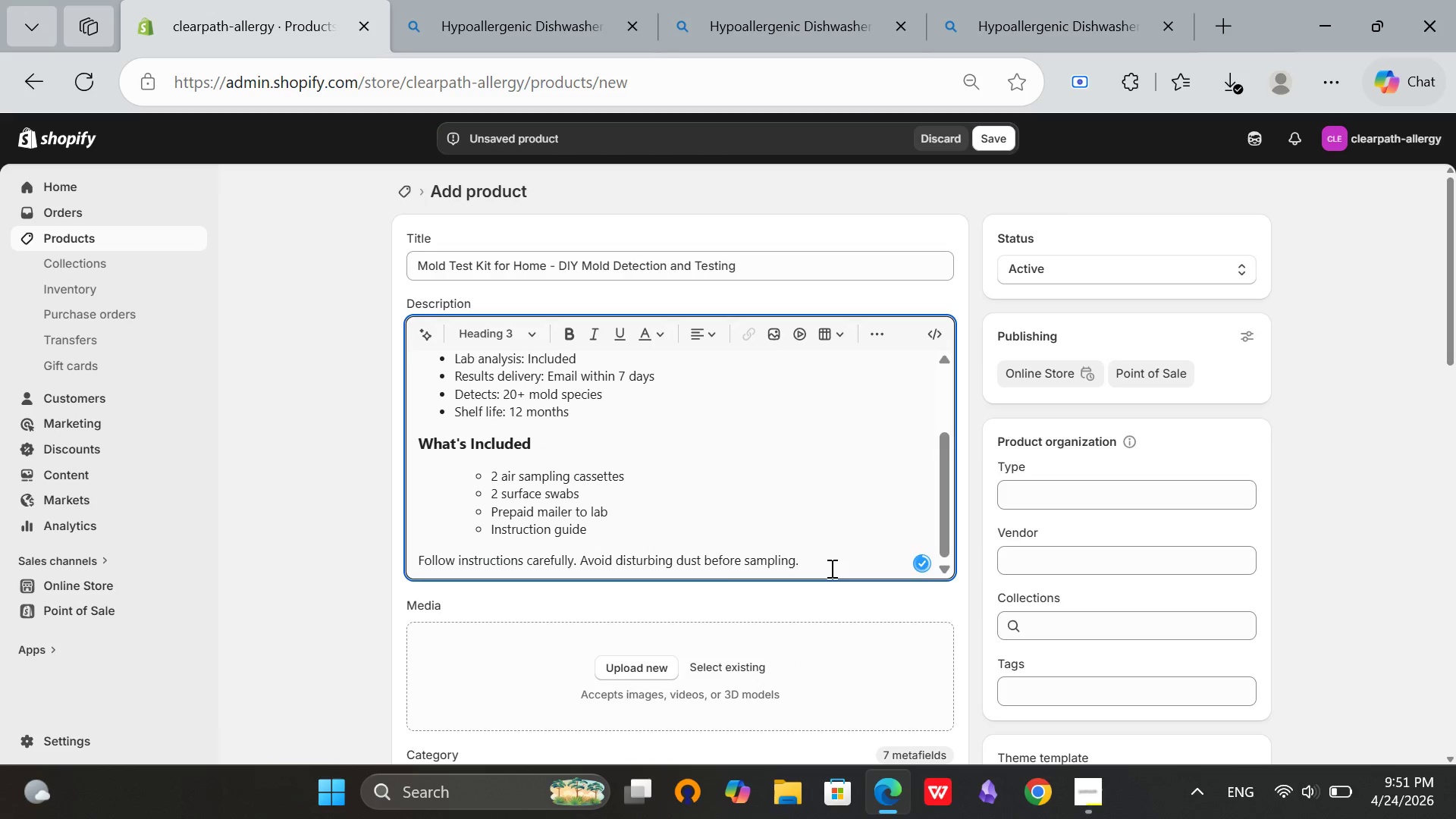 
left_click([830, 563])
 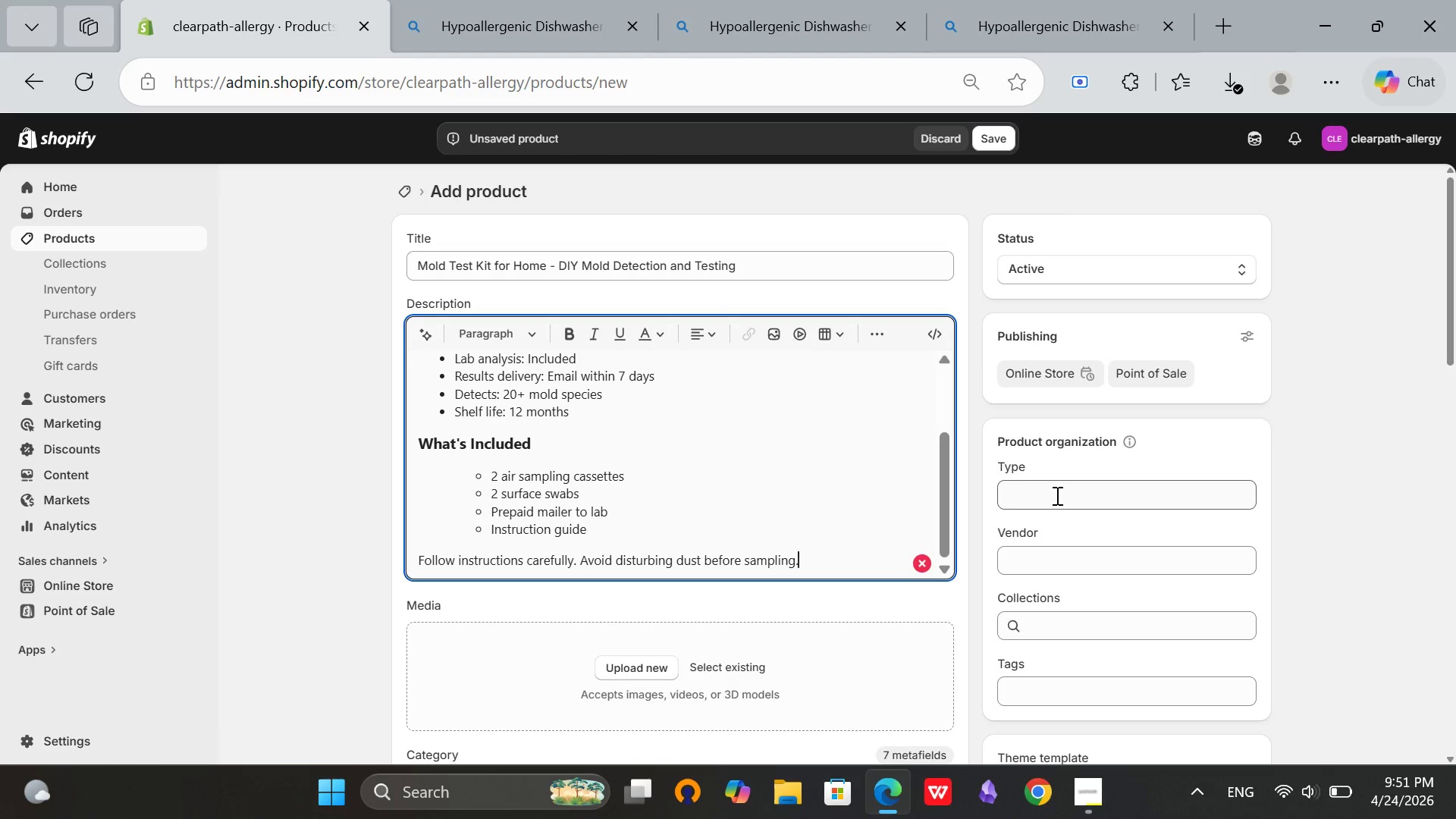 
wait(15.58)
 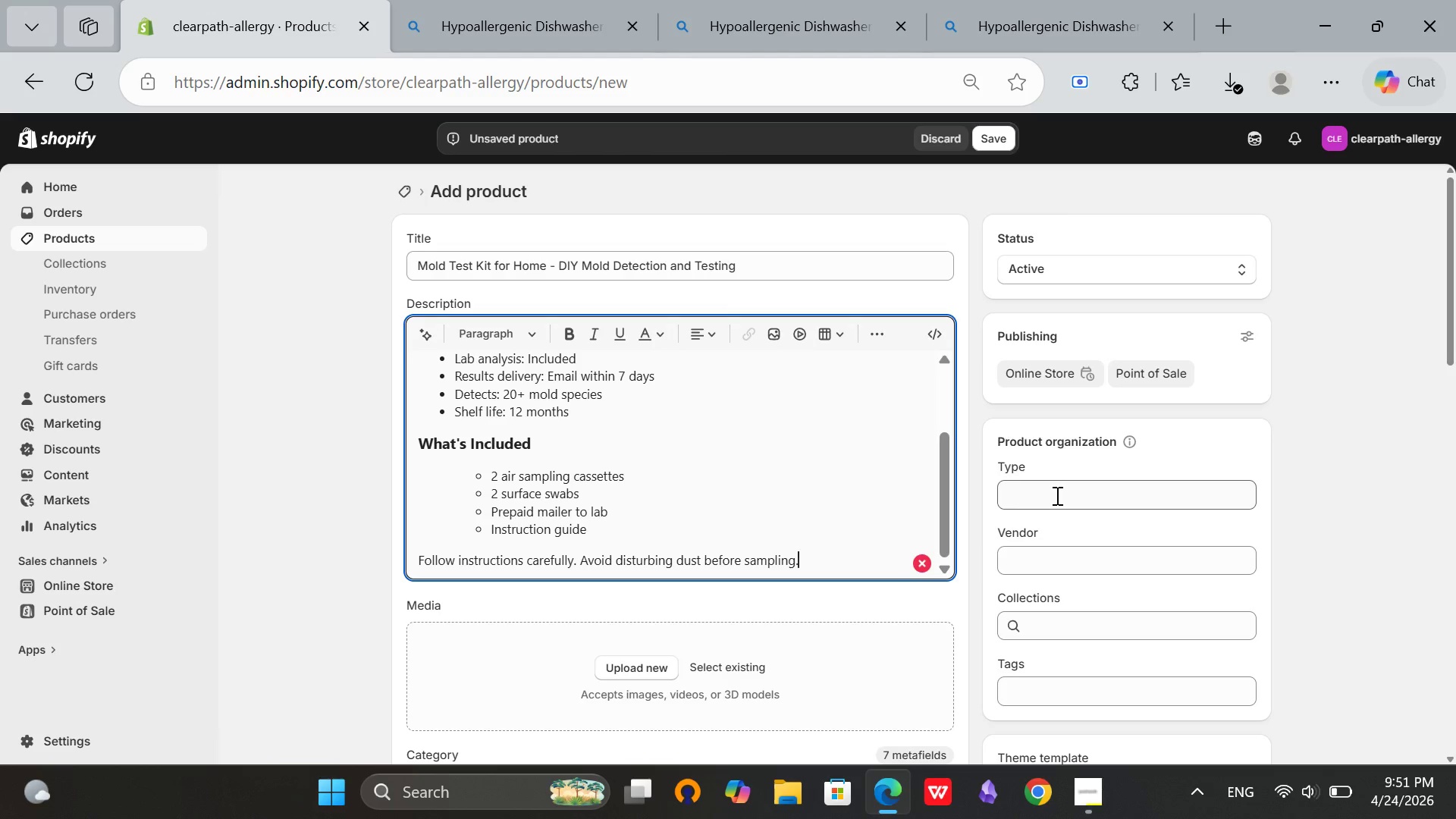 
left_click([1069, 488])
 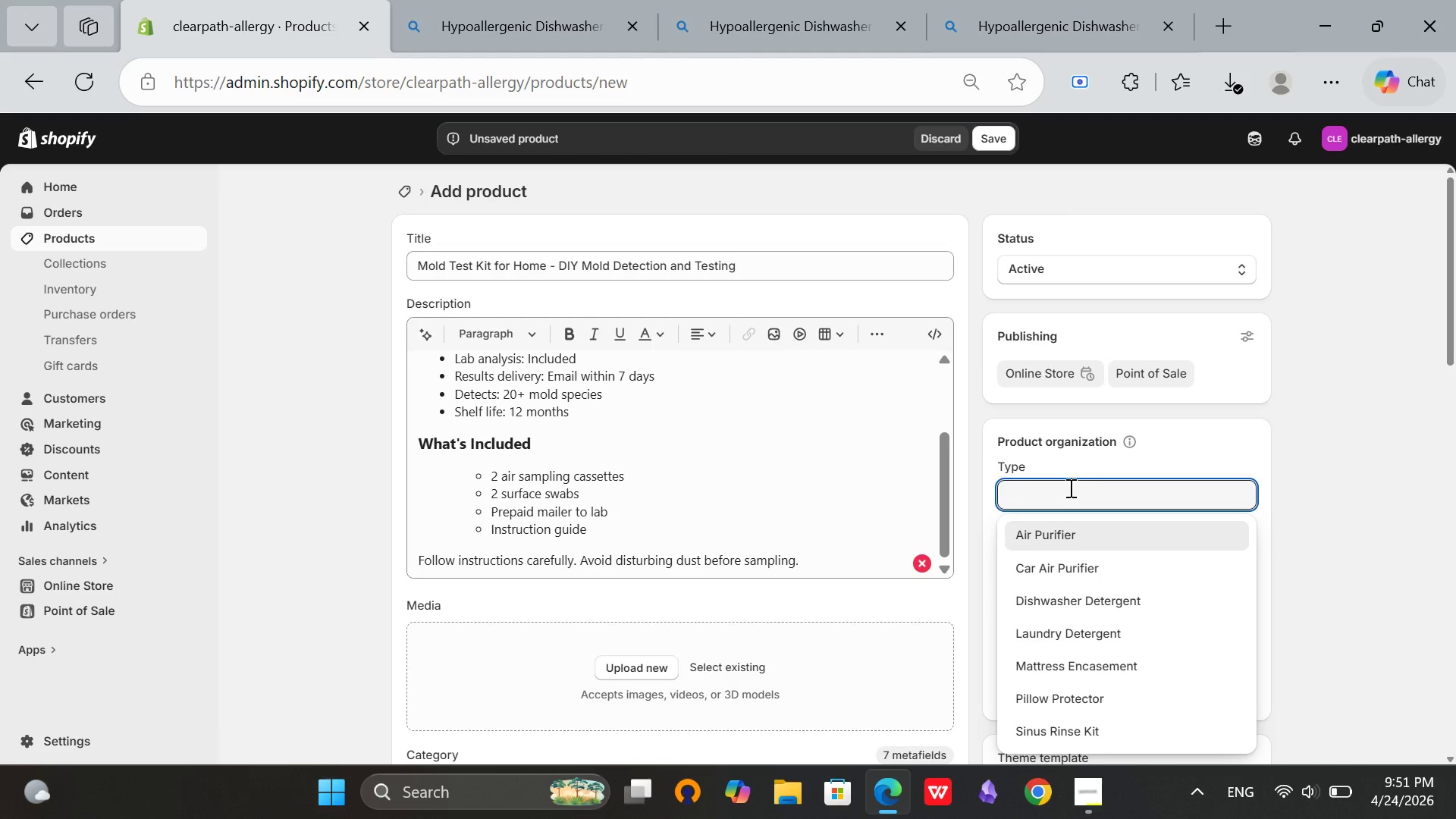 
type(Mold Test Kit)
 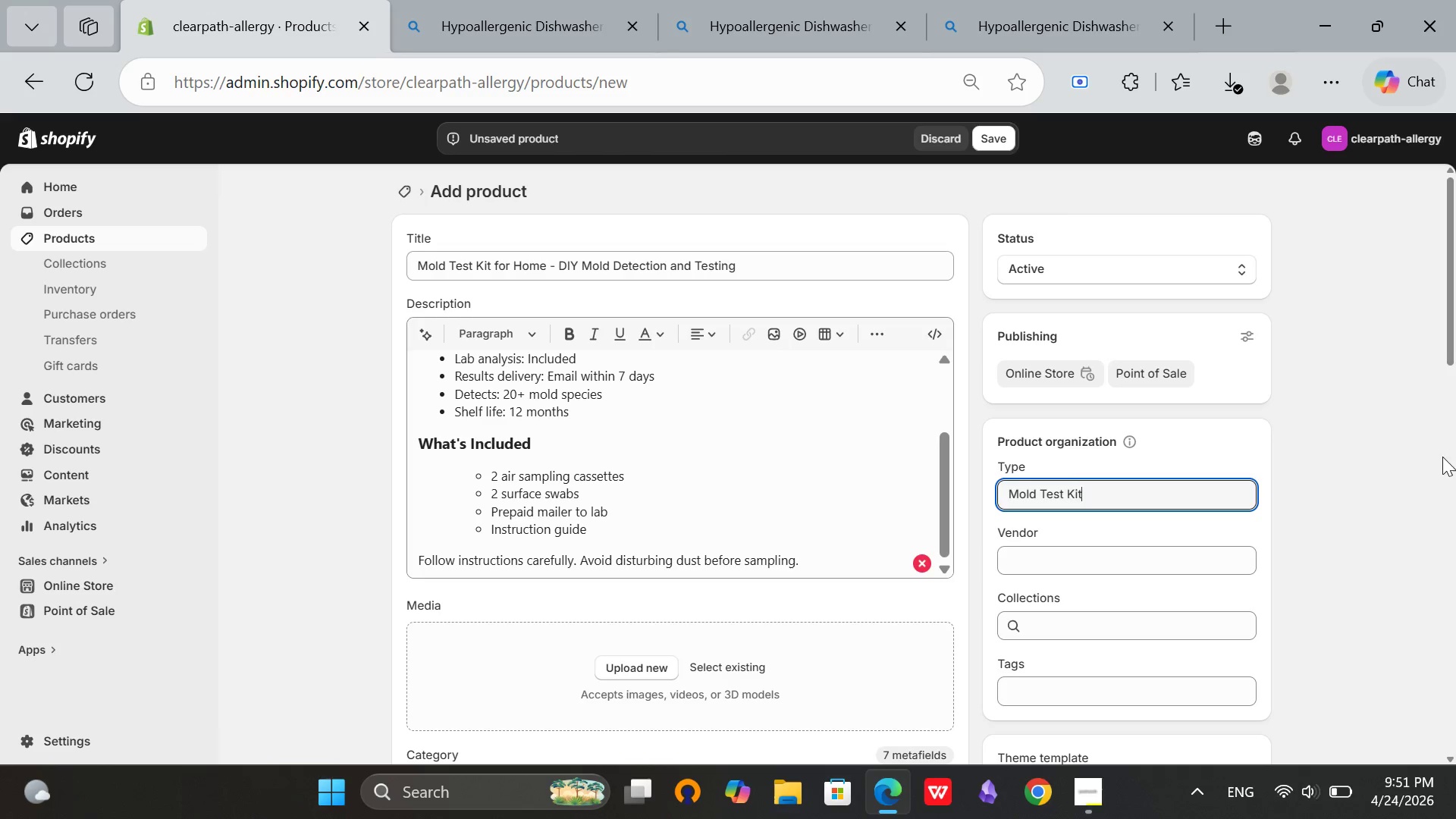 
left_click([1455, 446])
 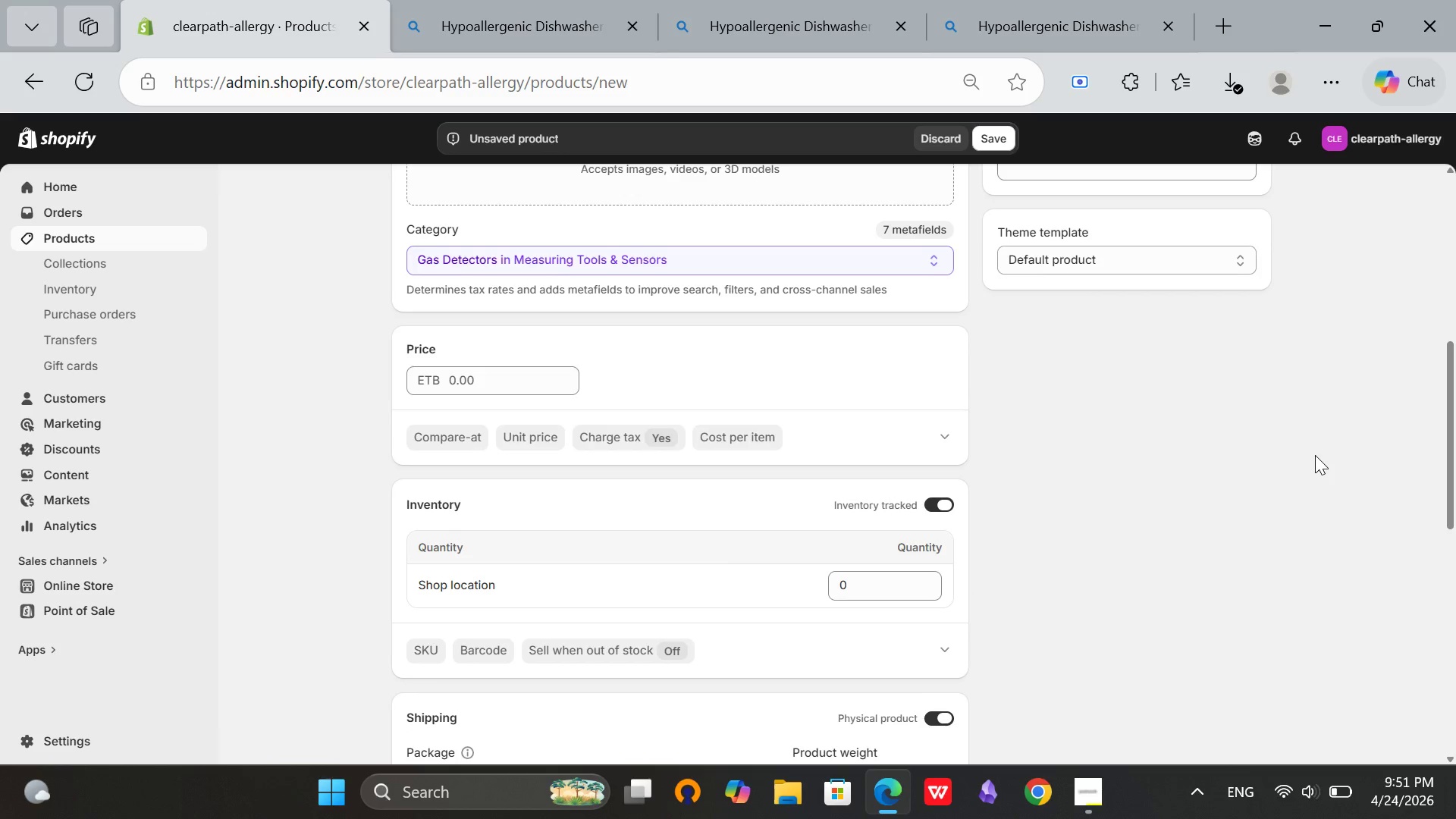 
left_click([1408, 536])
 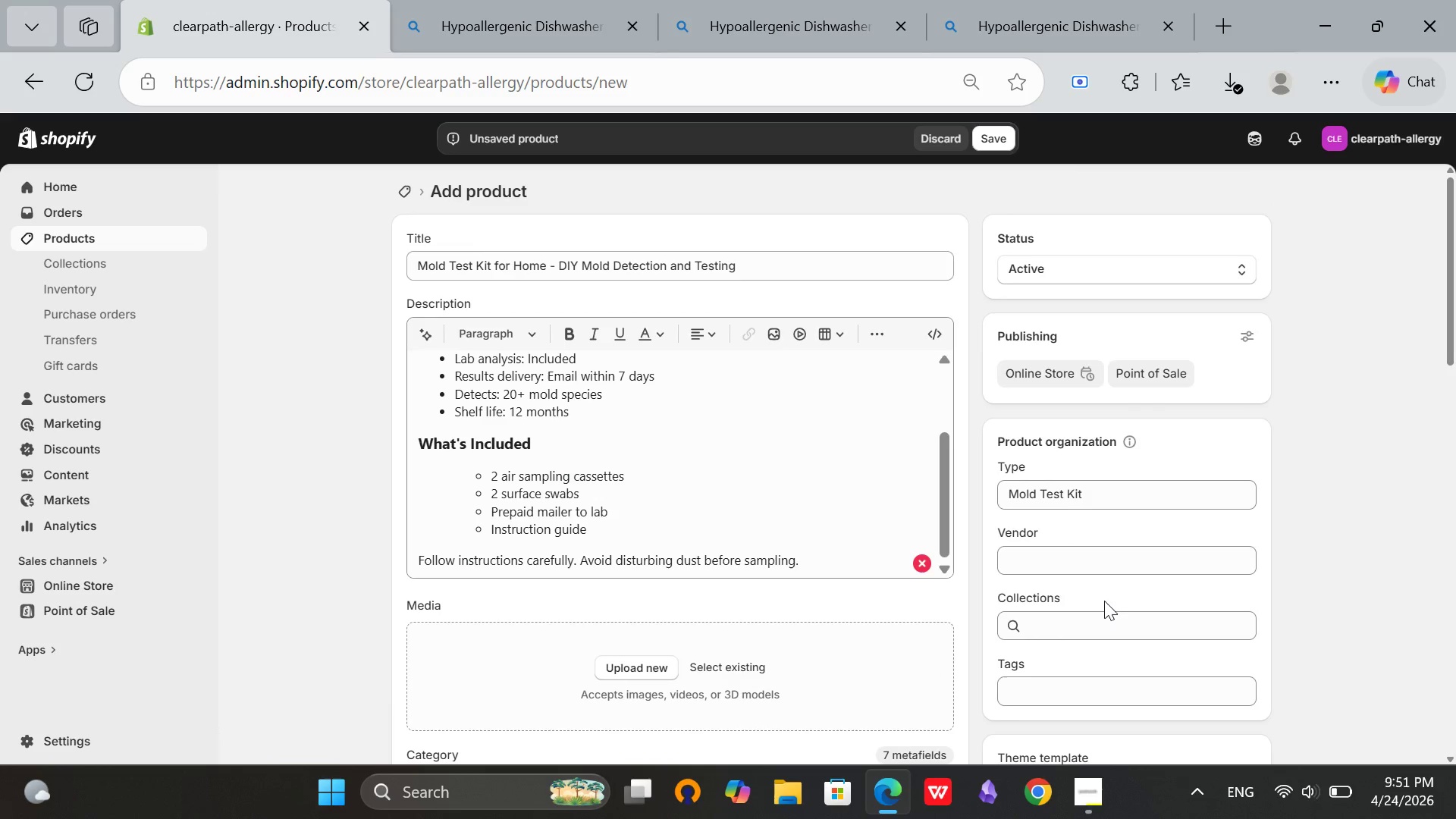 
scroll: coordinate [1300, 559], scroll_direction: up, amount: 5.0
 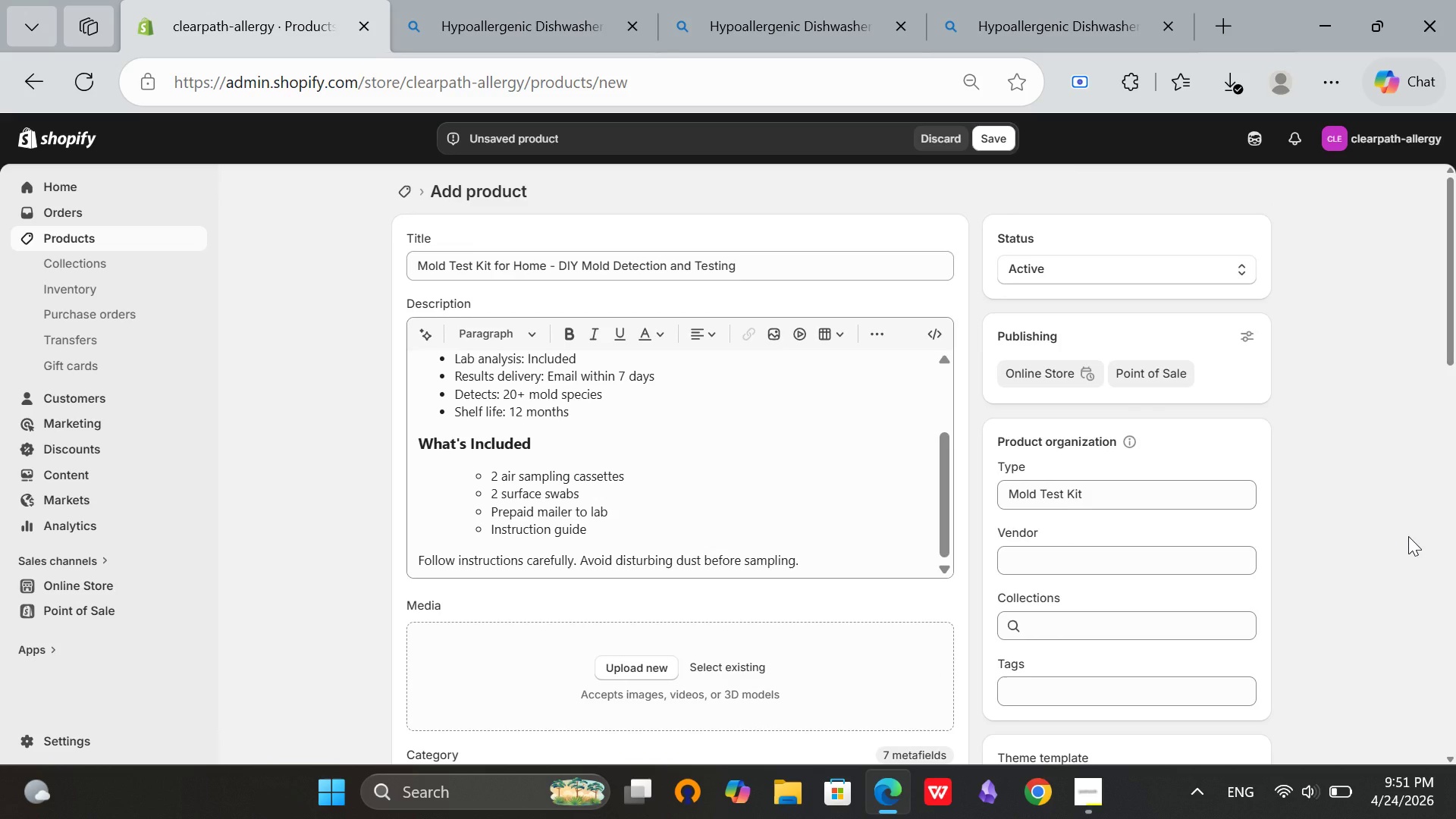 
left_click([1117, 563])
 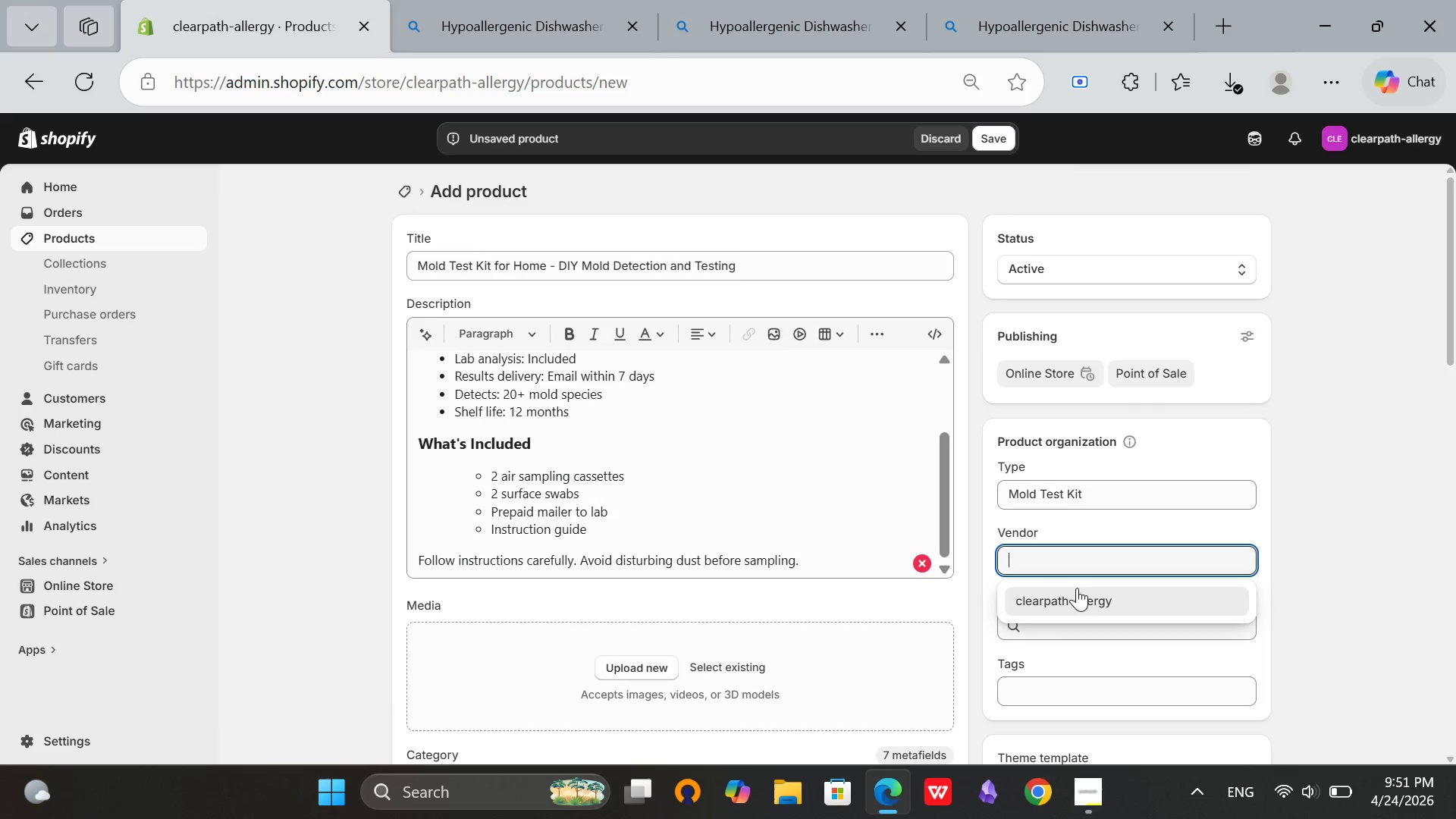 
left_click([1077, 588])
 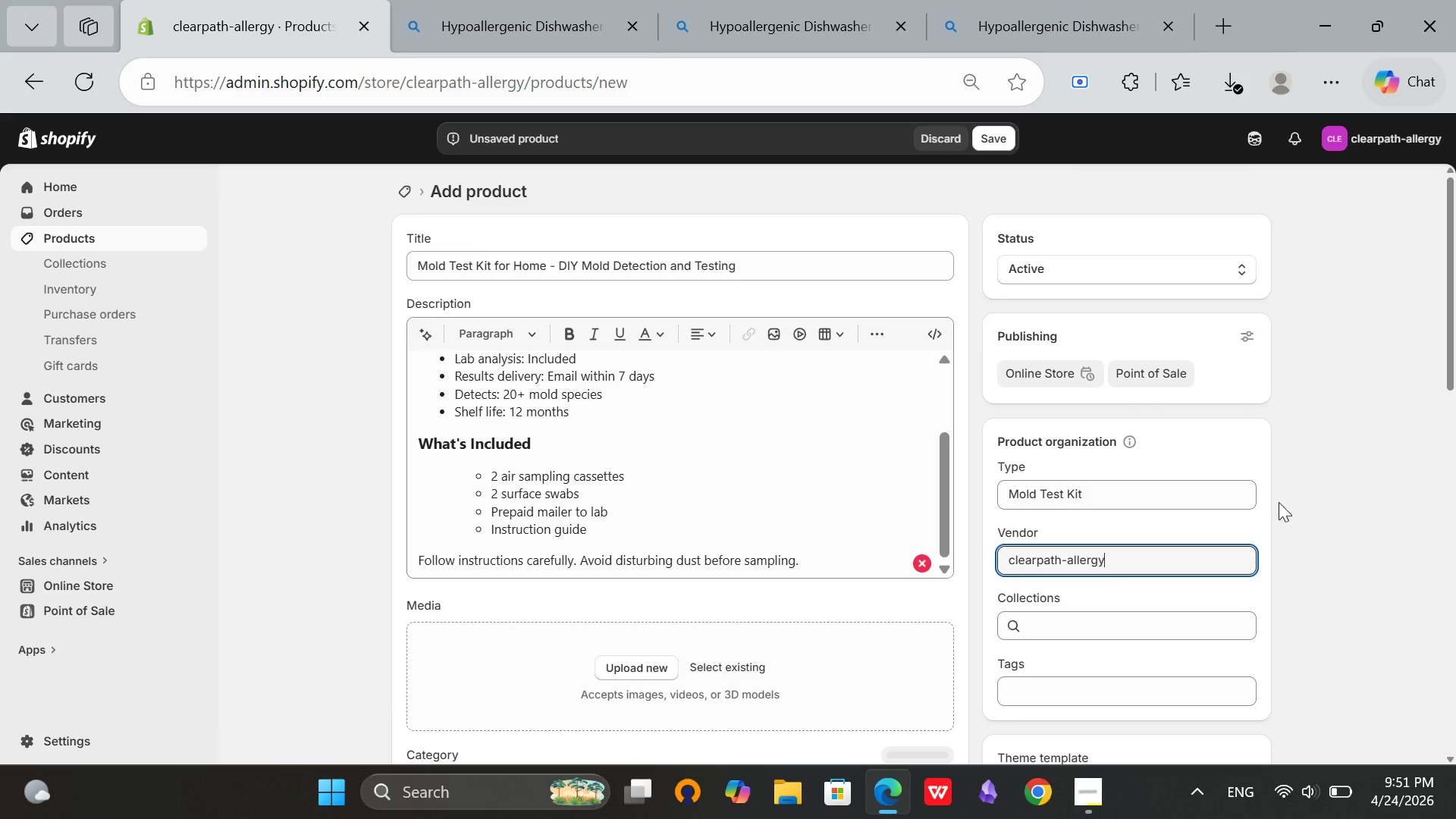 
left_click([1298, 489])
 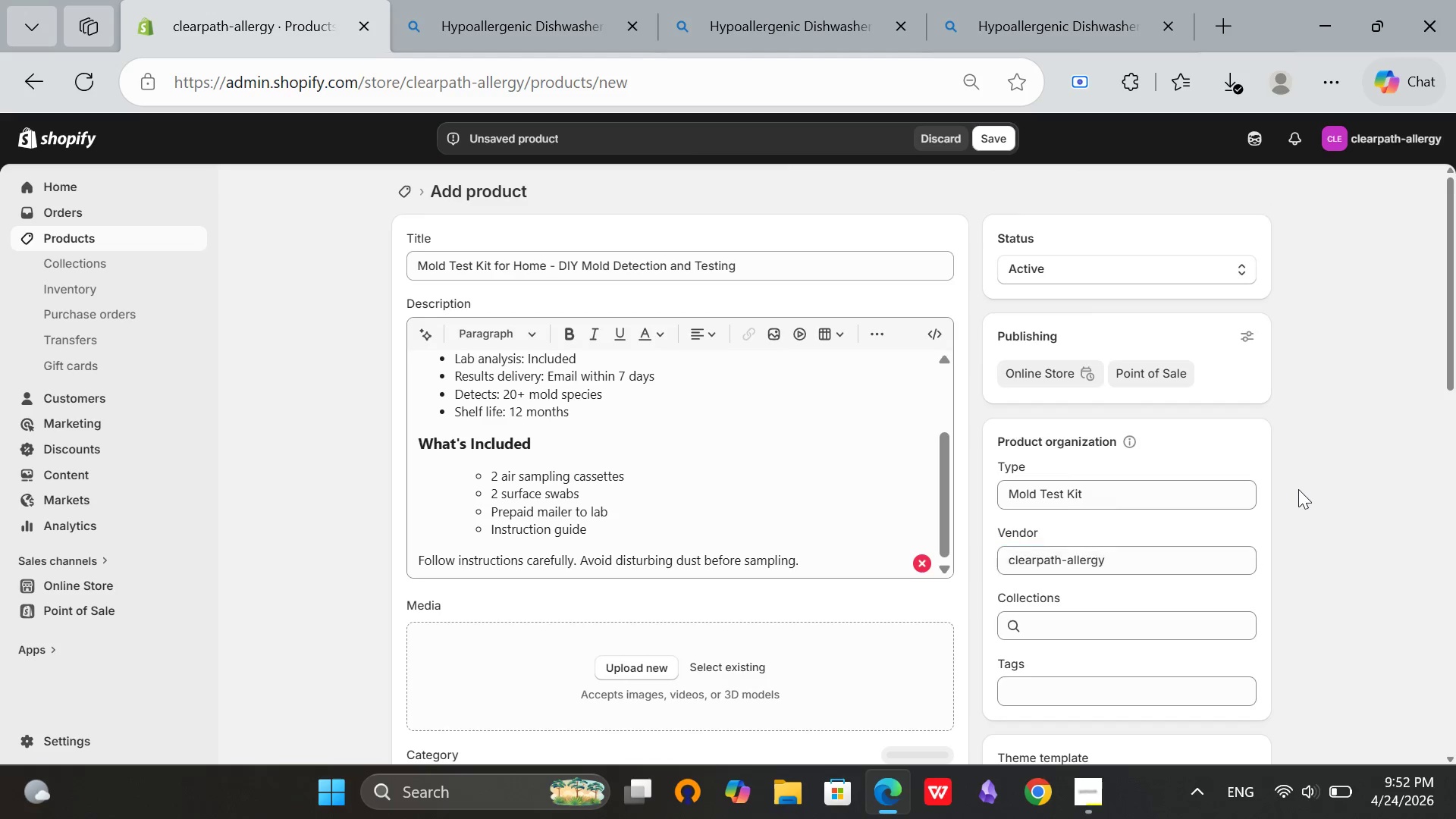 
scroll: coordinate [479, 632], scroll_direction: down, amount: 6.0
 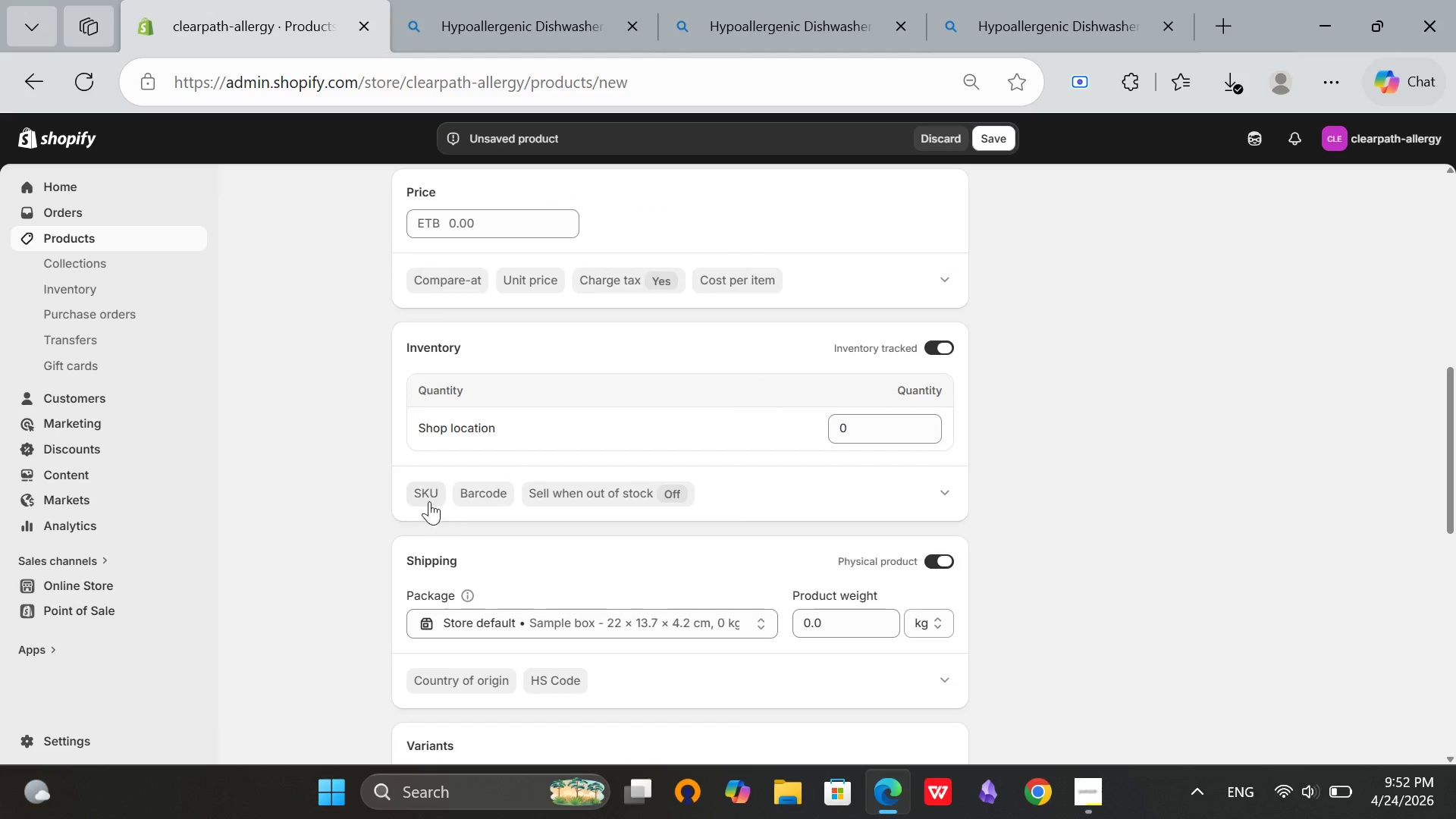 
left_click([416, 487])
 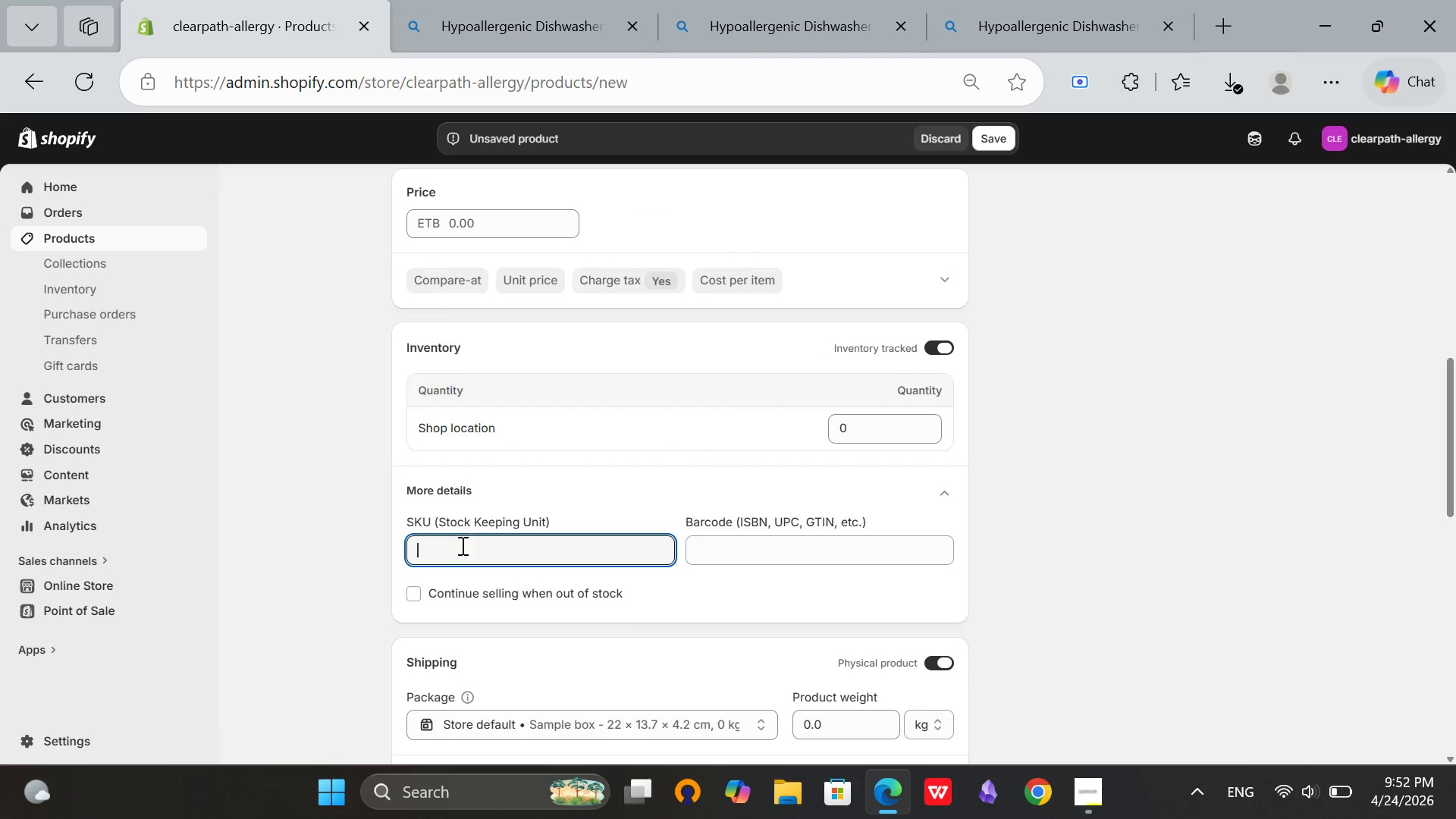 
type(CPA)
 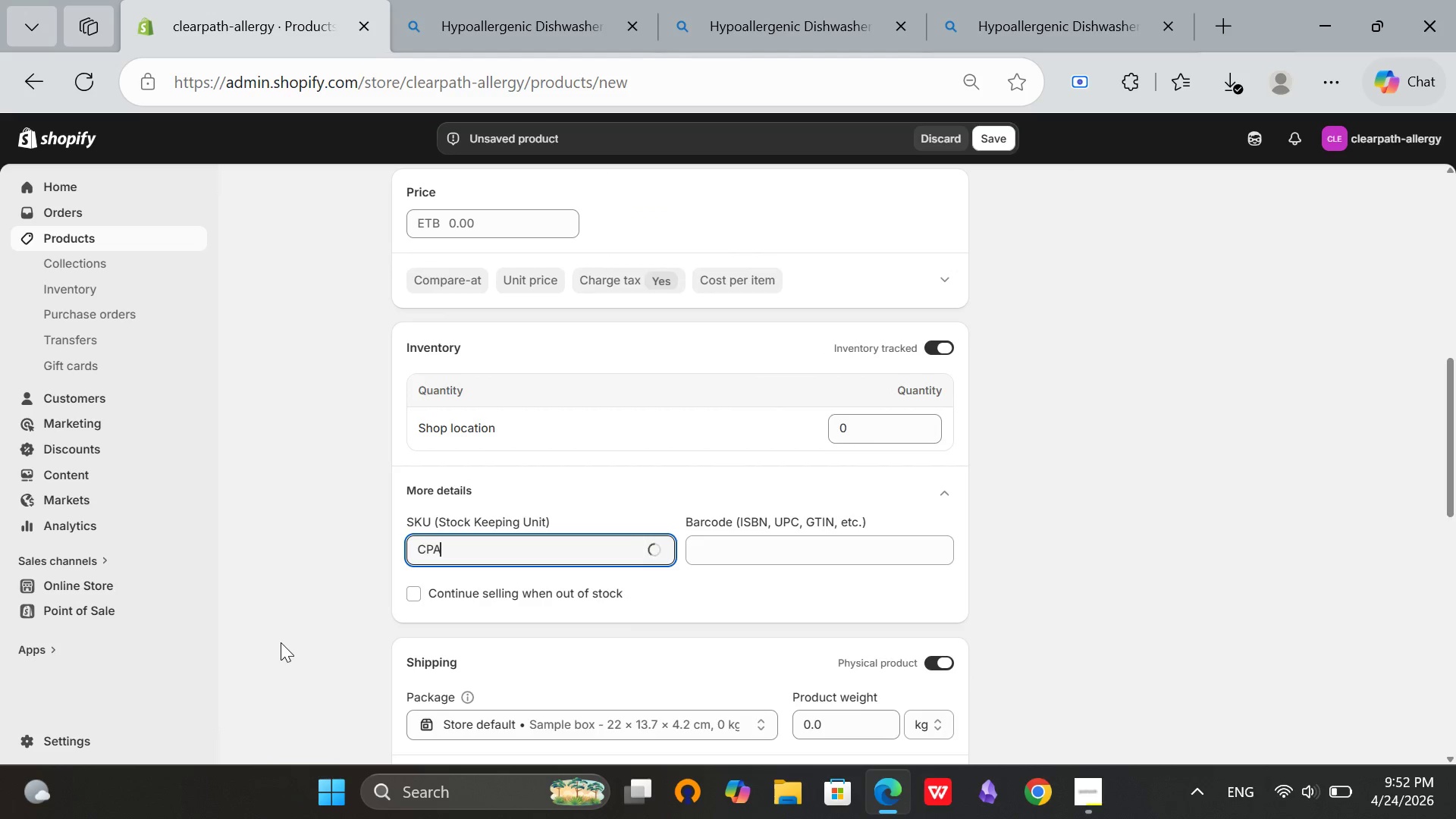 
type(-MT-001)
 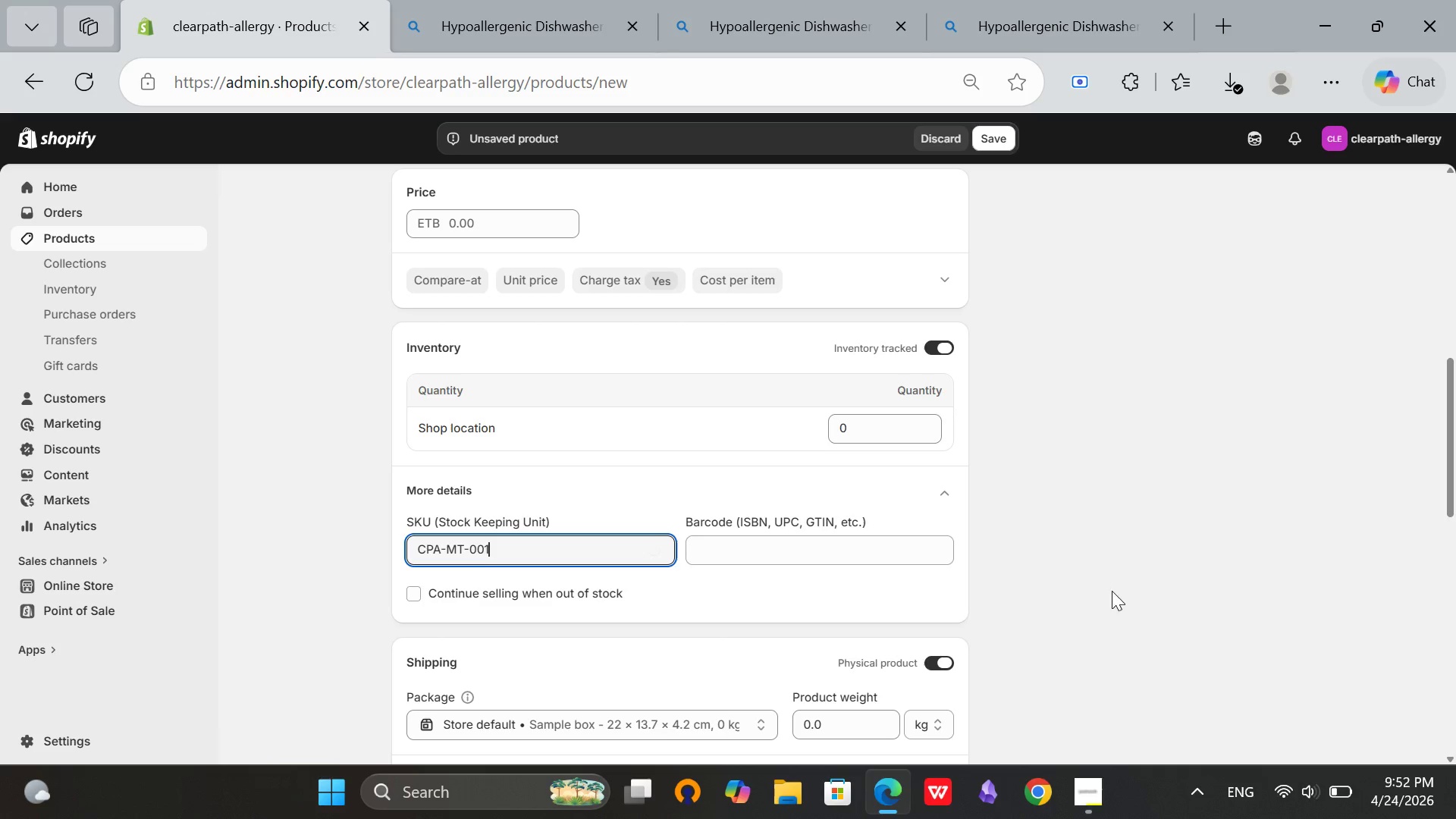 
left_click([1132, 586])
 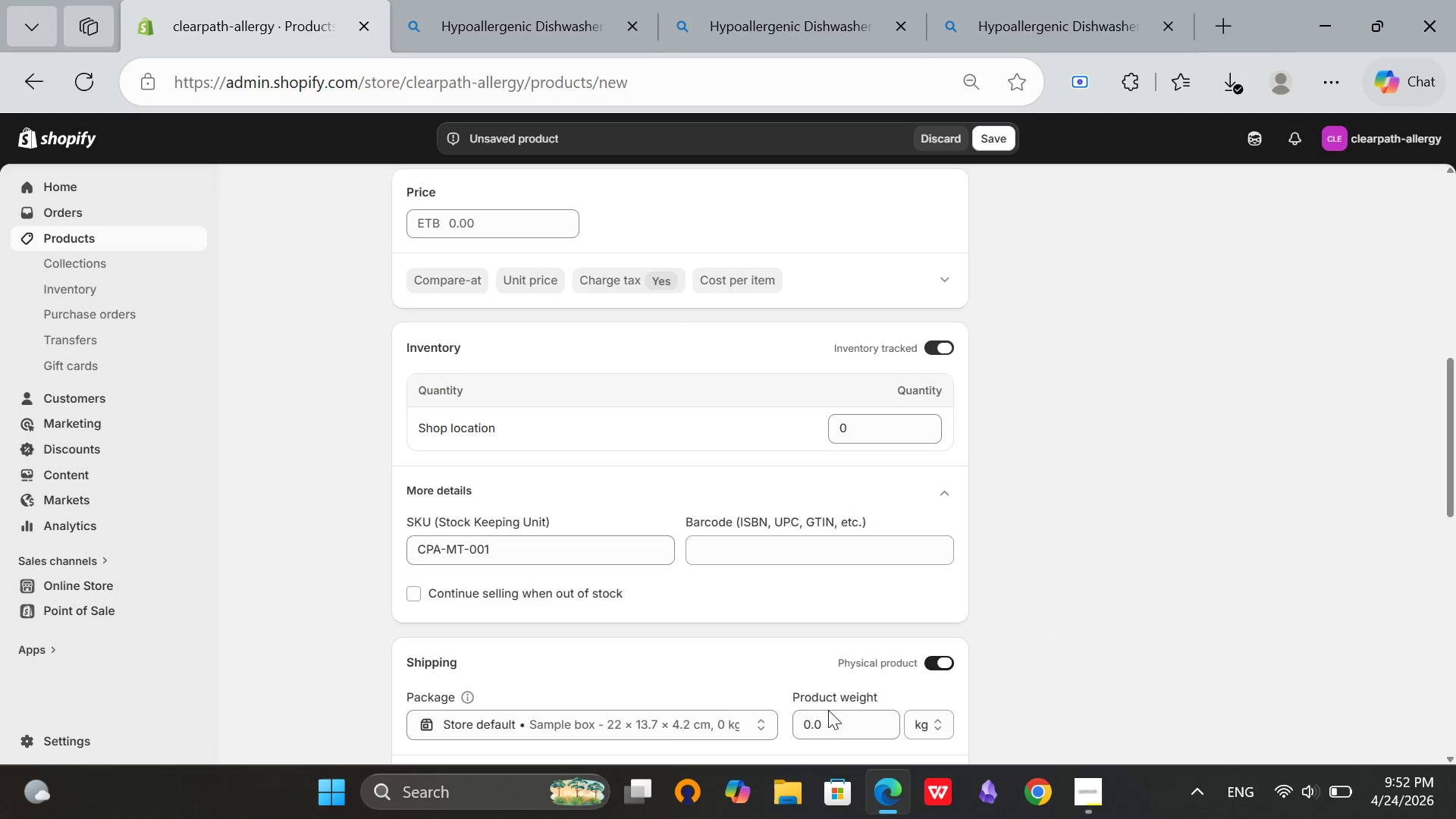 
left_click([833, 717])
 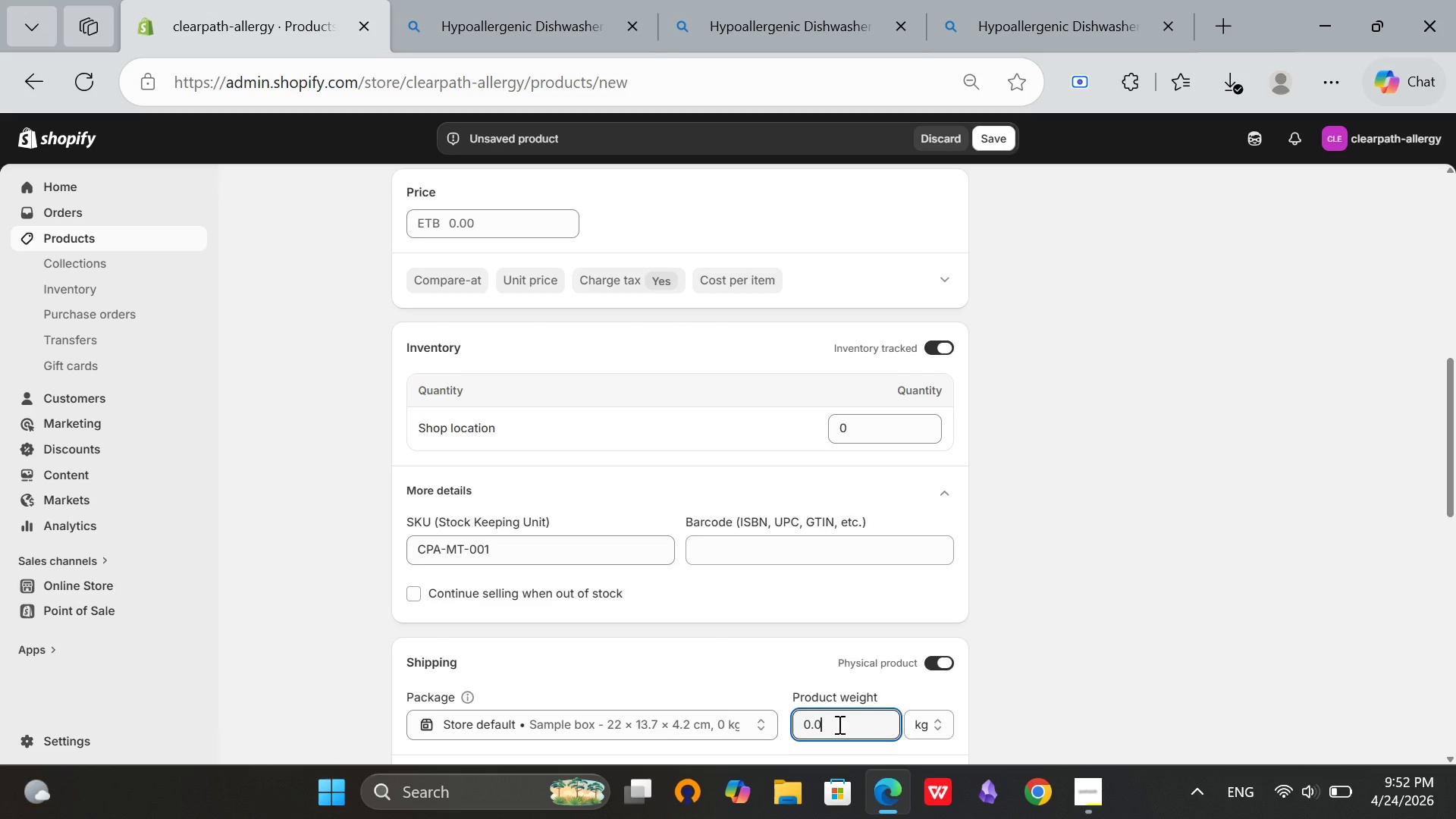 
left_click([838, 724])
 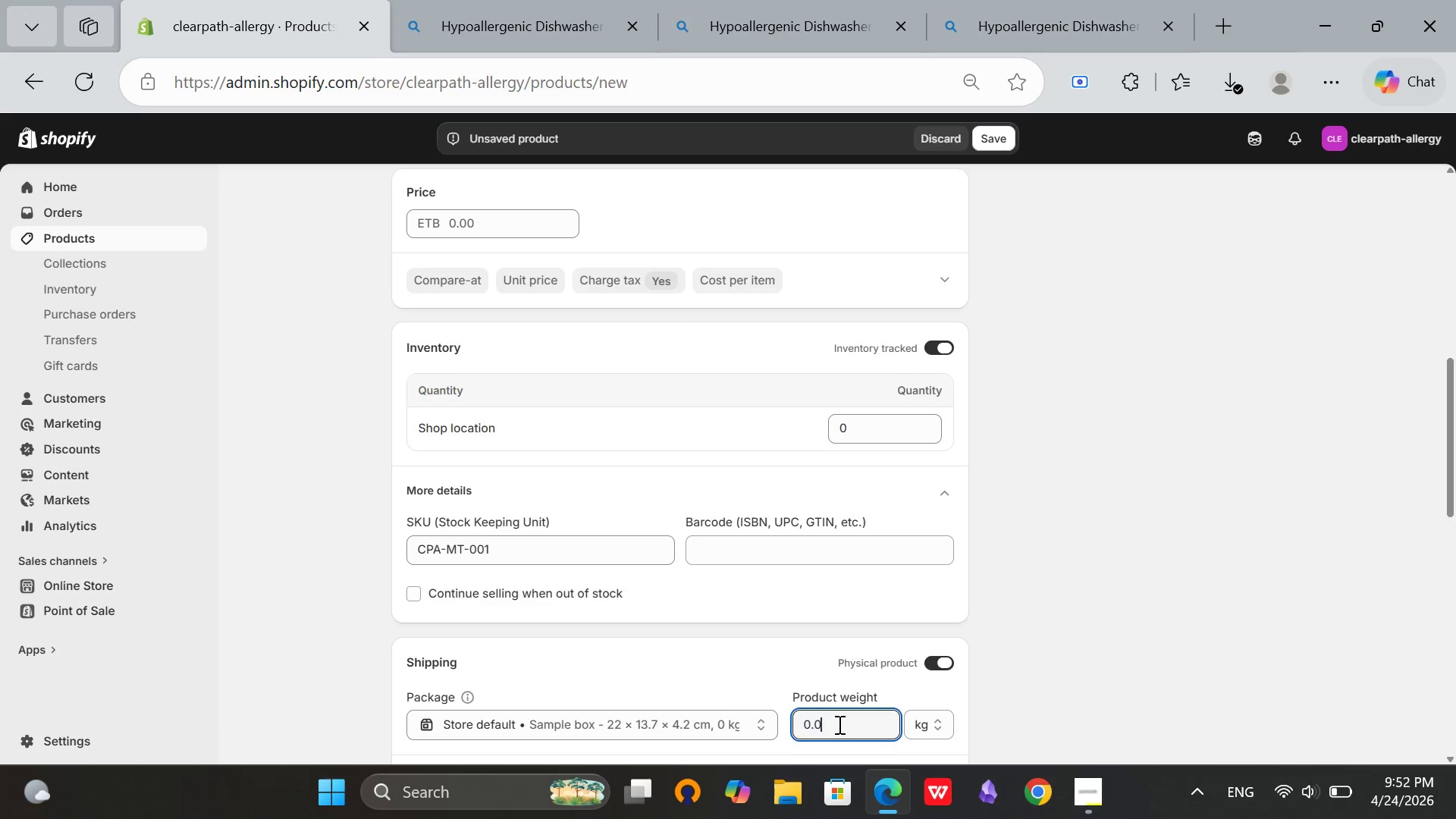 
key(Backspace)
 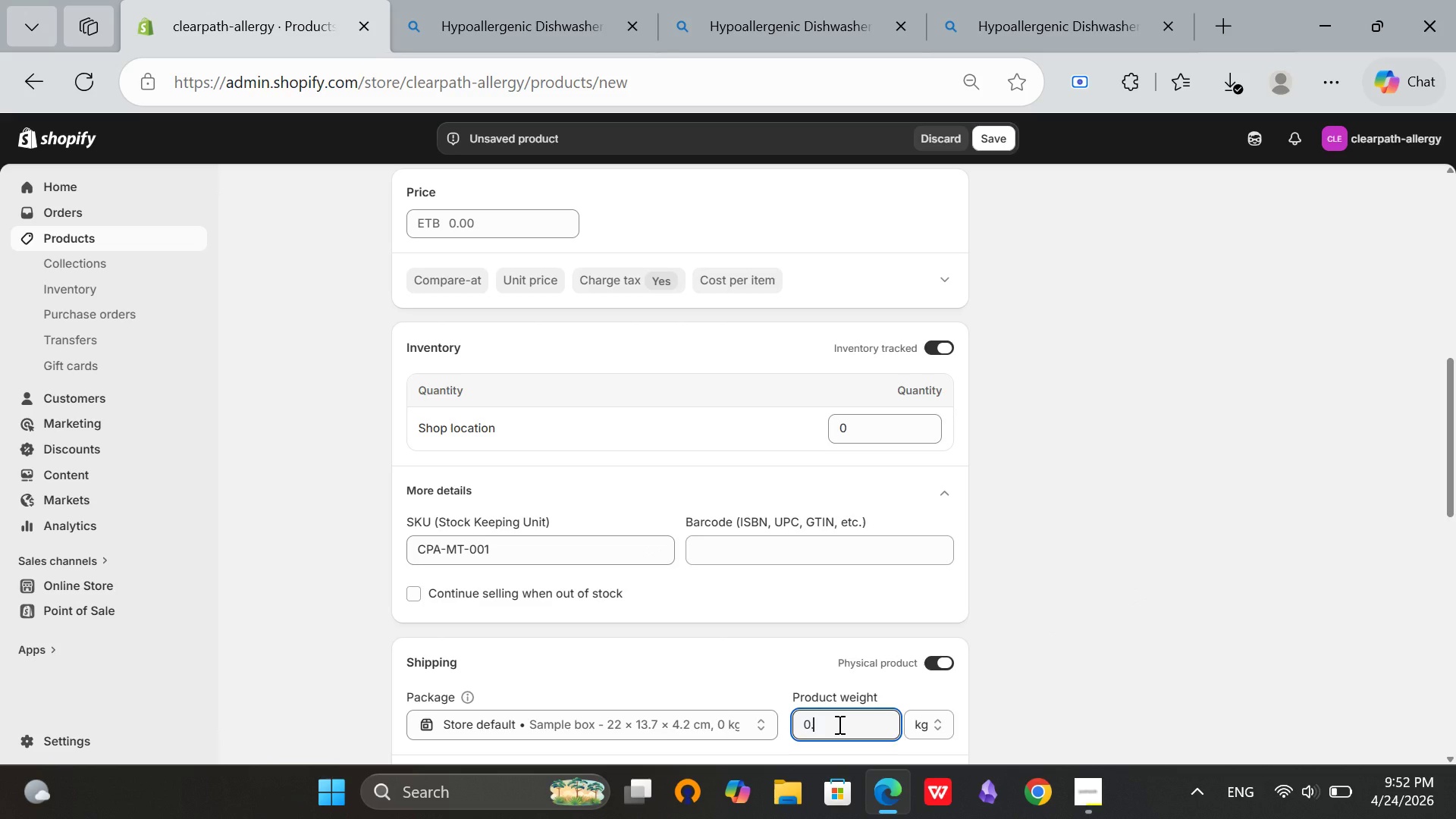 
key(8)
 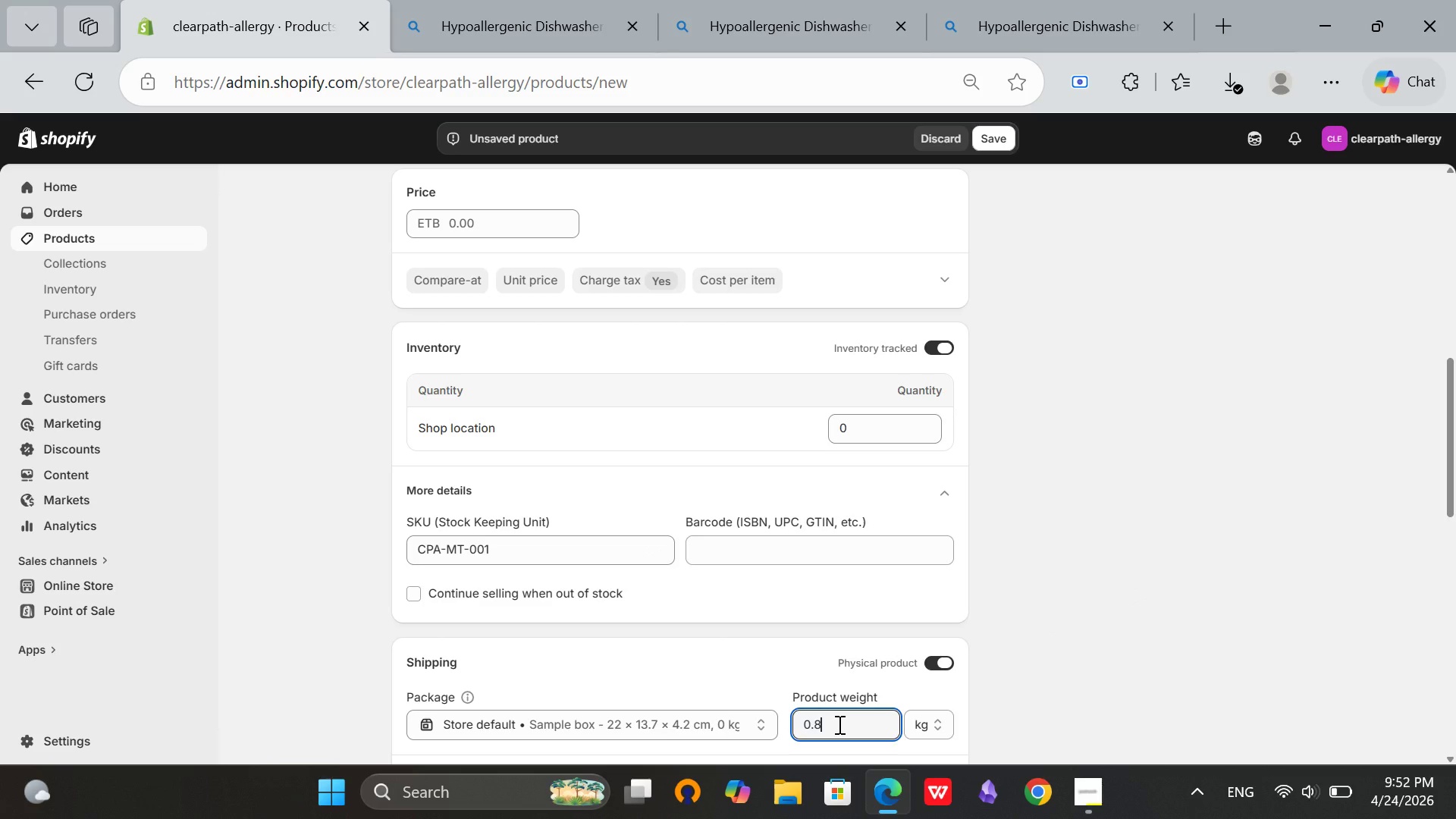 
key(CapsLock)
 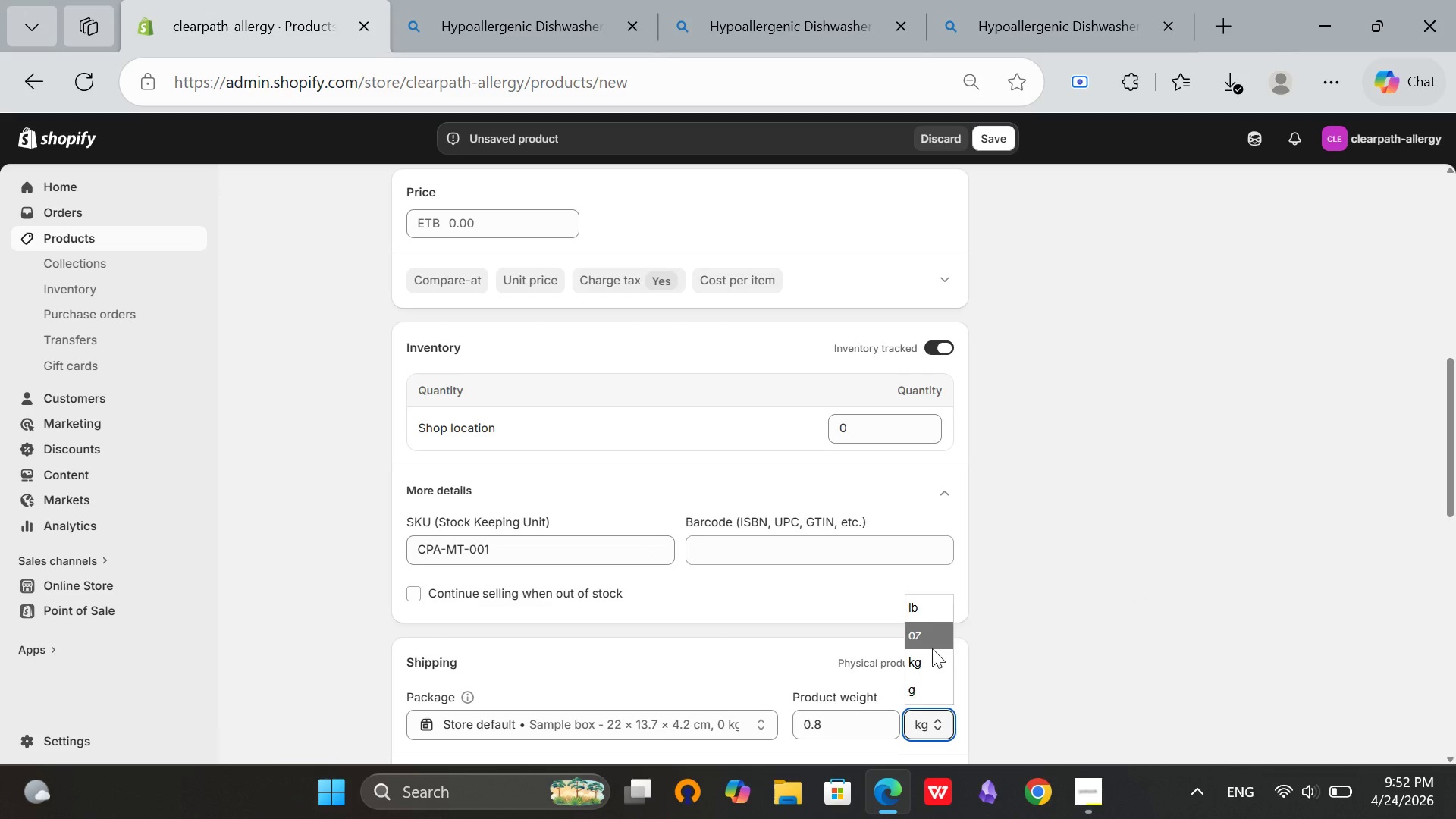 
left_click([930, 610])
 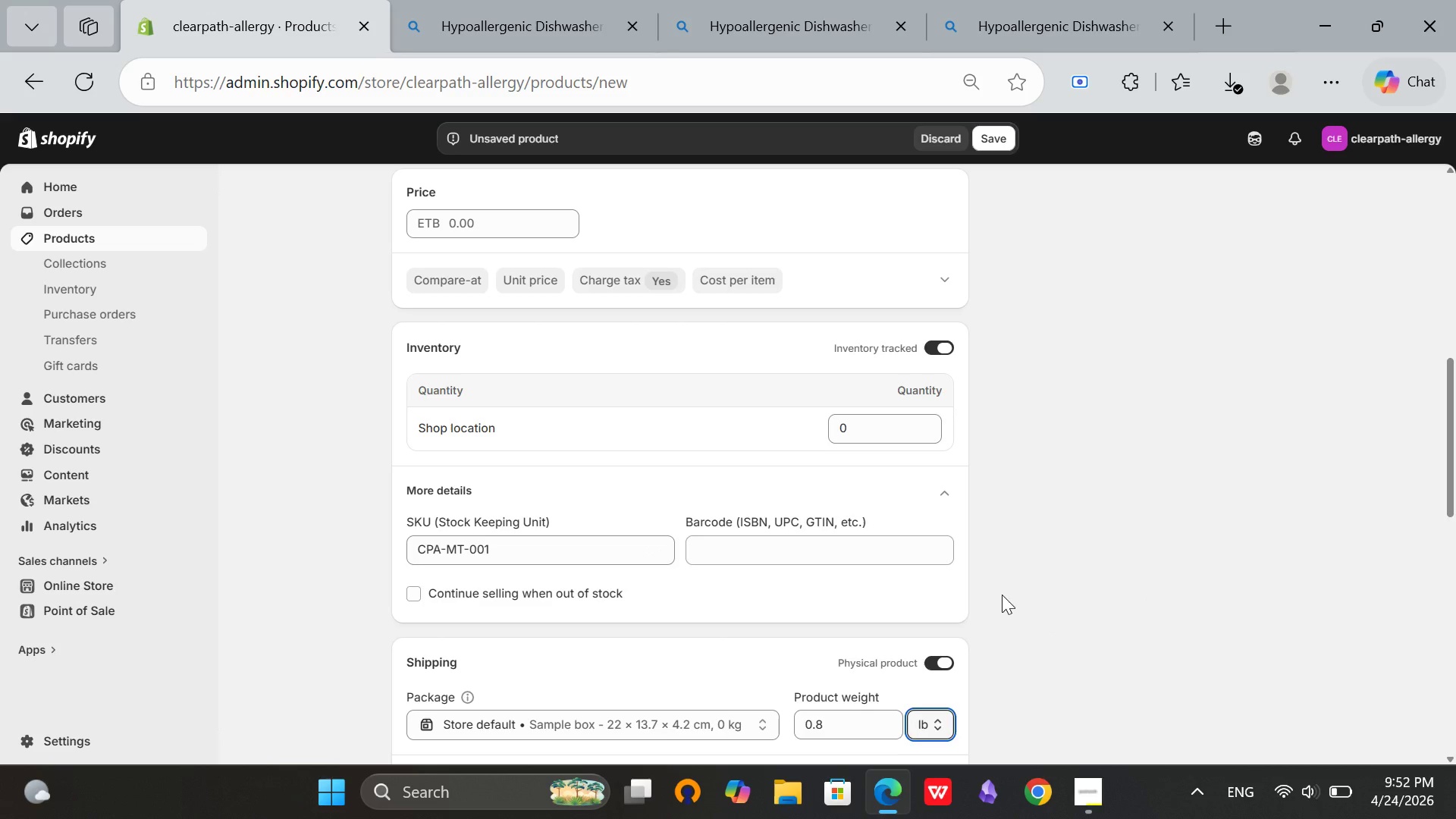 
left_click([1121, 571])
 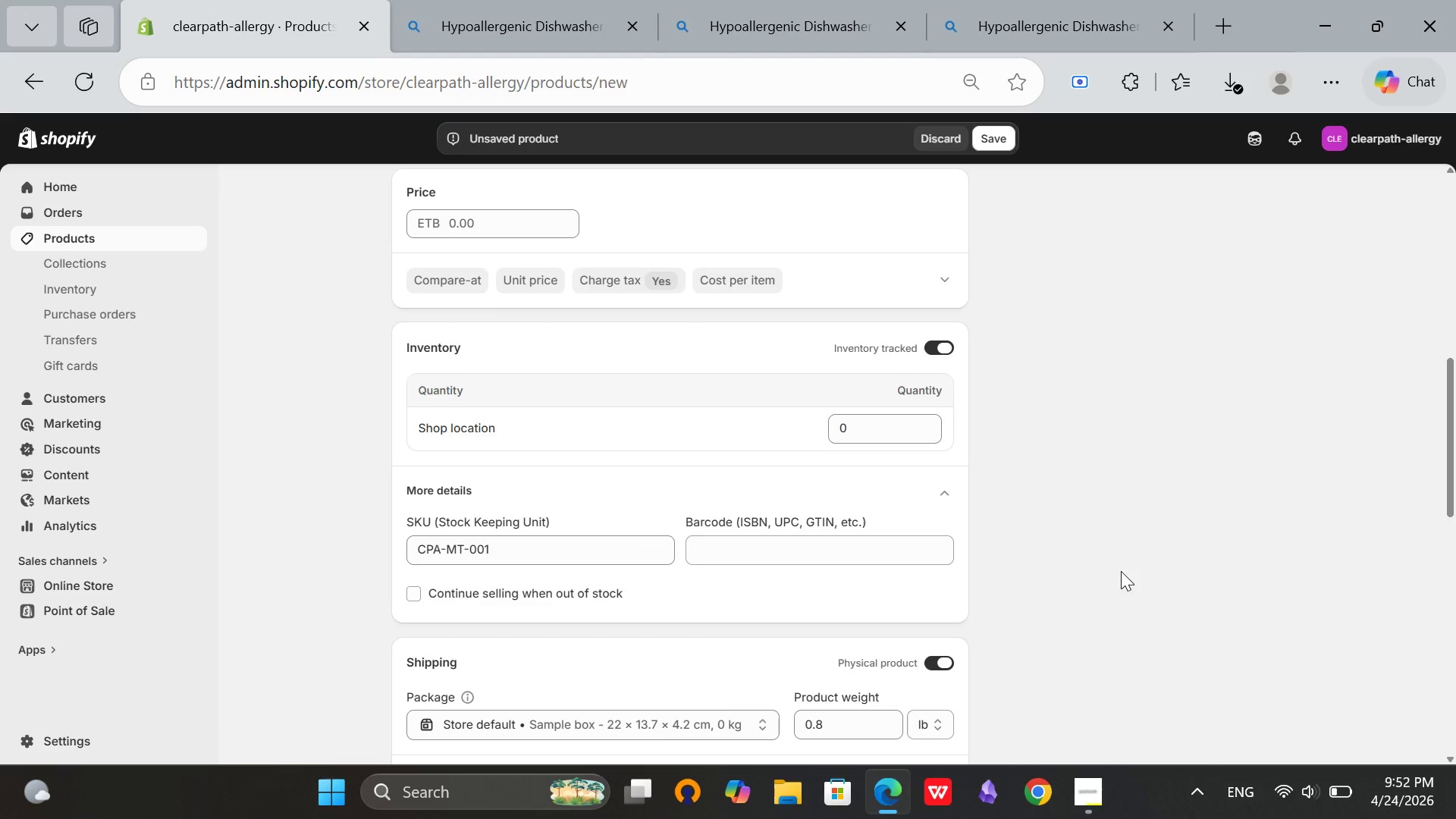 
scroll: coordinate [1077, 599], scroll_direction: up, amount: 2.0
 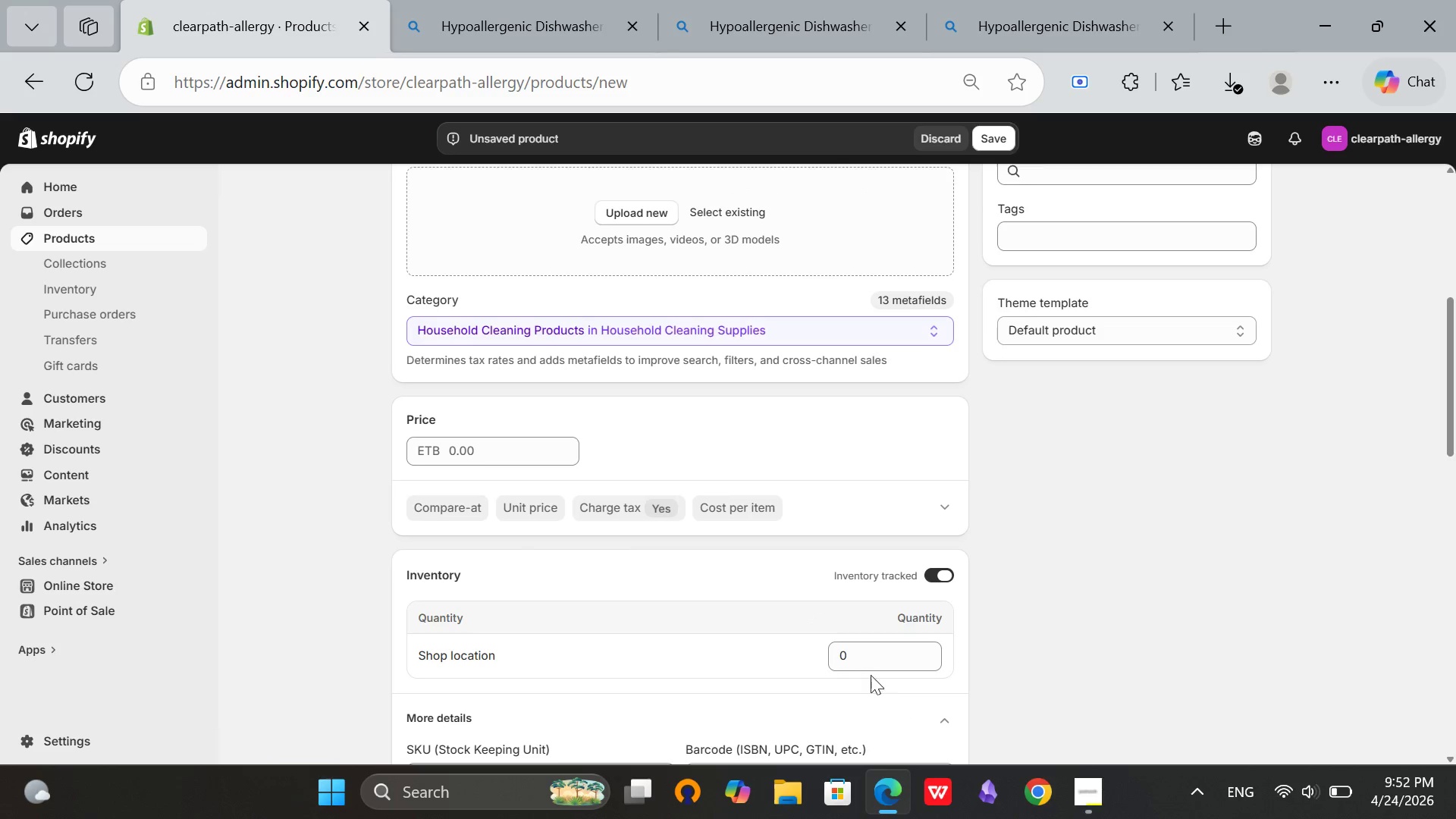 
left_click([858, 657])
 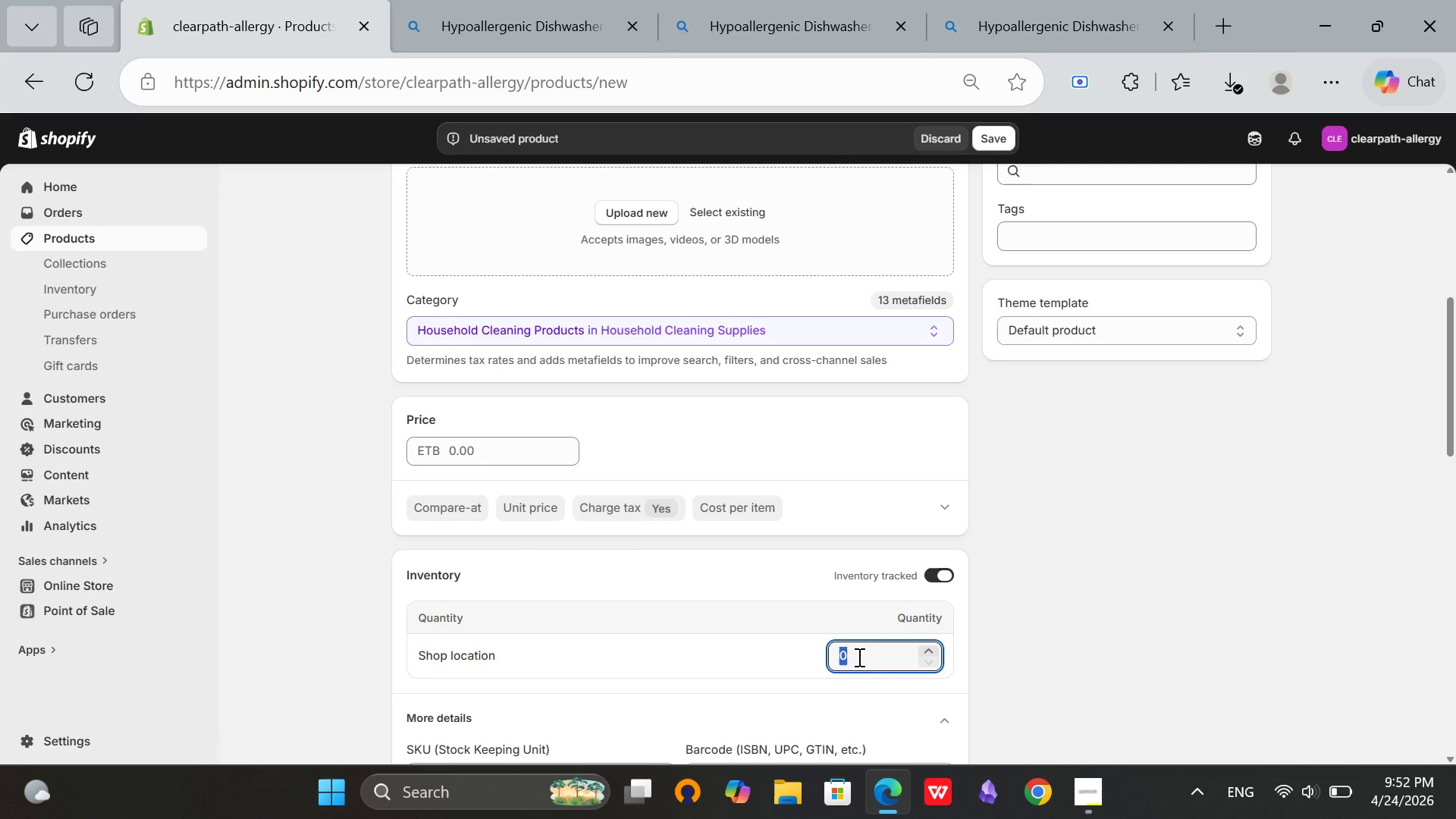 
type(50)
 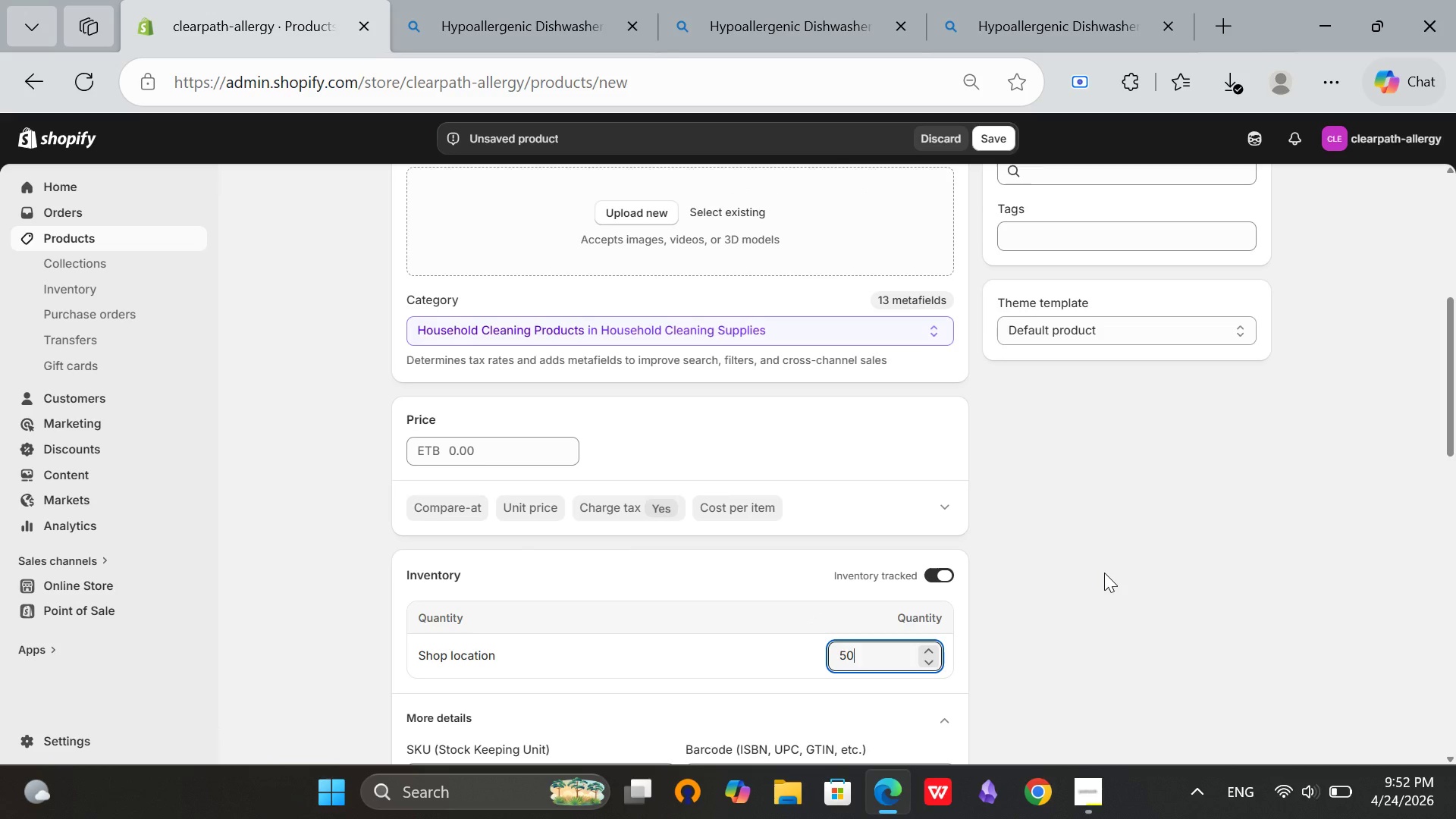 
left_click([1104, 573])
 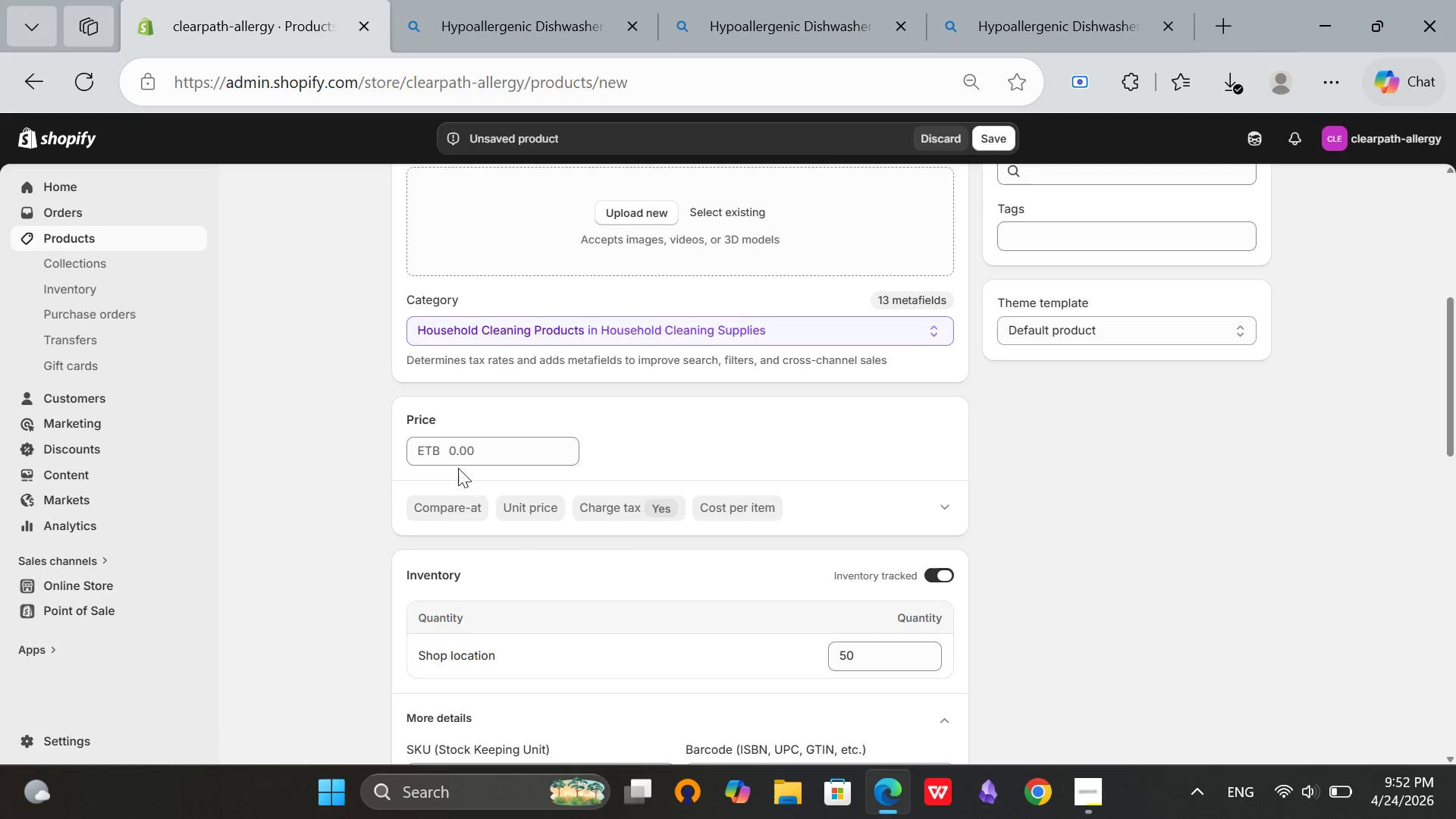 
left_click([455, 445])
 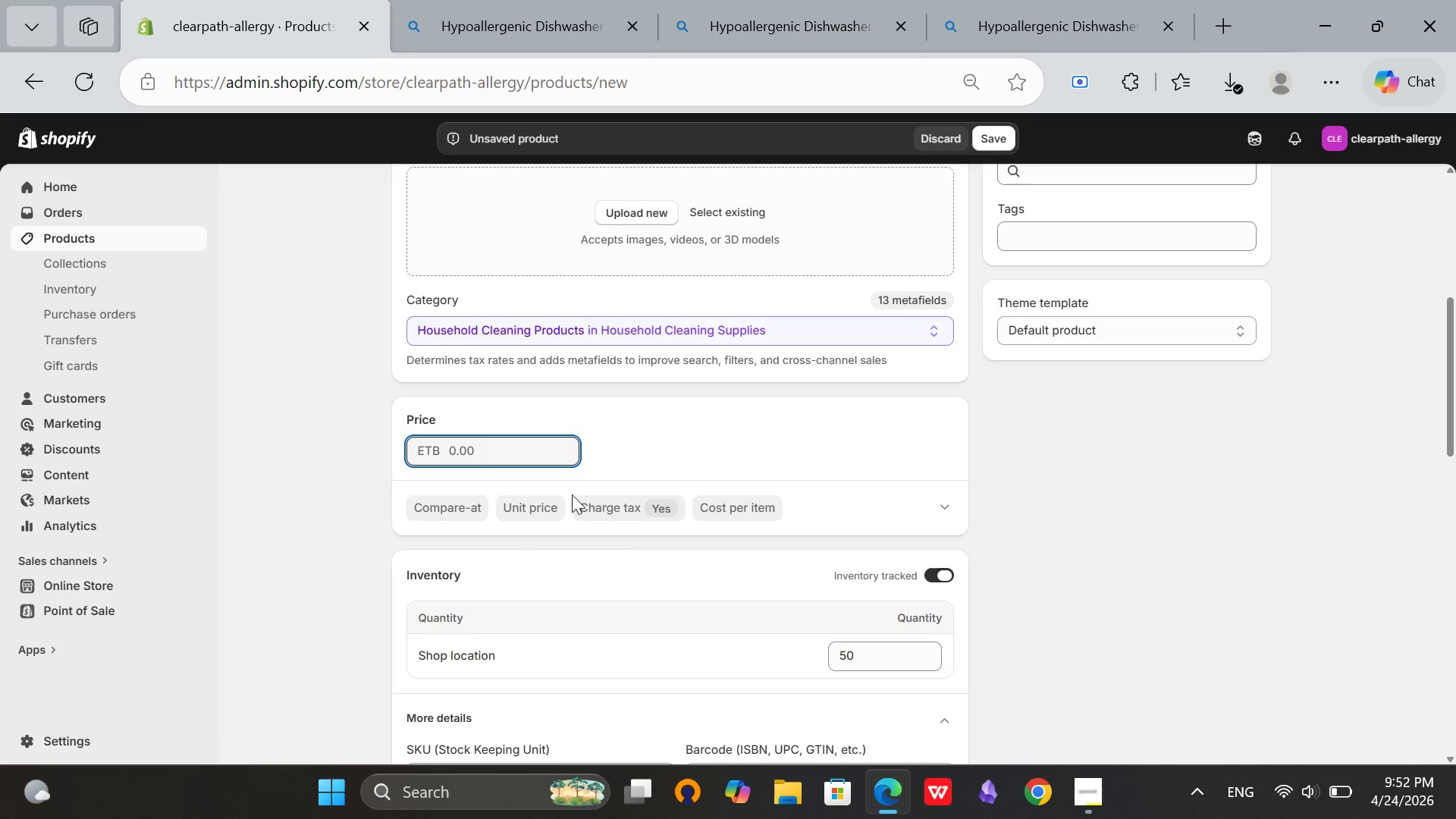 
type(49)
 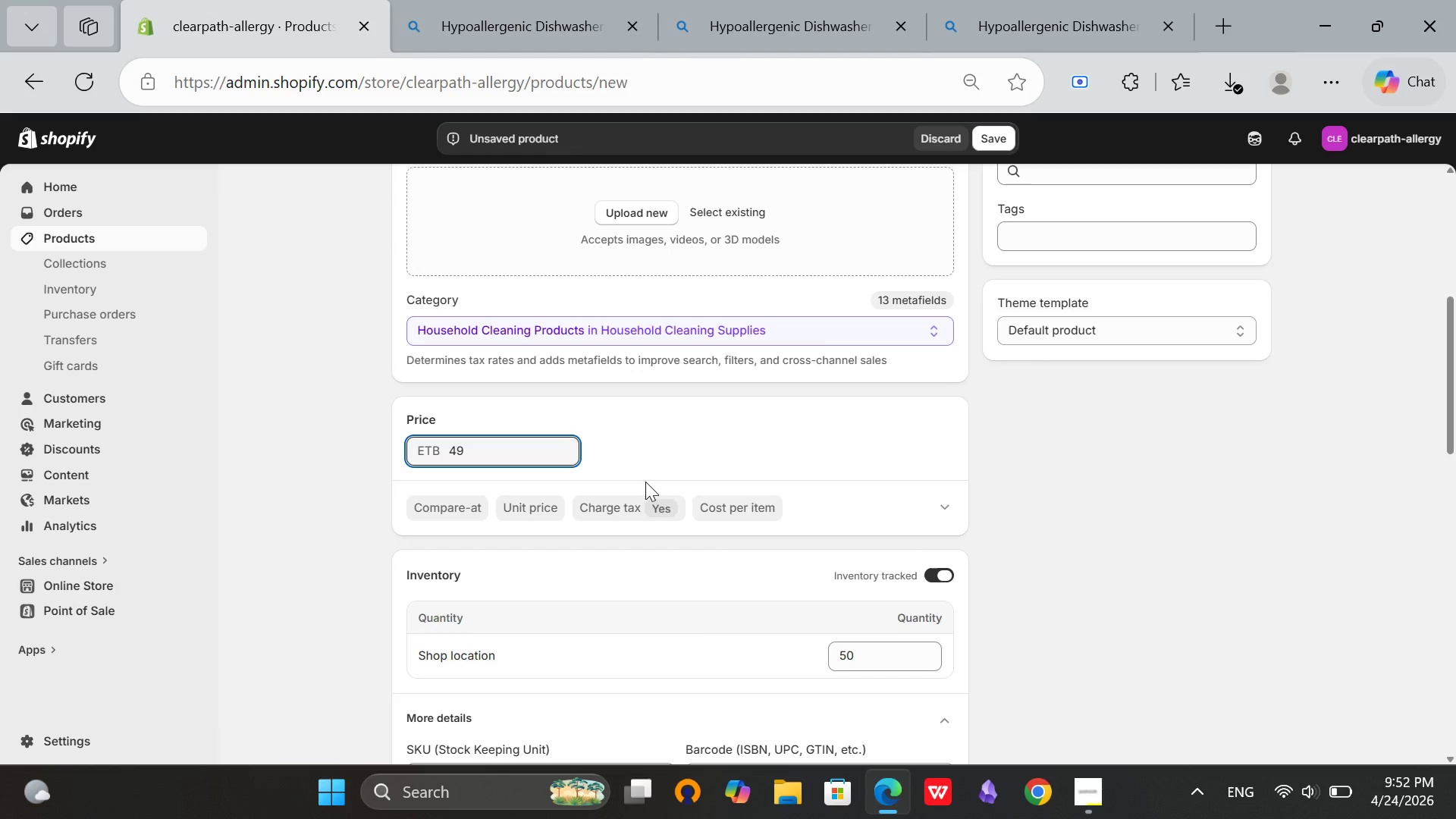 
type(.99)
 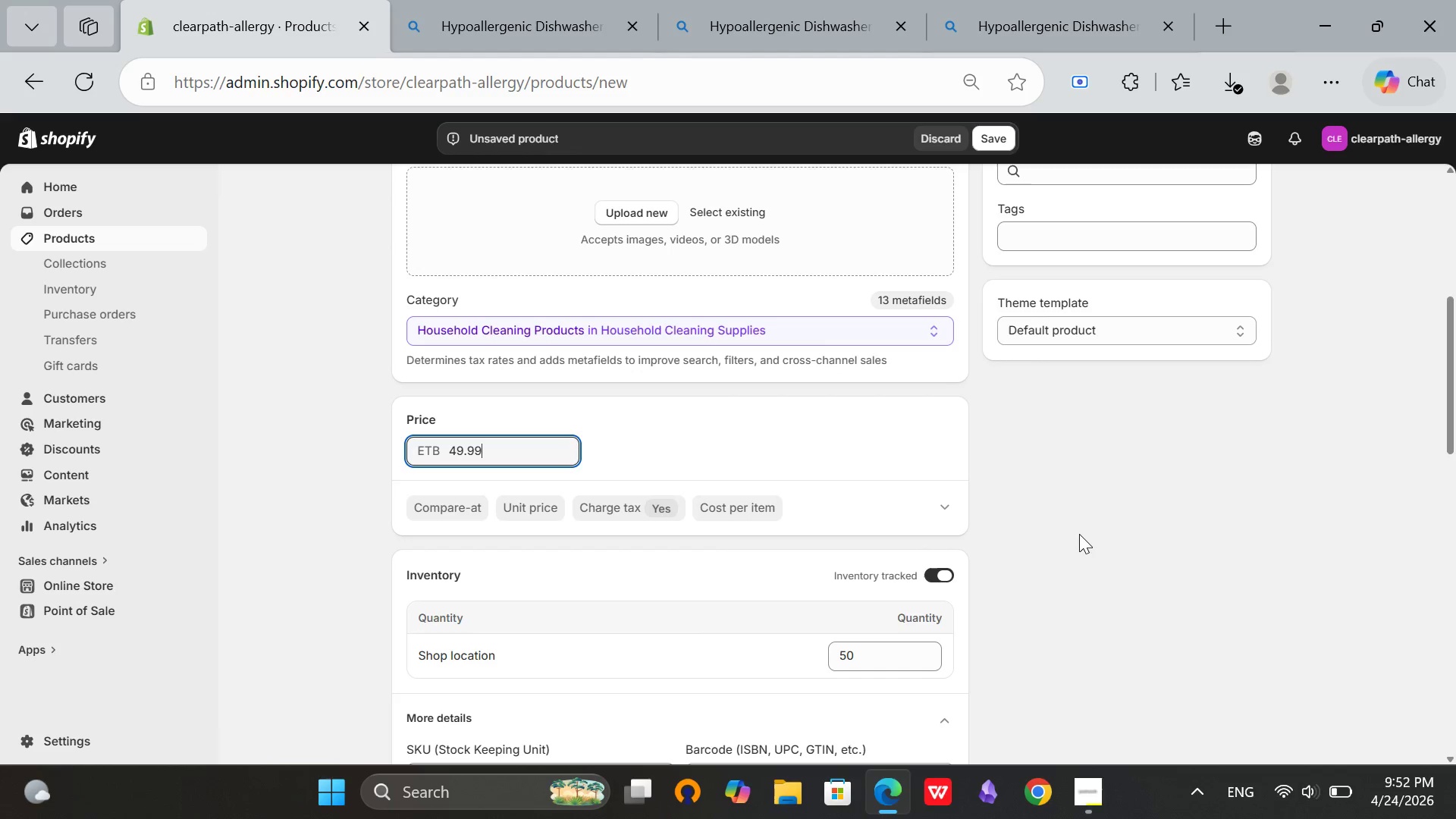 
left_click([1081, 535])
 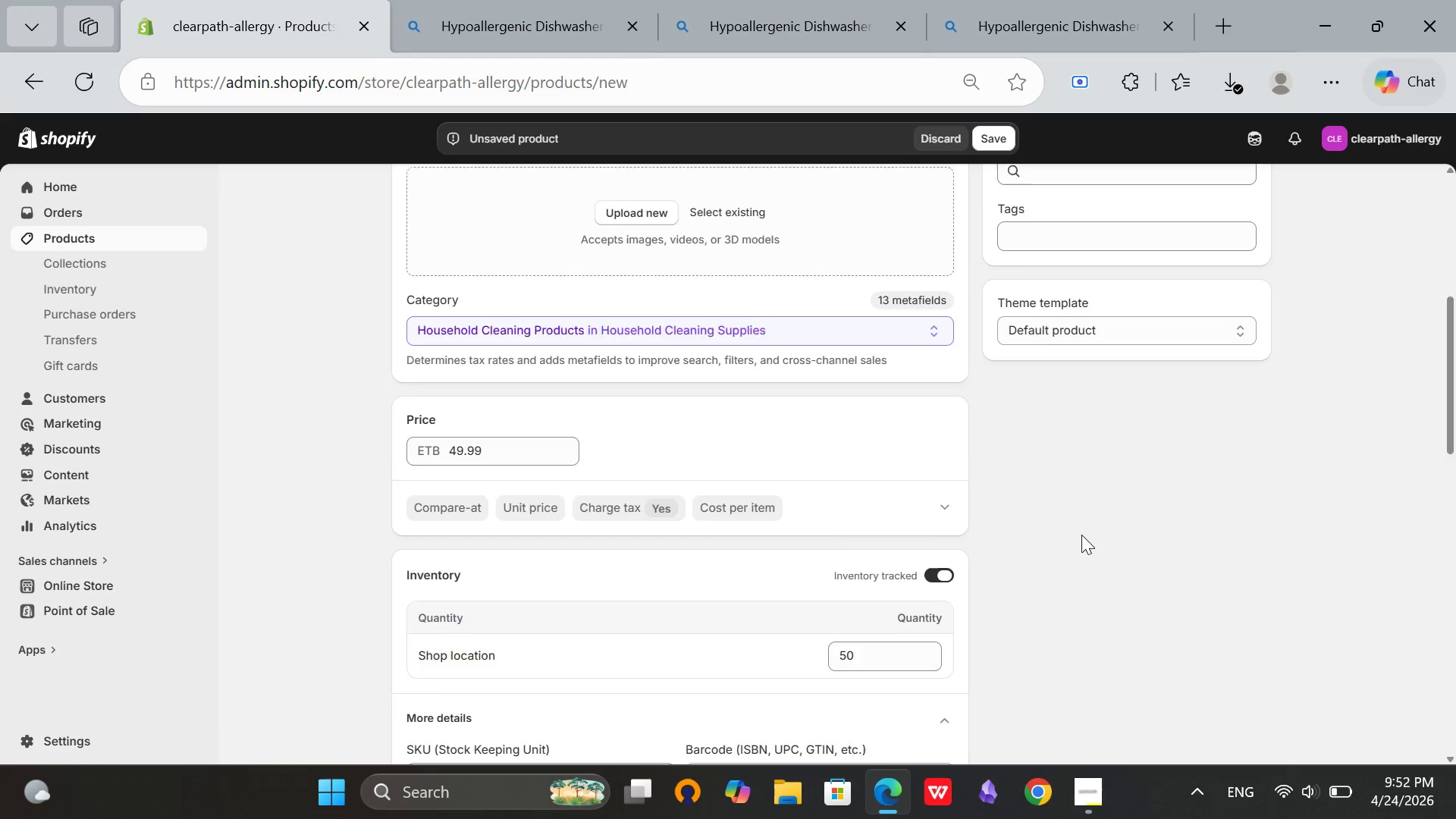 
scroll: coordinate [1081, 535], scroll_direction: up, amount: 4.0
 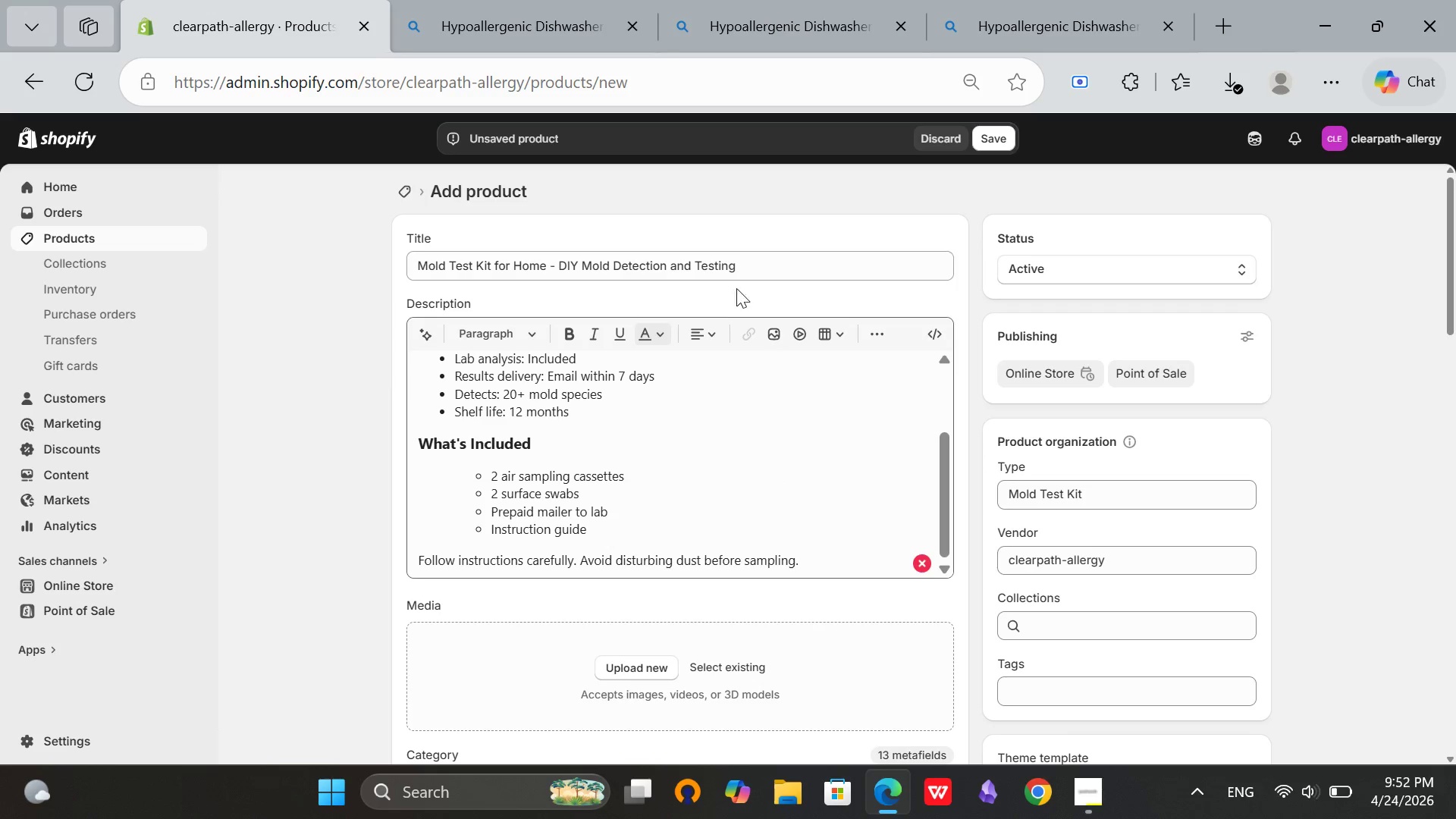 
left_click([749, 263])
 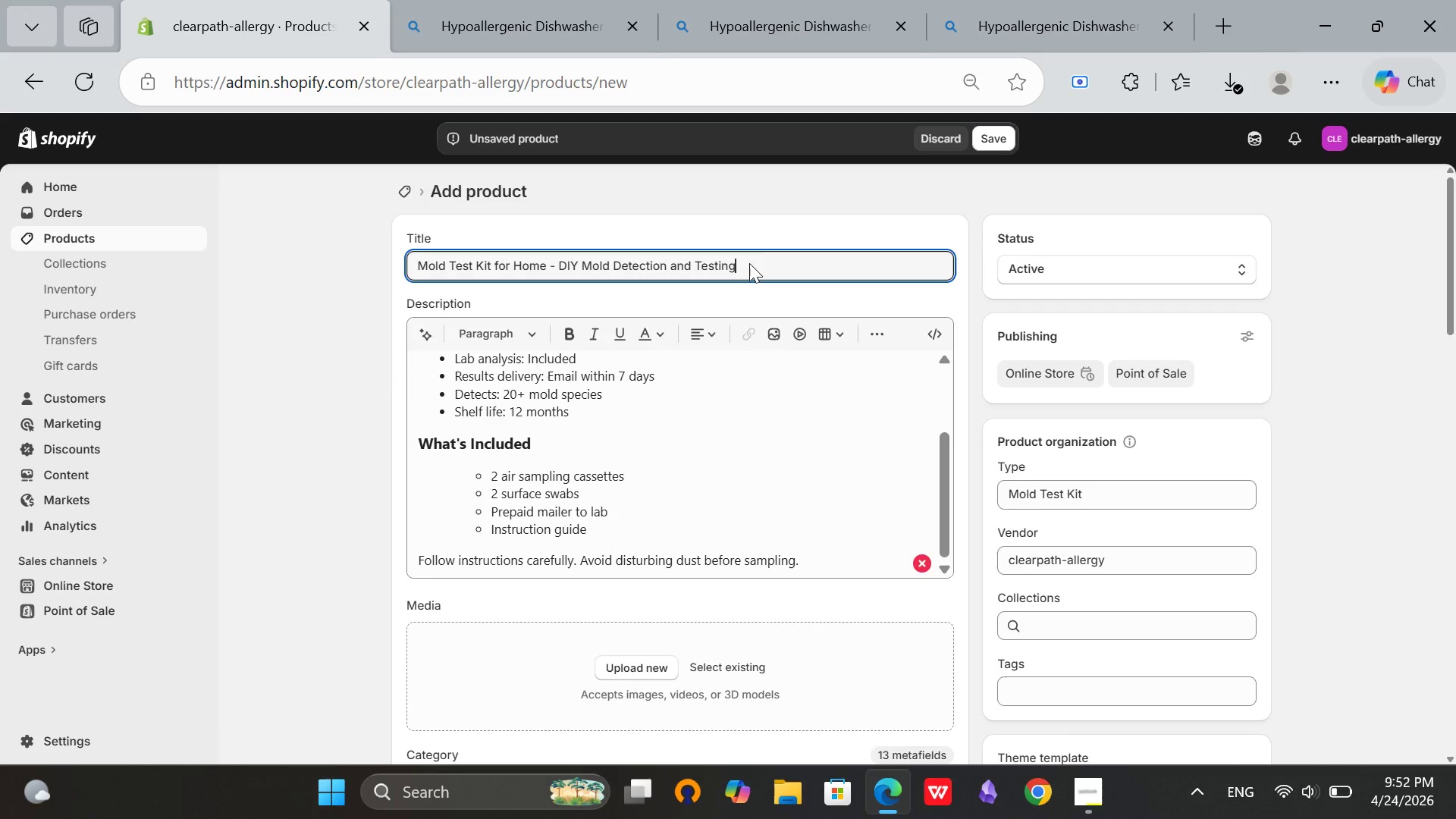 
left_click_drag(start_coordinate=[749, 263], to_coordinate=[400, 272])
 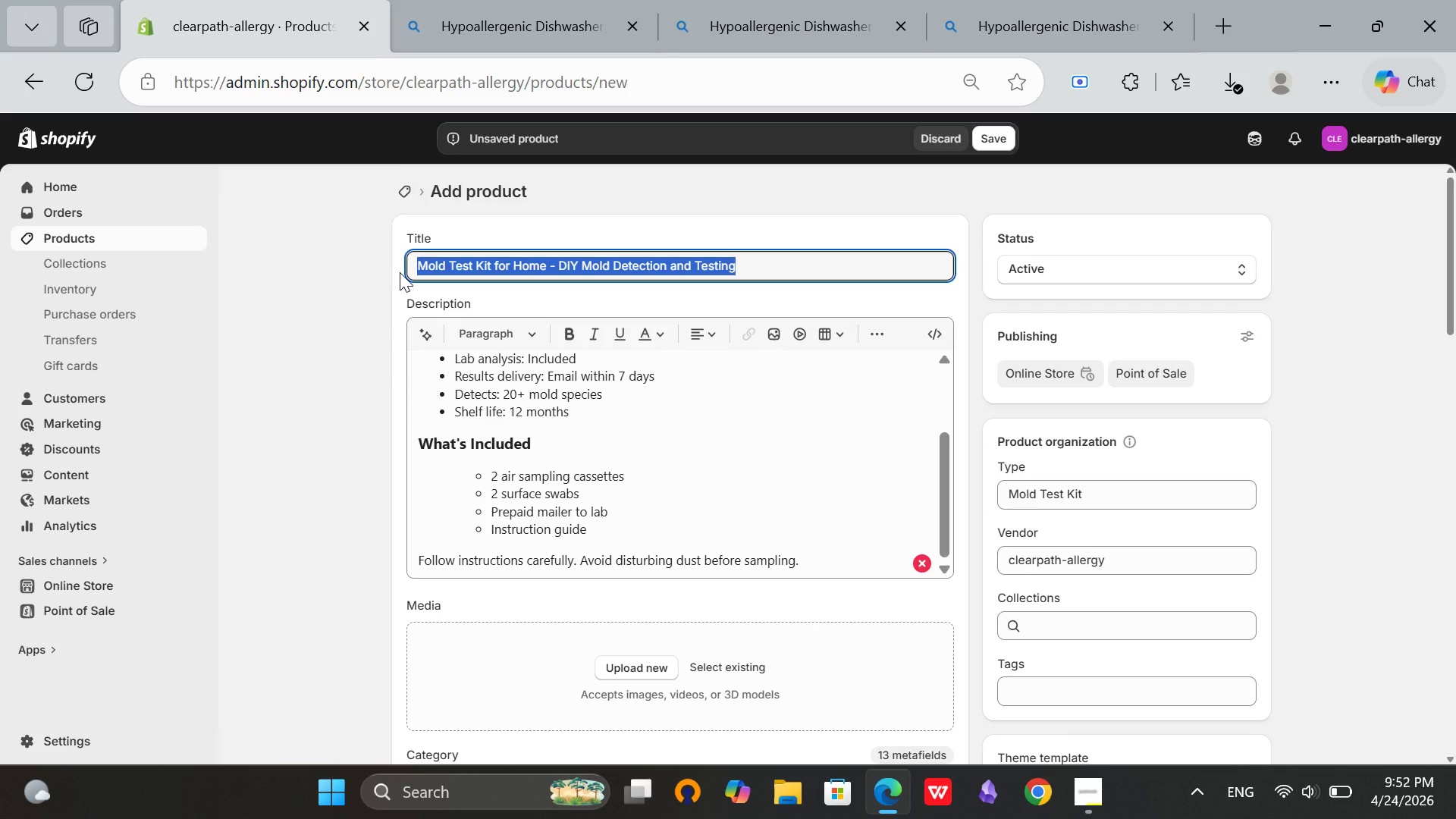 
key(Control+C)
 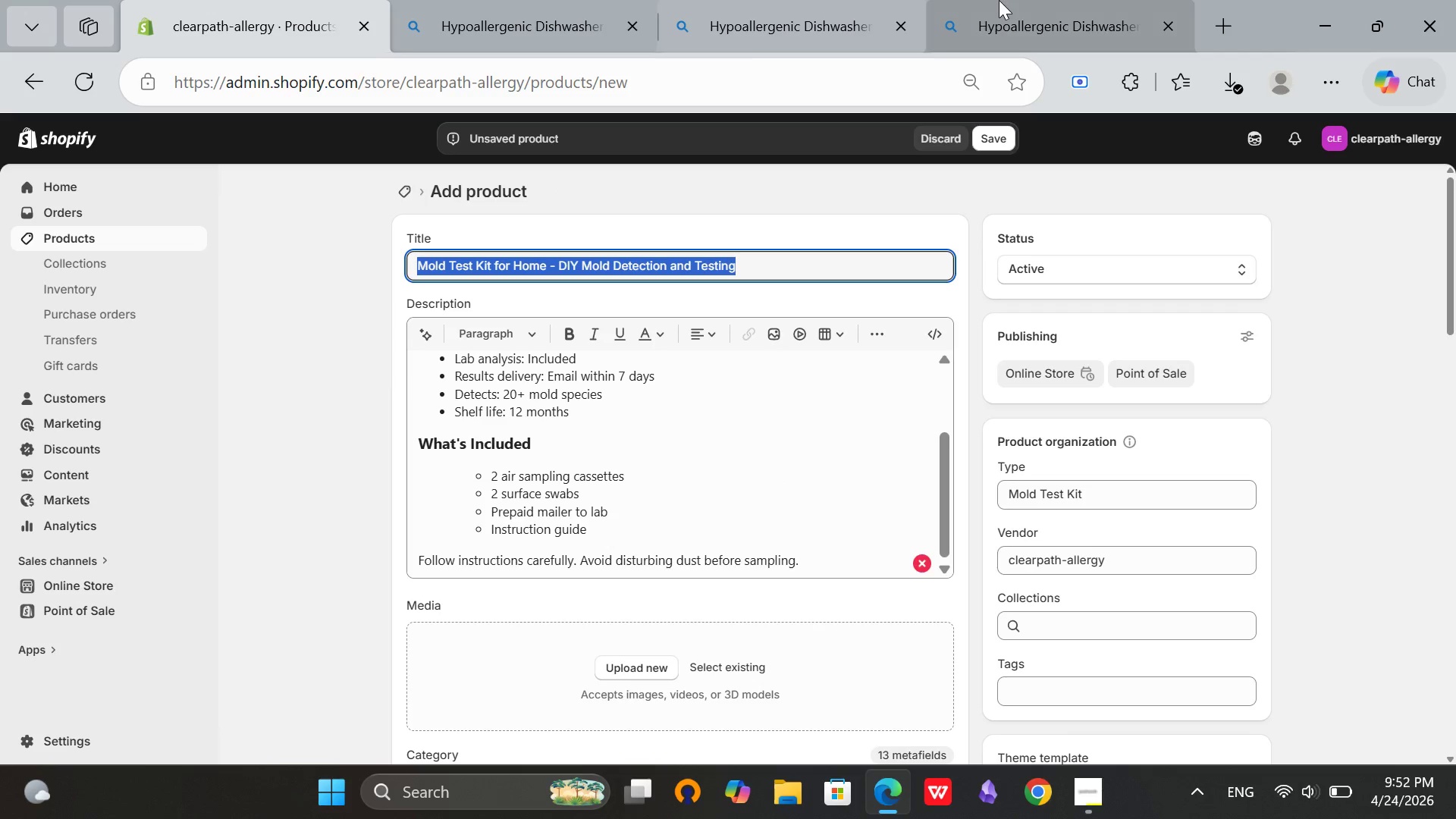 
left_click([999, 0])
 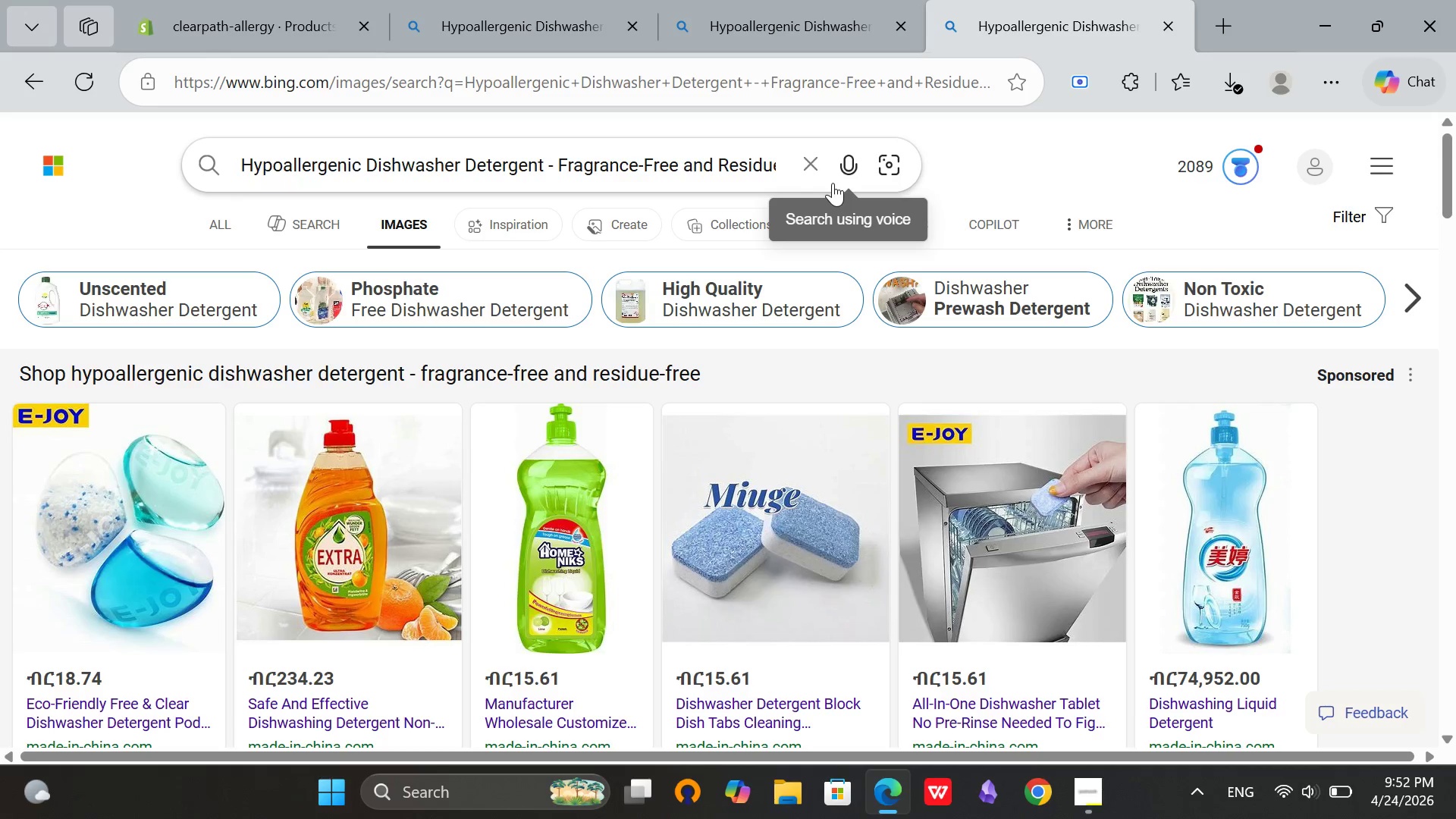 
left_click([813, 174])
 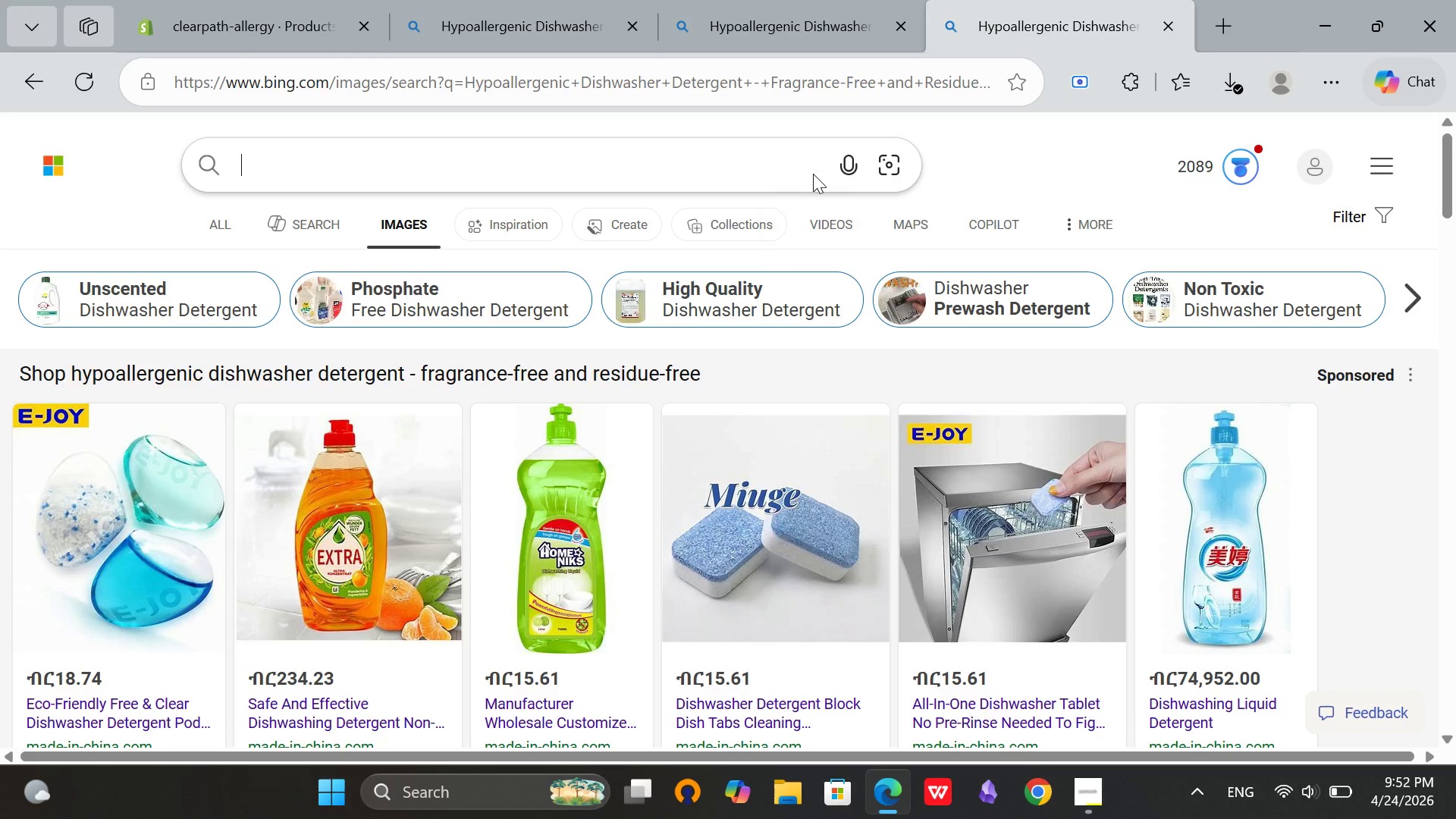 
key(Control+V)
 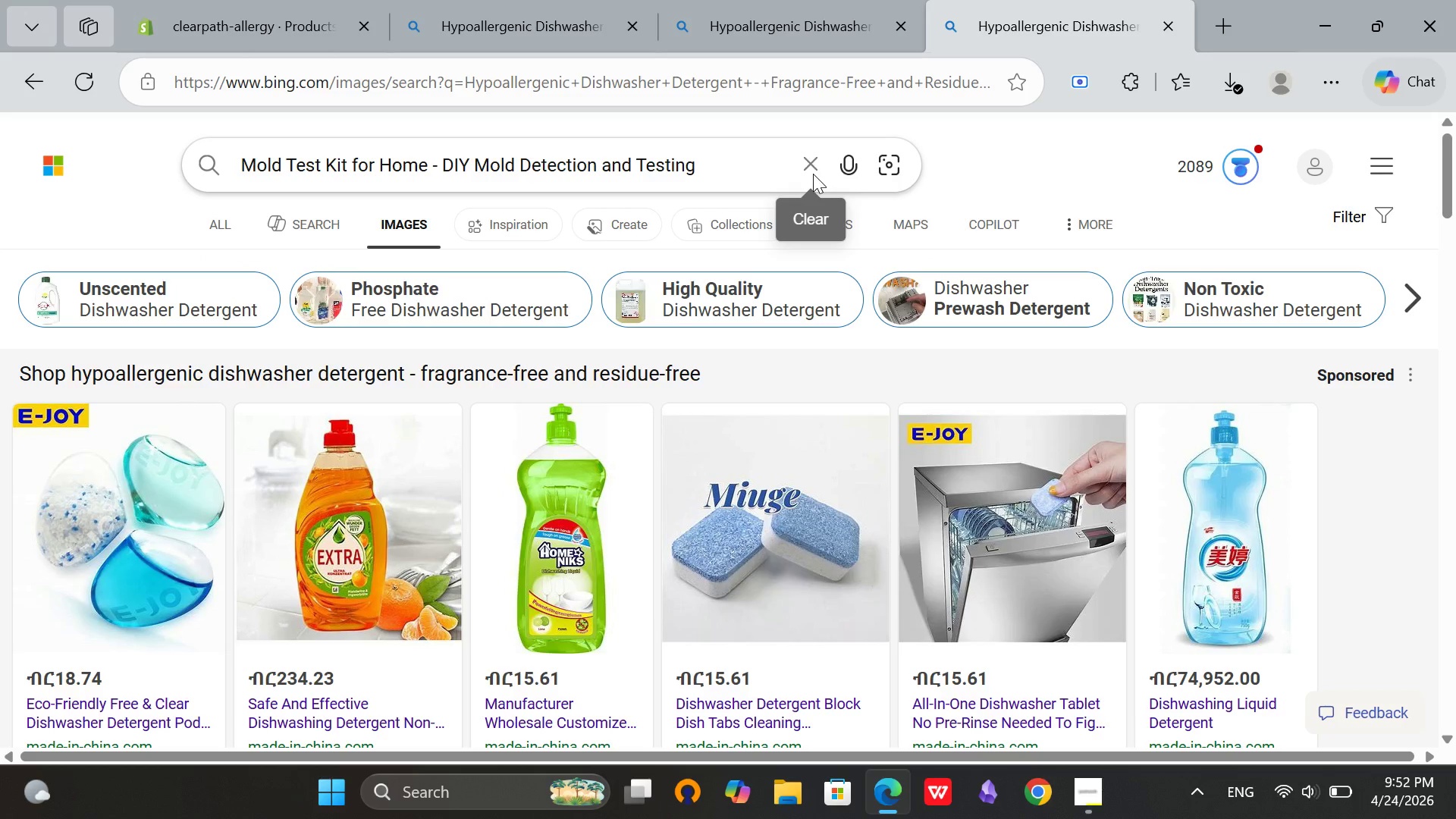 
key(Enter)
 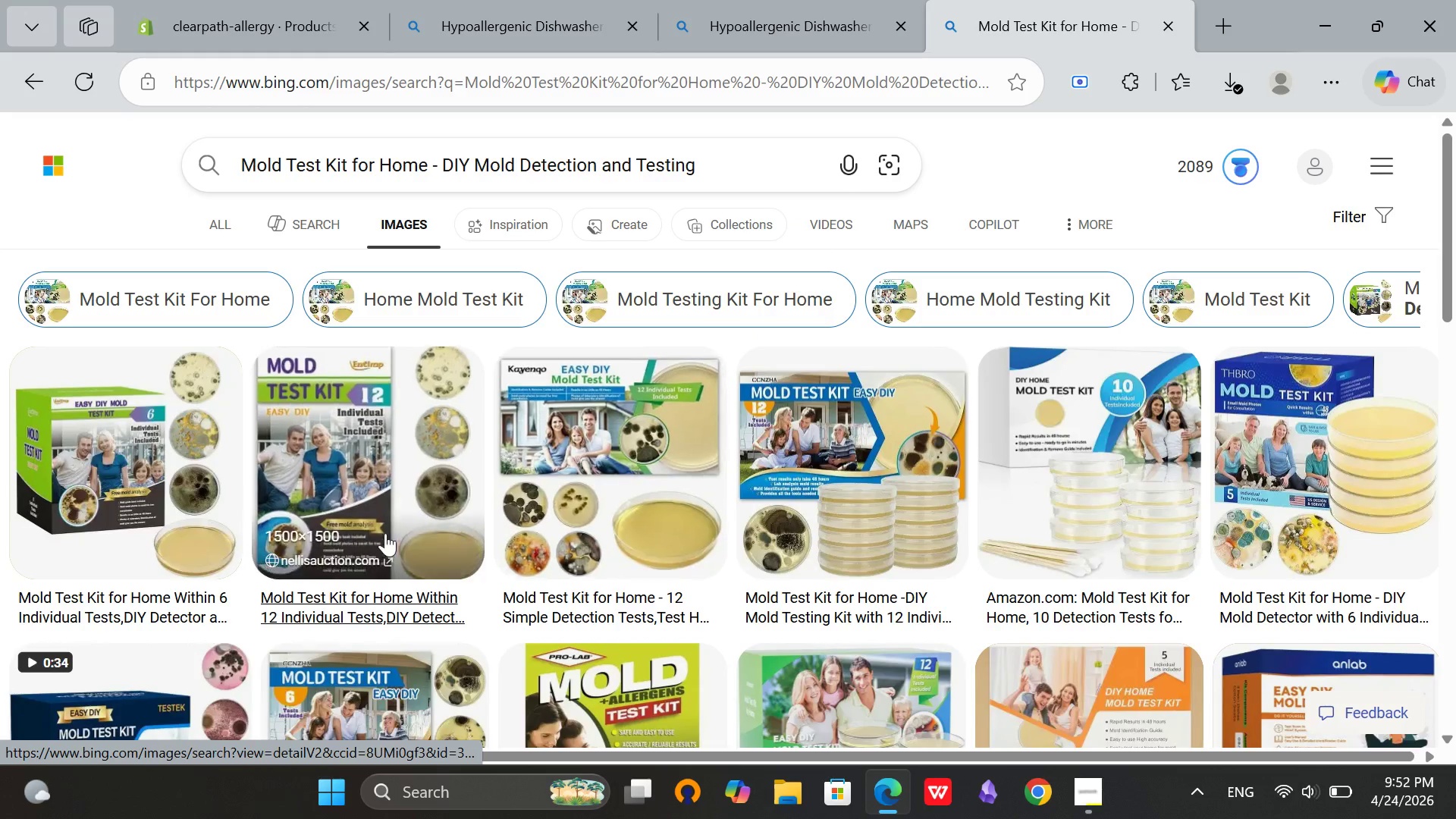 
wait(6.39)
 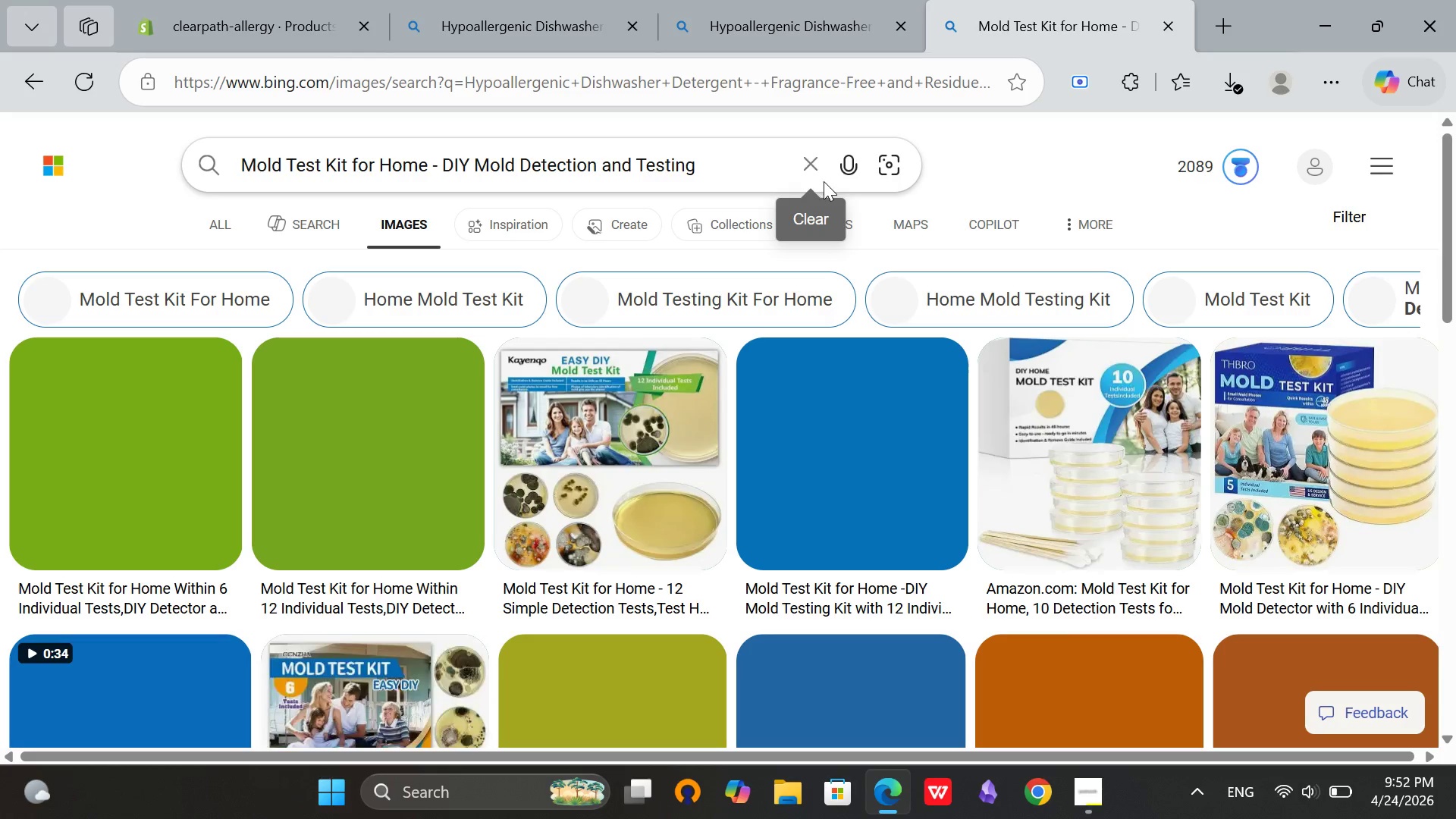 
left_click([362, 380])
 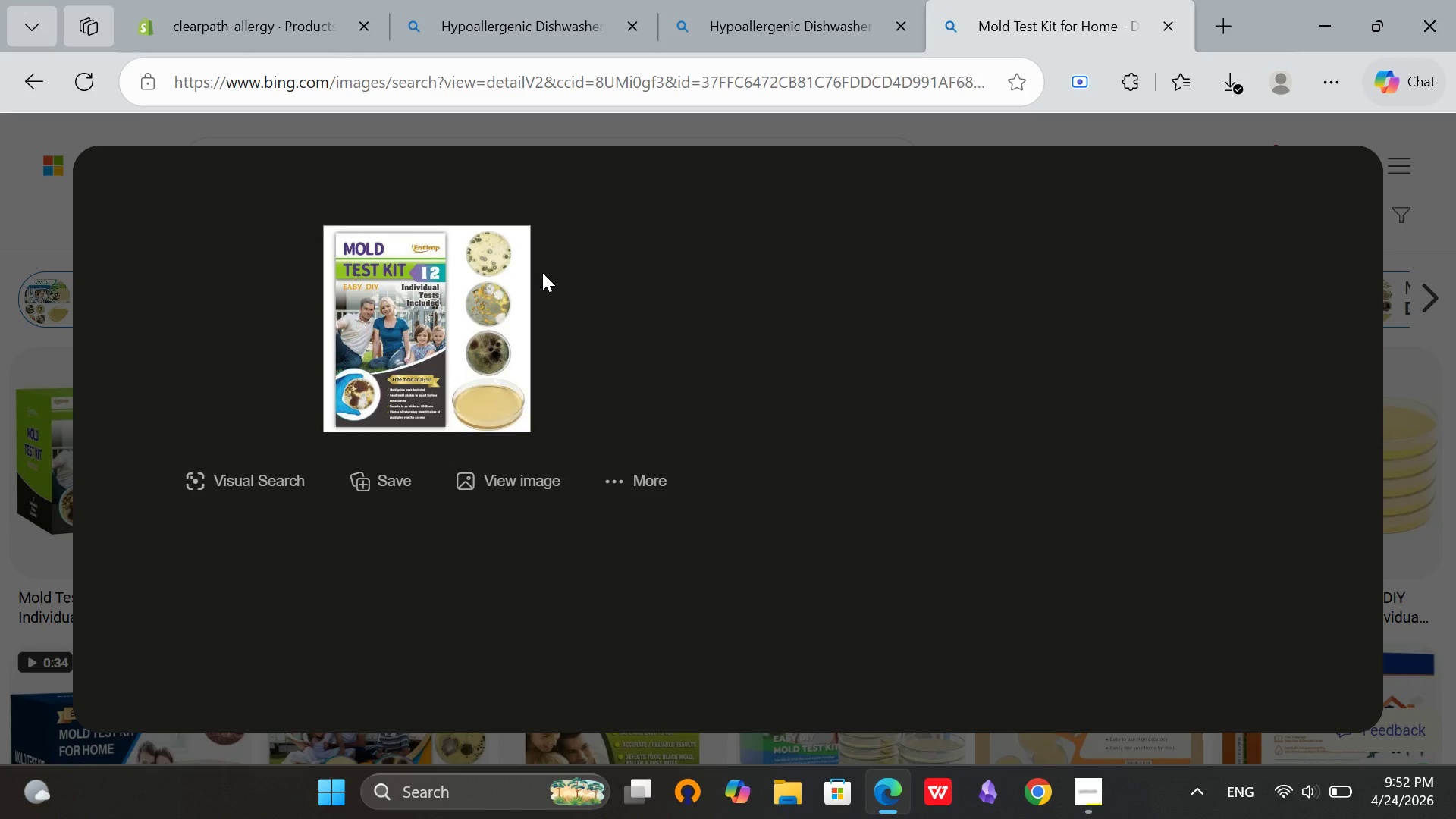 
wait(6.16)
 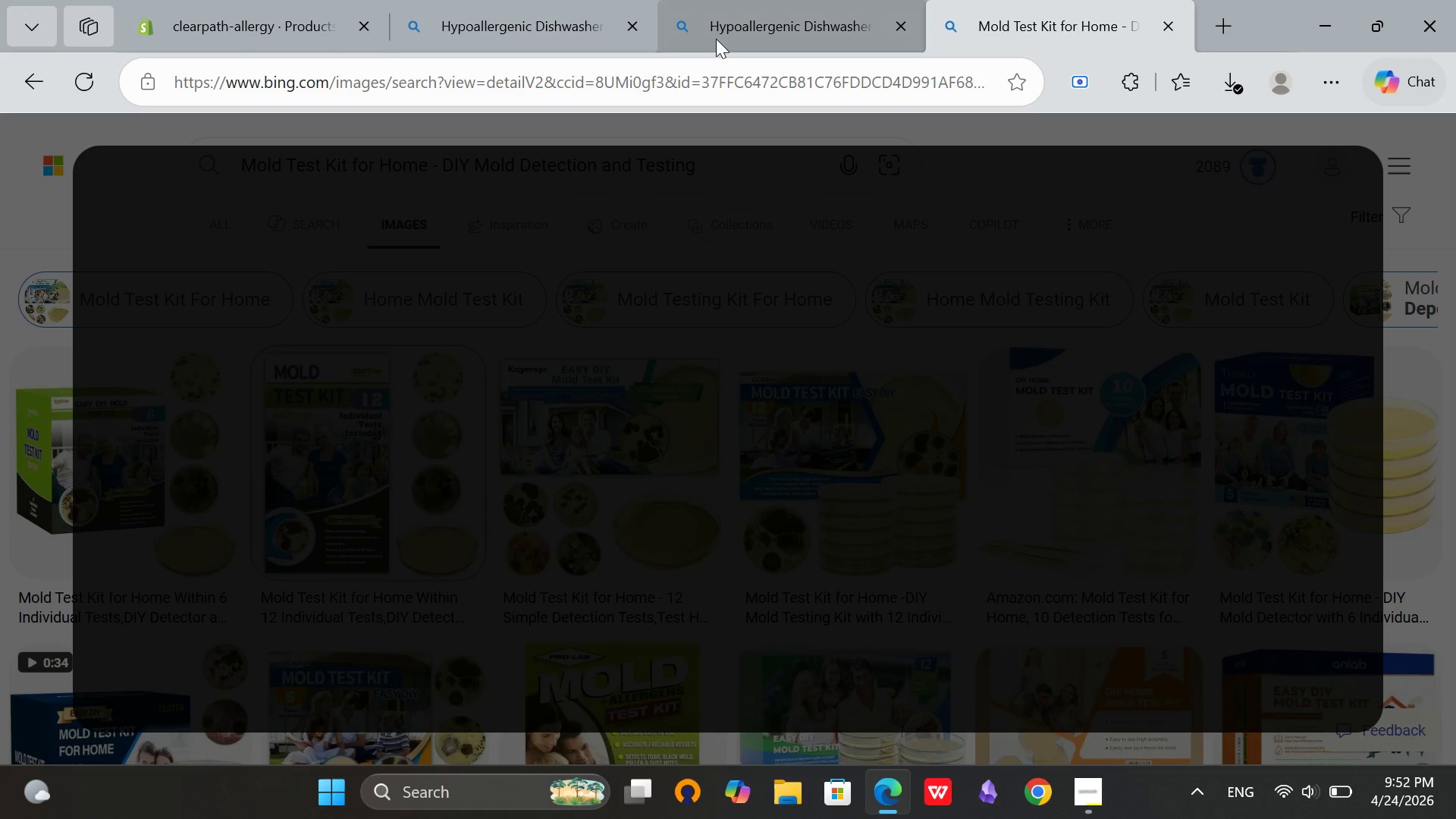 
right_click([478, 291])
 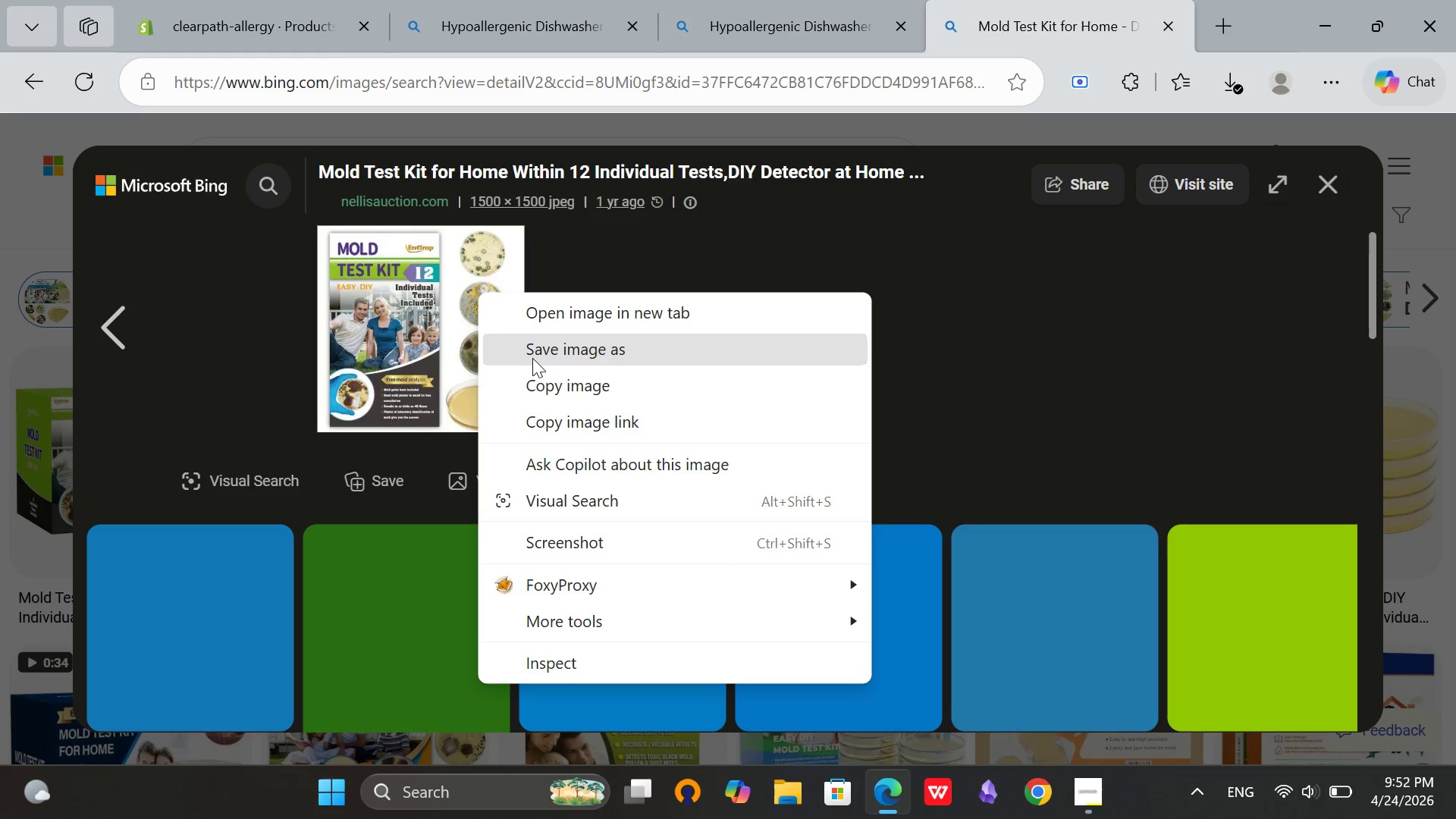 
left_click([532, 358])
 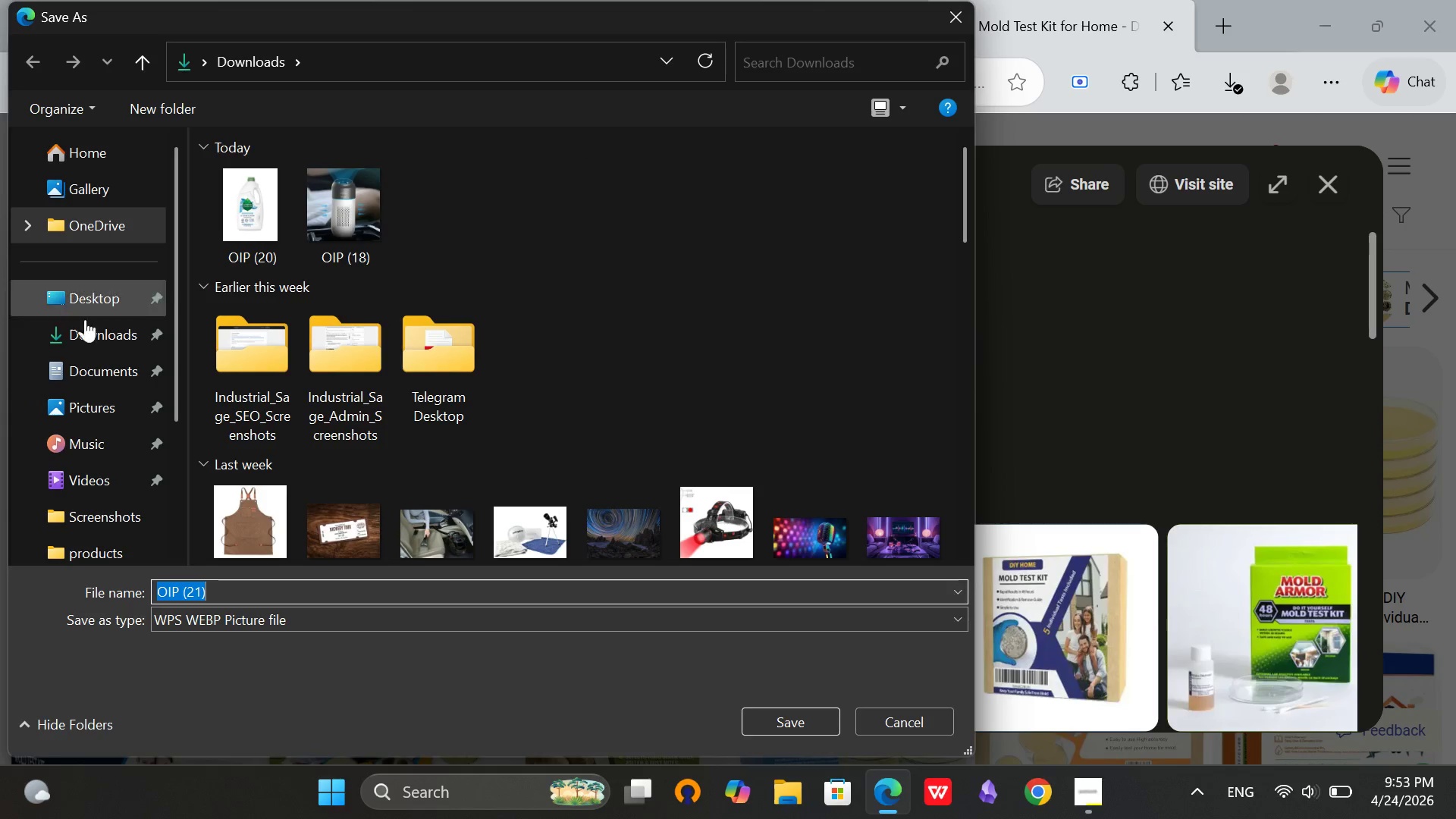 
wait(6.41)
 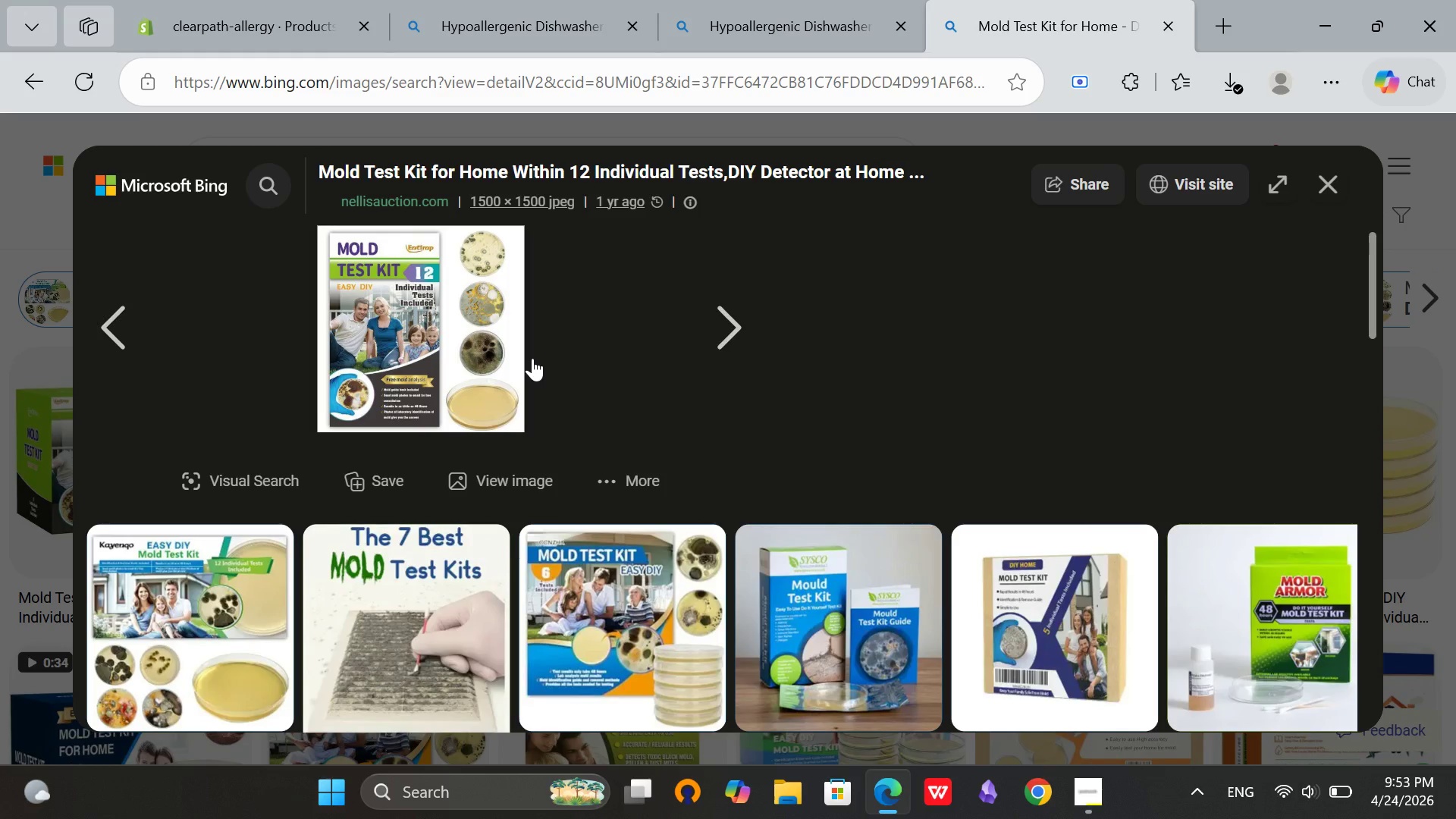 
left_click([802, 720])
 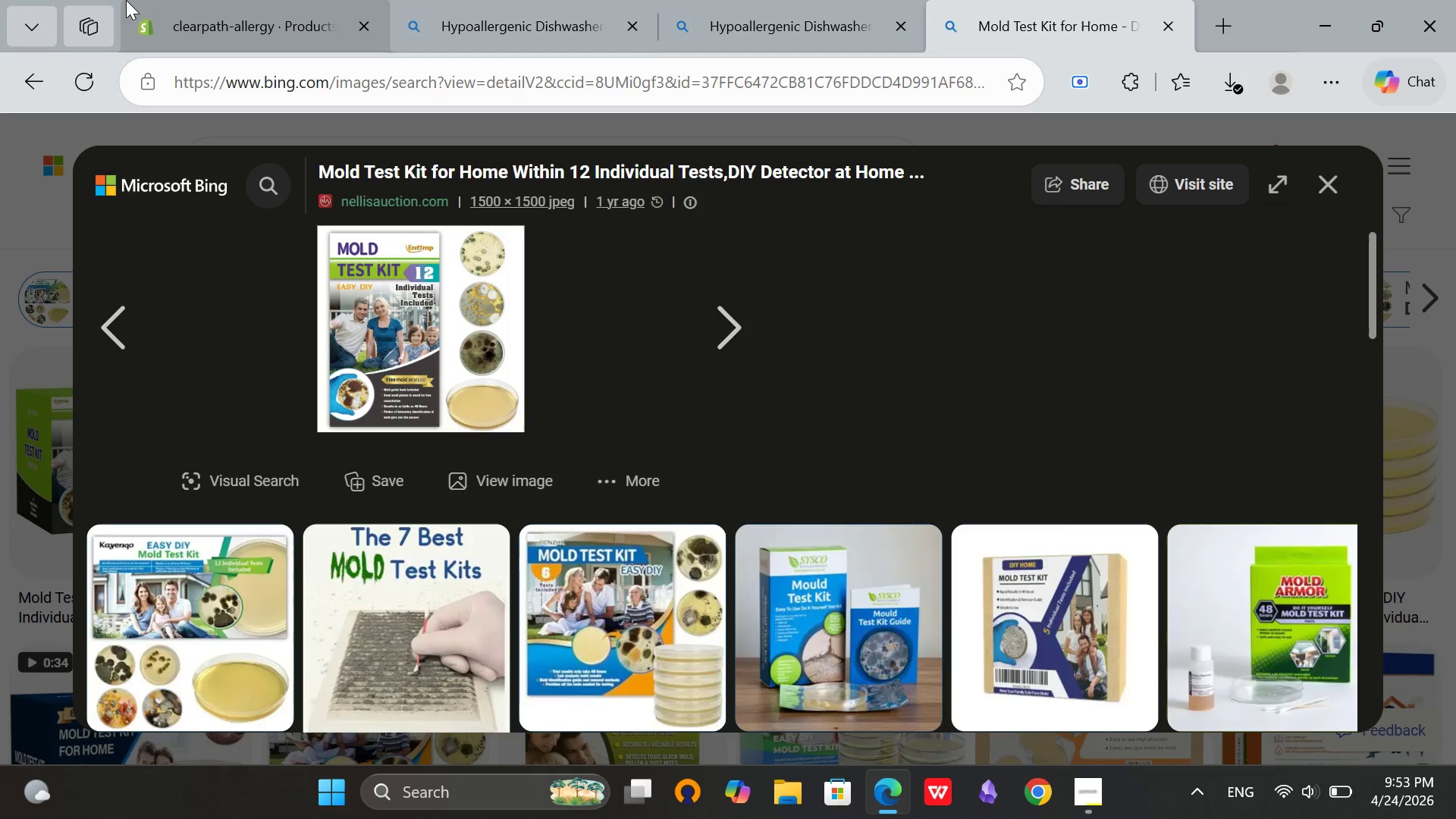 
mouse_move([238, 0])
 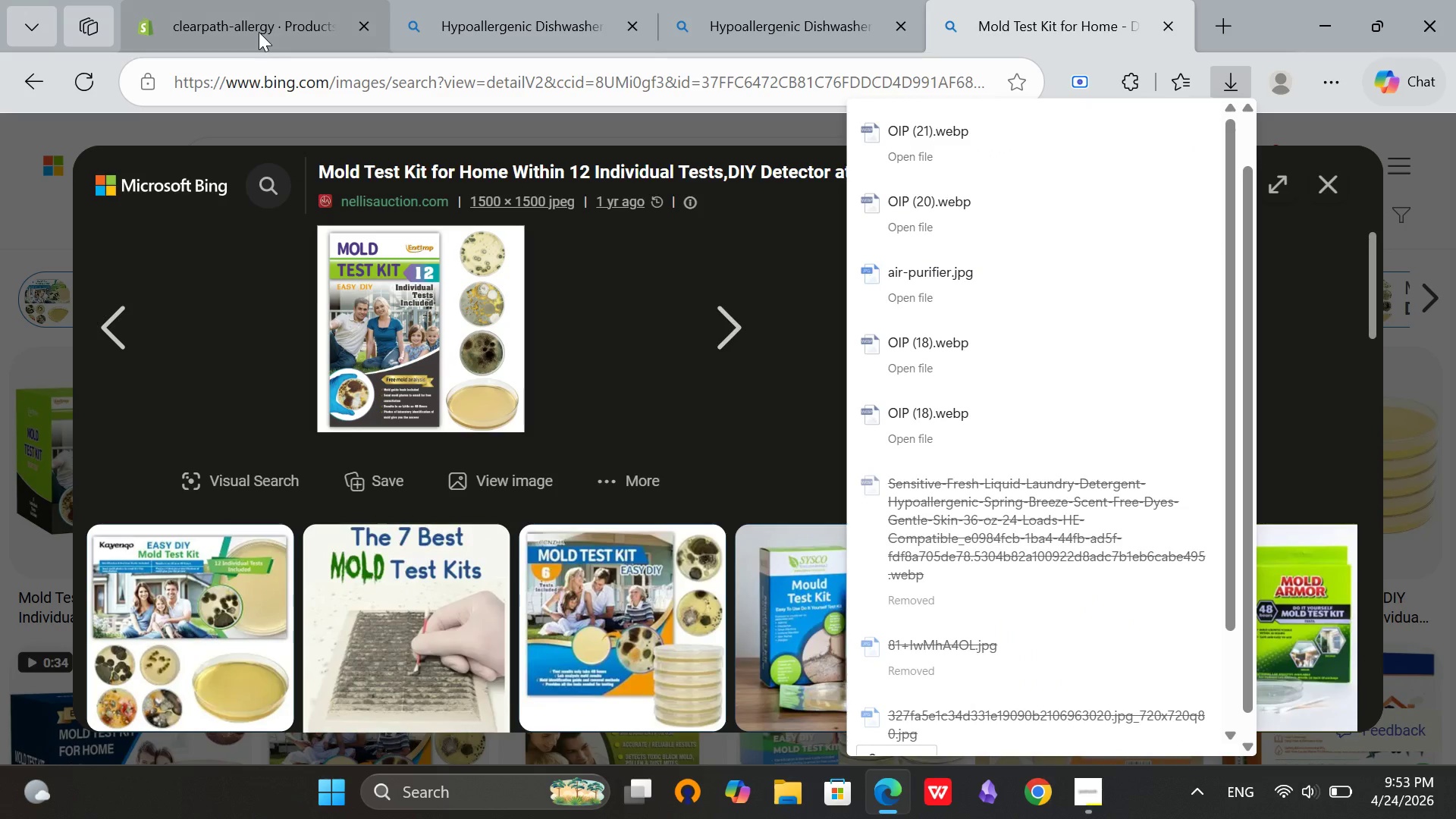 
left_click([259, 32])
 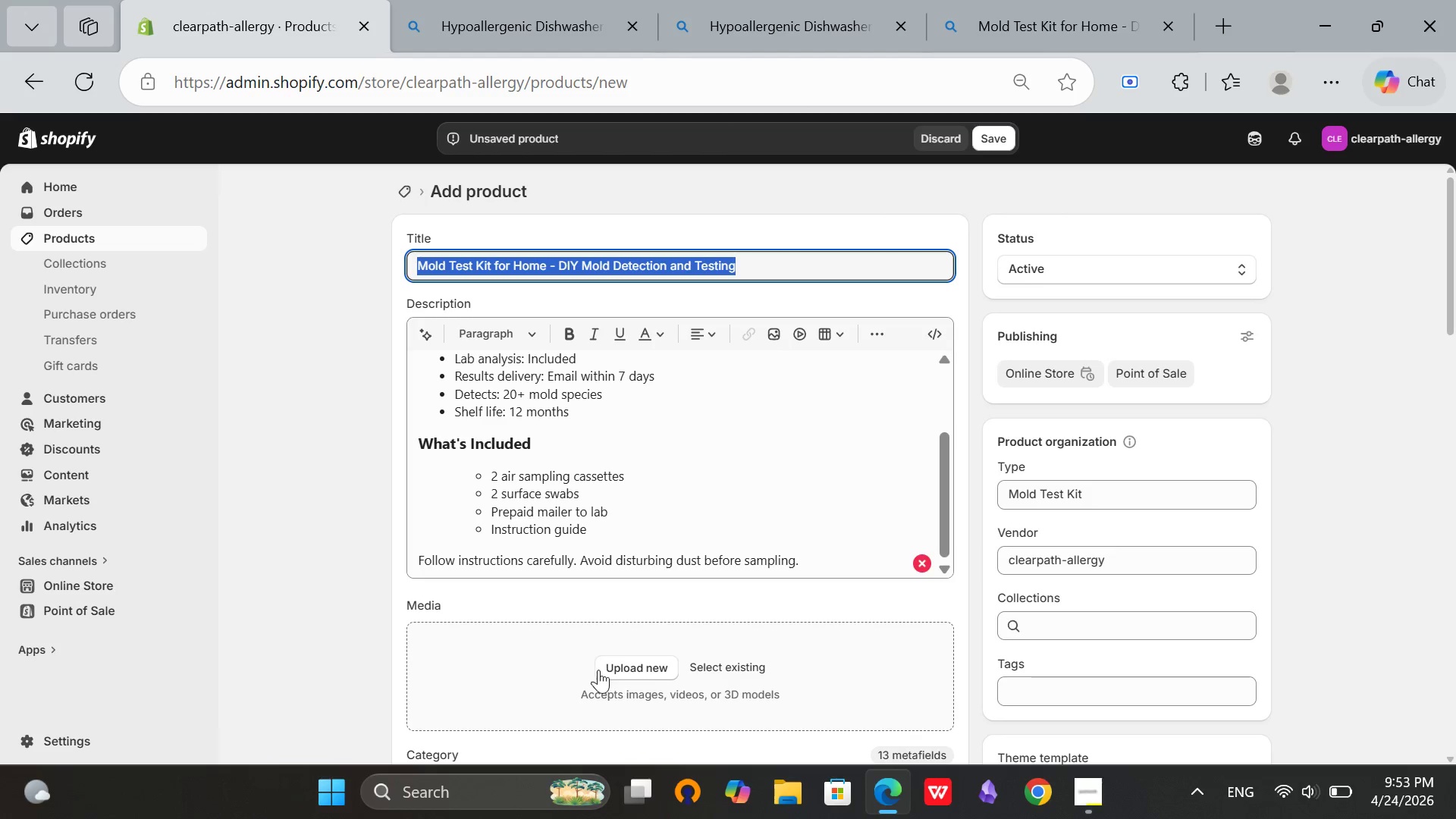 
left_click([612, 681])
 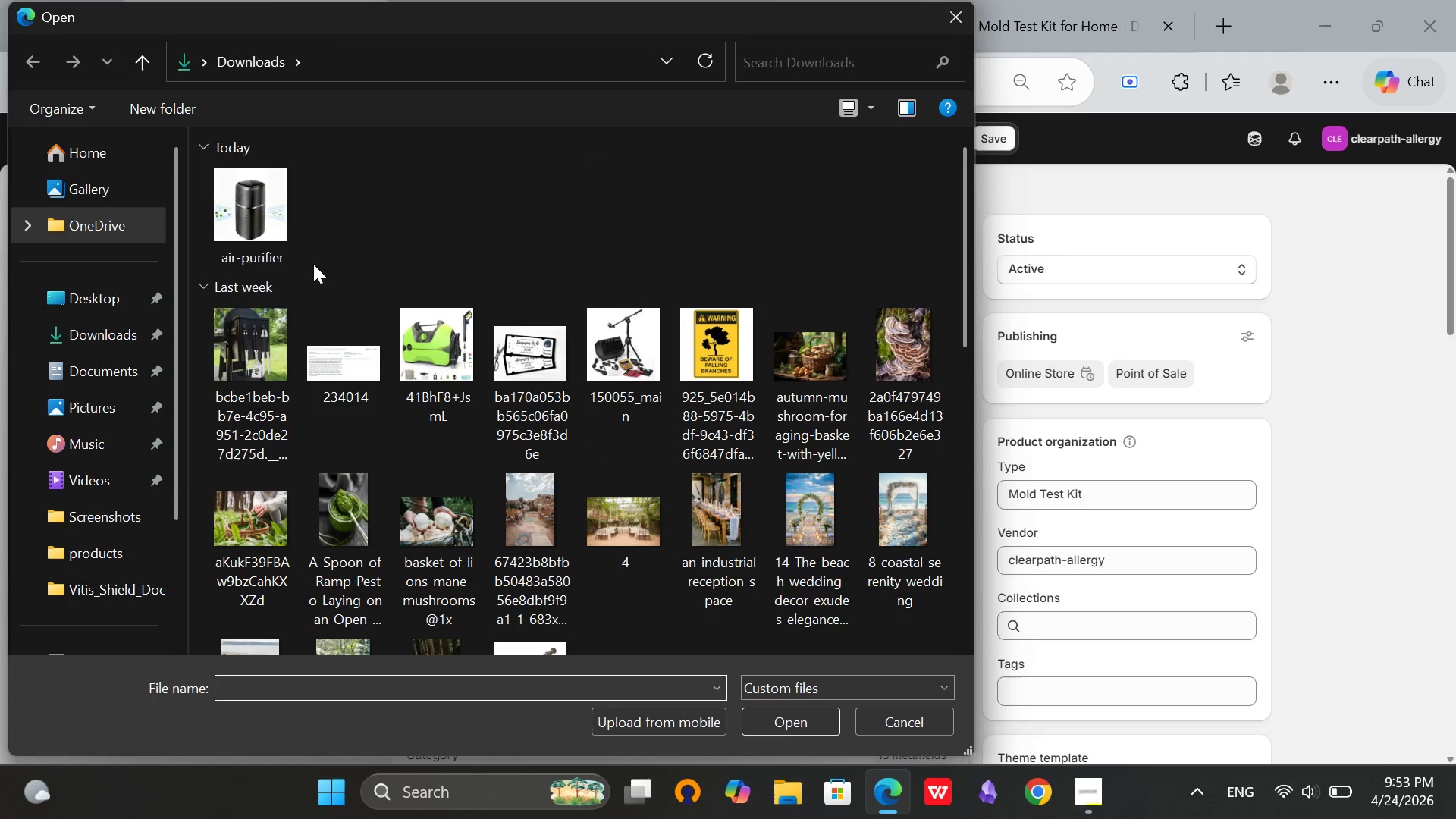 
left_click([266, 221])
 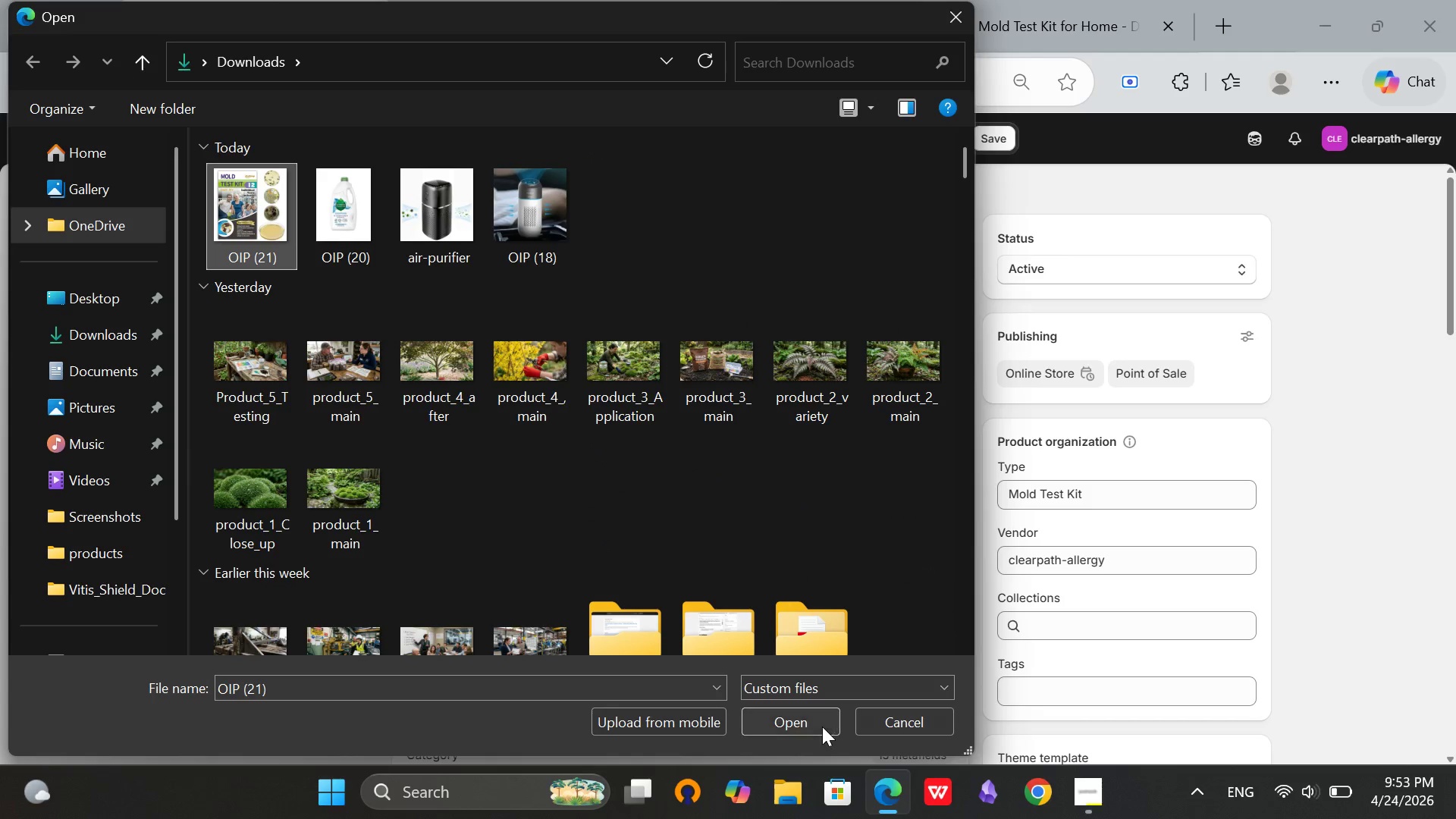 
left_click([819, 726])
 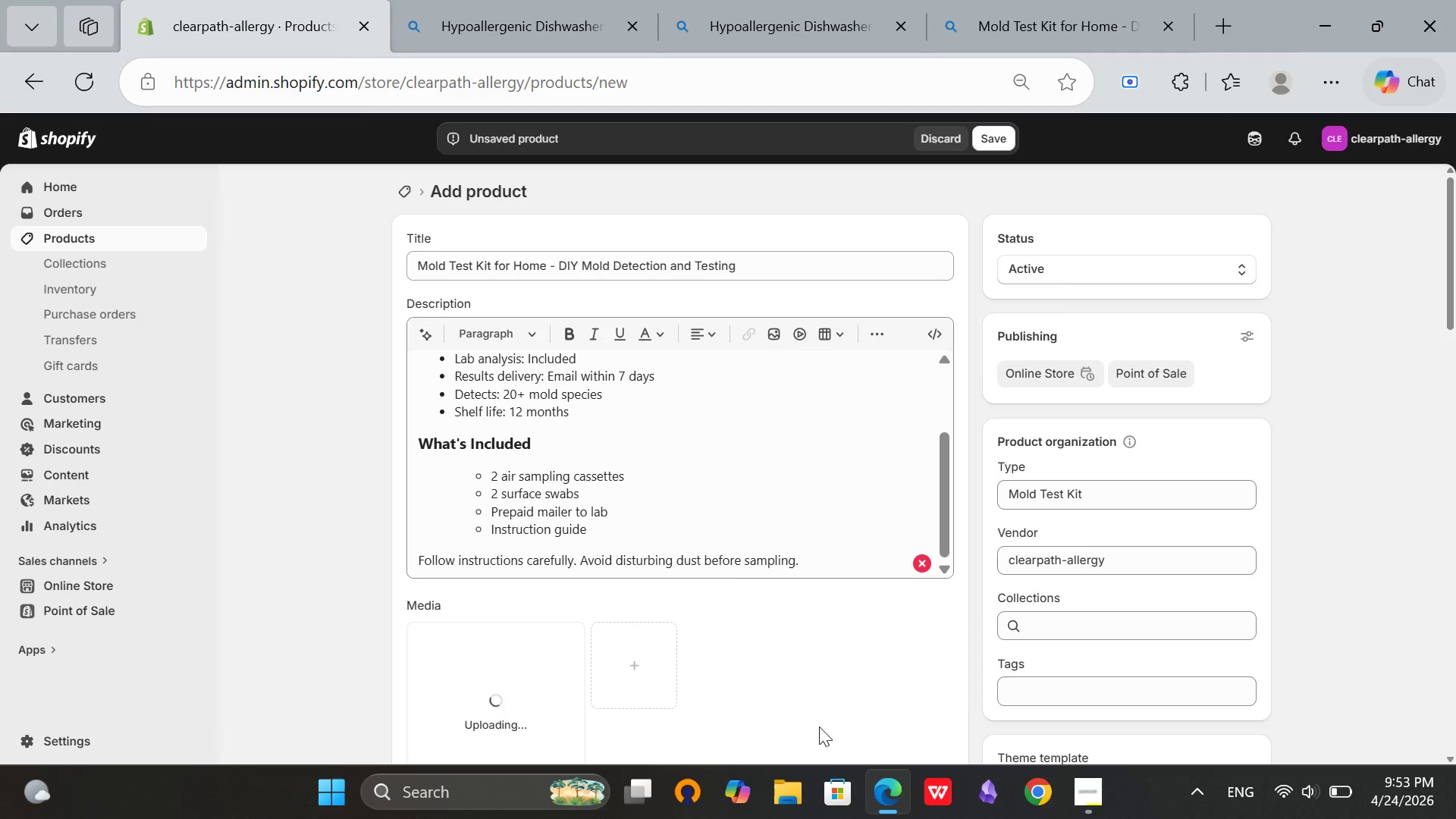 
scroll: coordinate [1232, 734], scroll_direction: down, amount: 15.0
 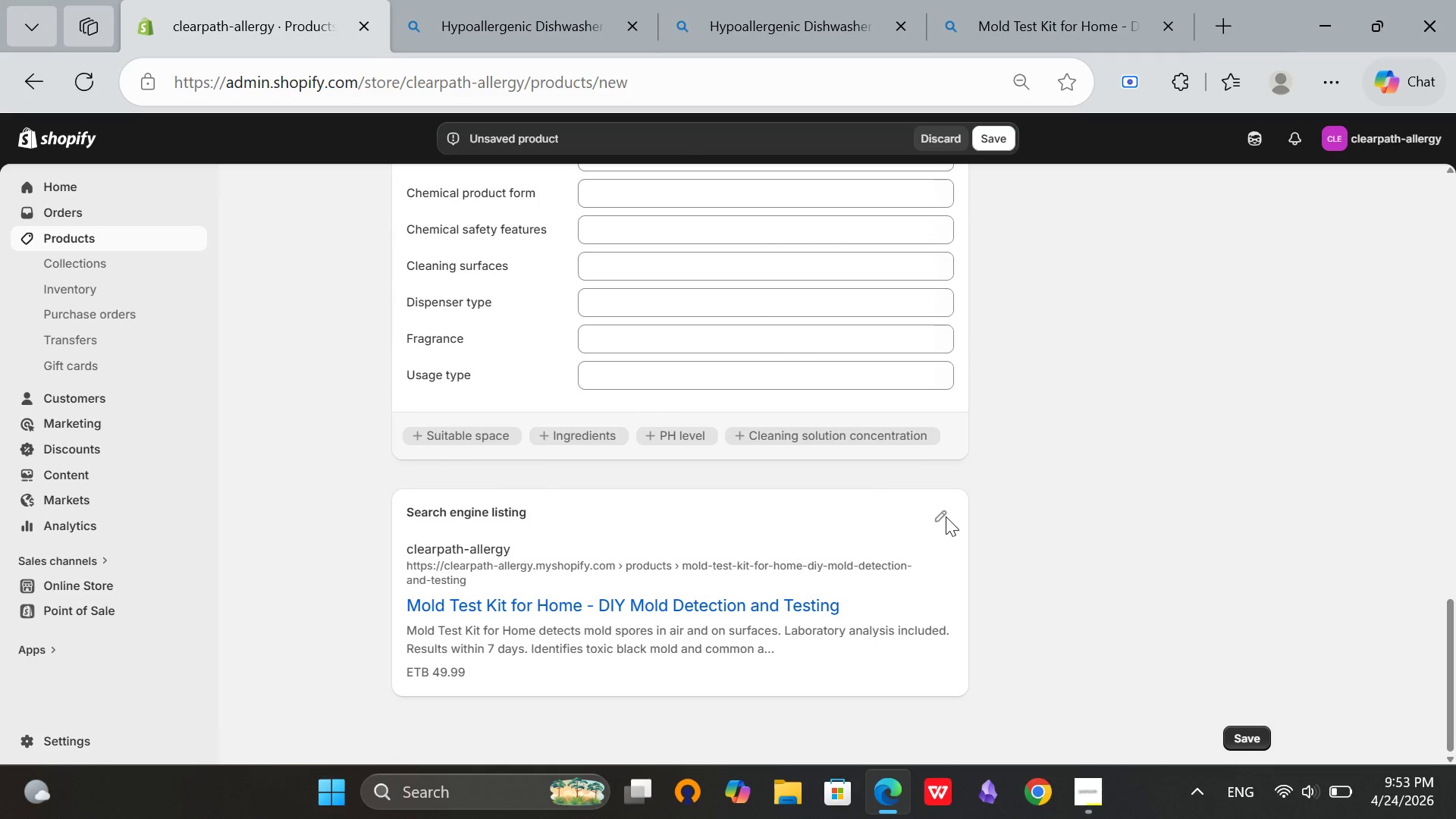 
left_click([946, 516])
 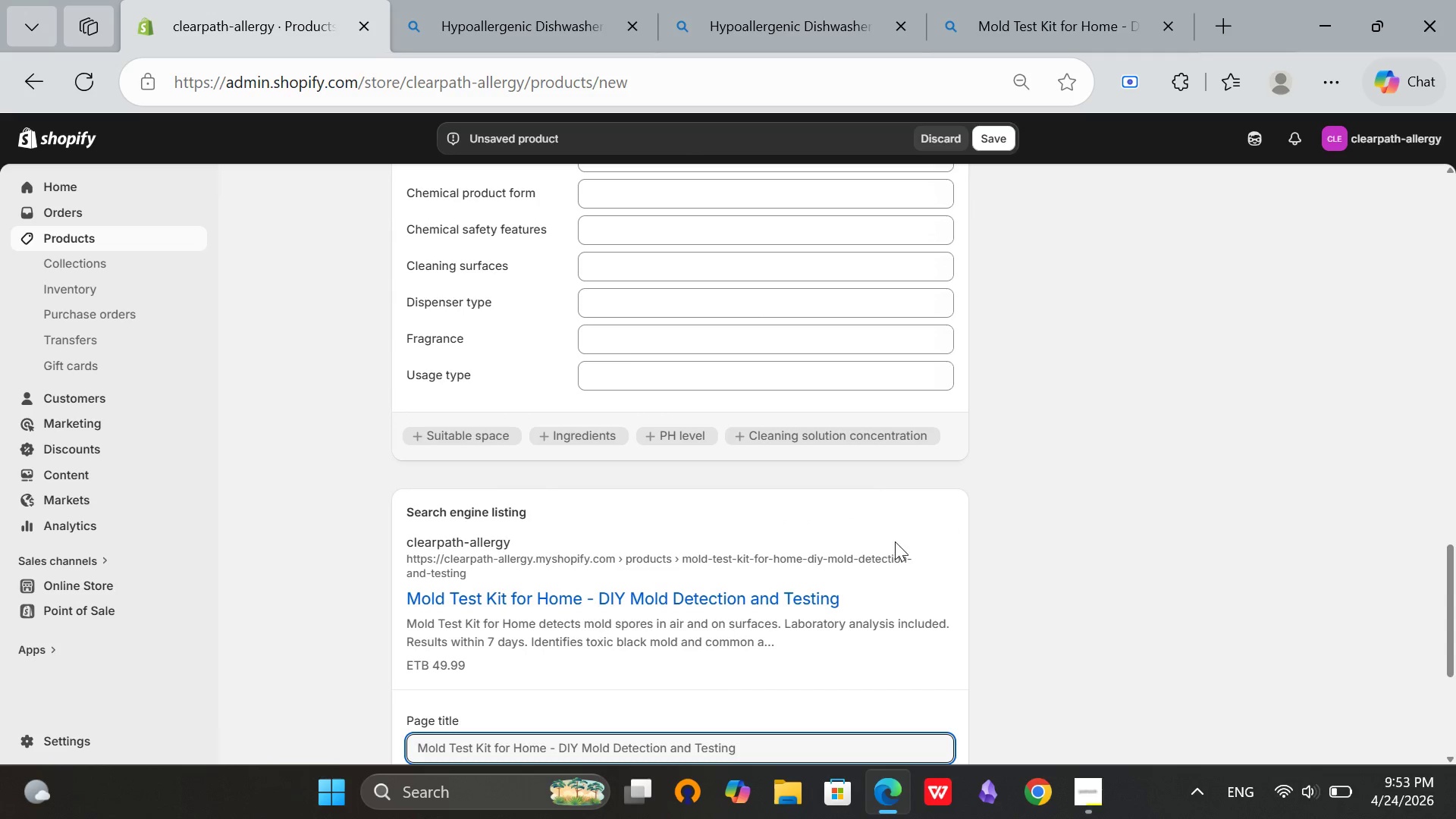 
scroll: coordinate [895, 541], scroll_direction: down, amount: 3.0
 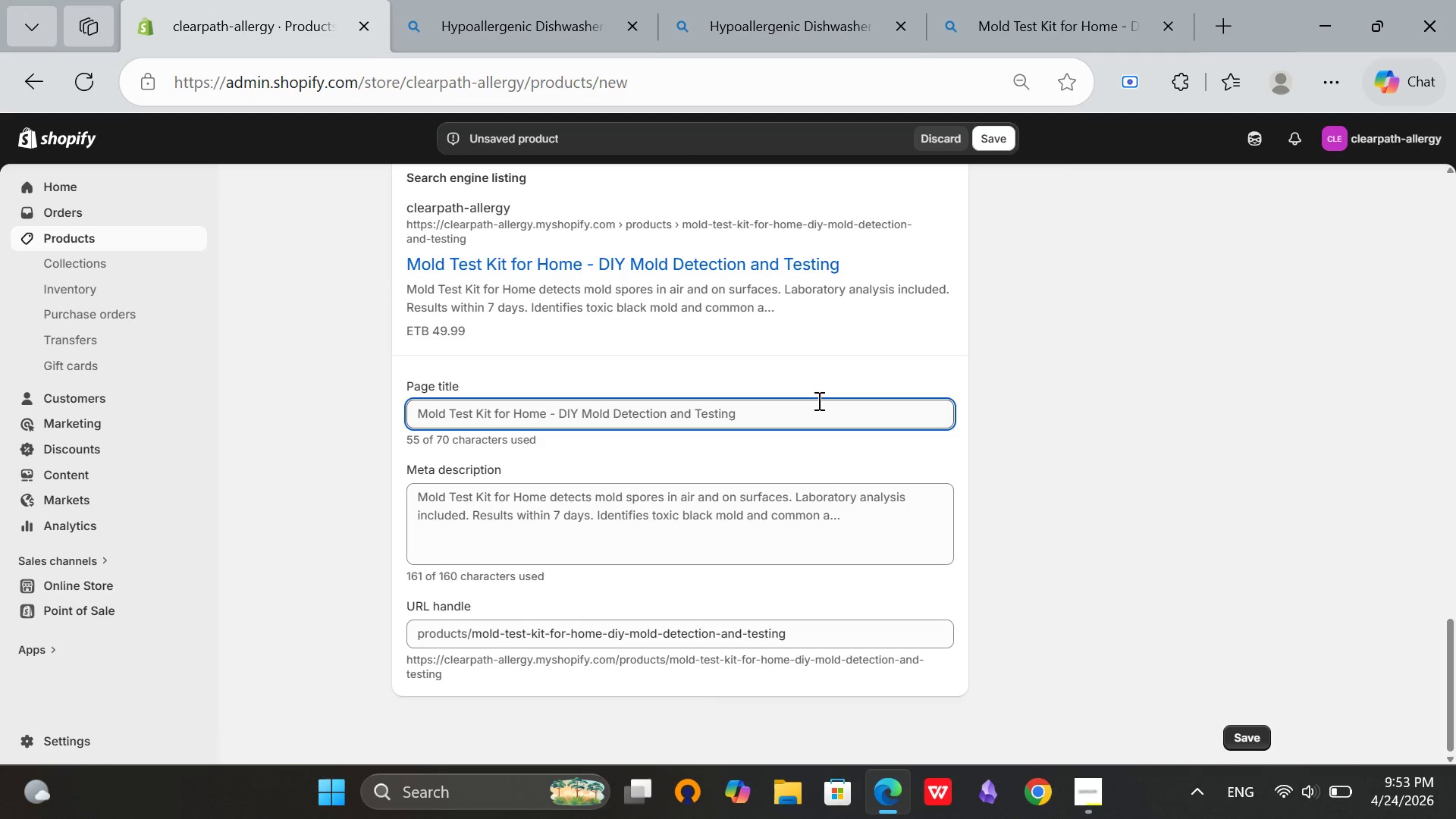 
left_click([808, 410])
 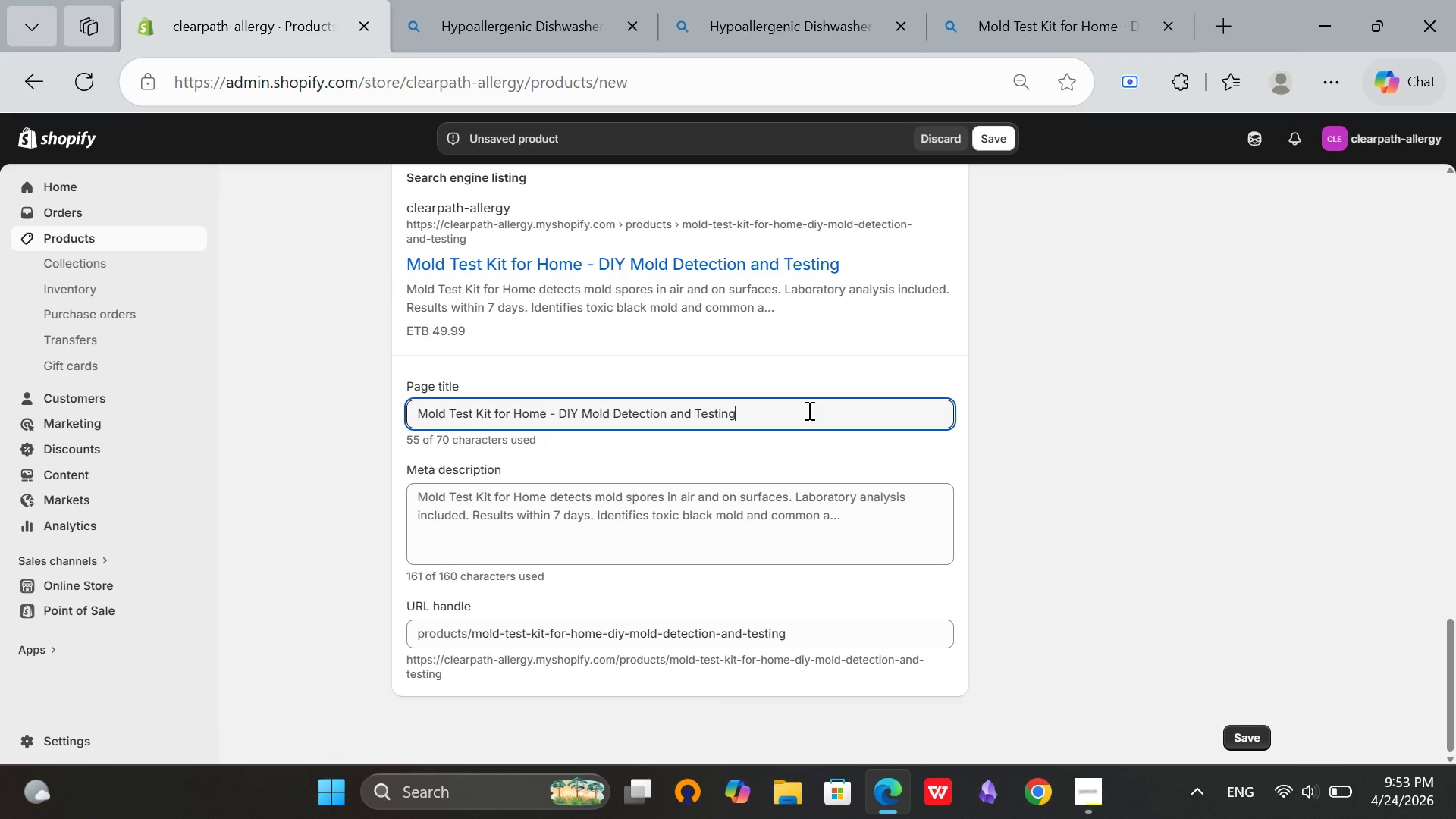 
key(Backspace)
 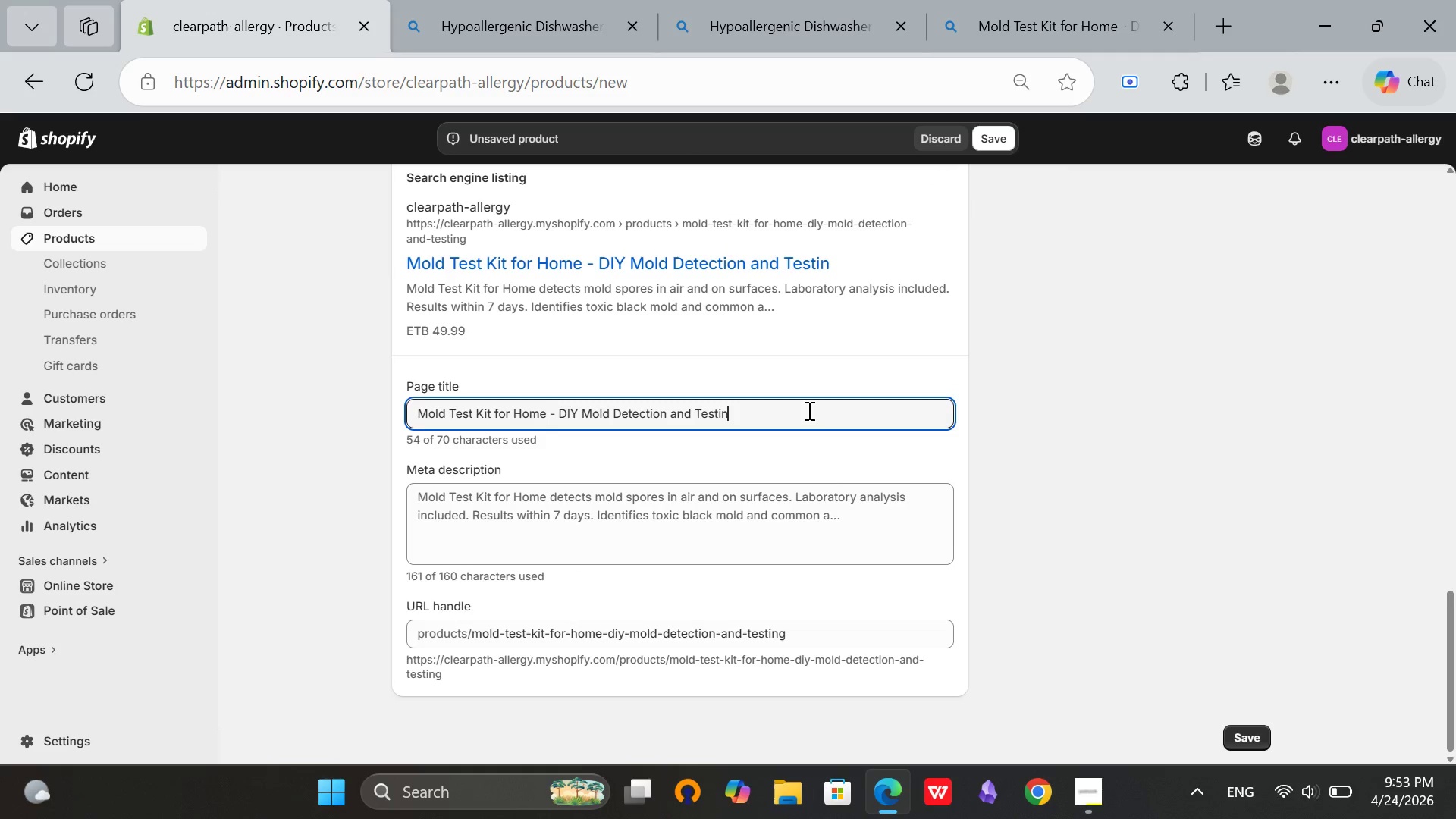 
key(G)
 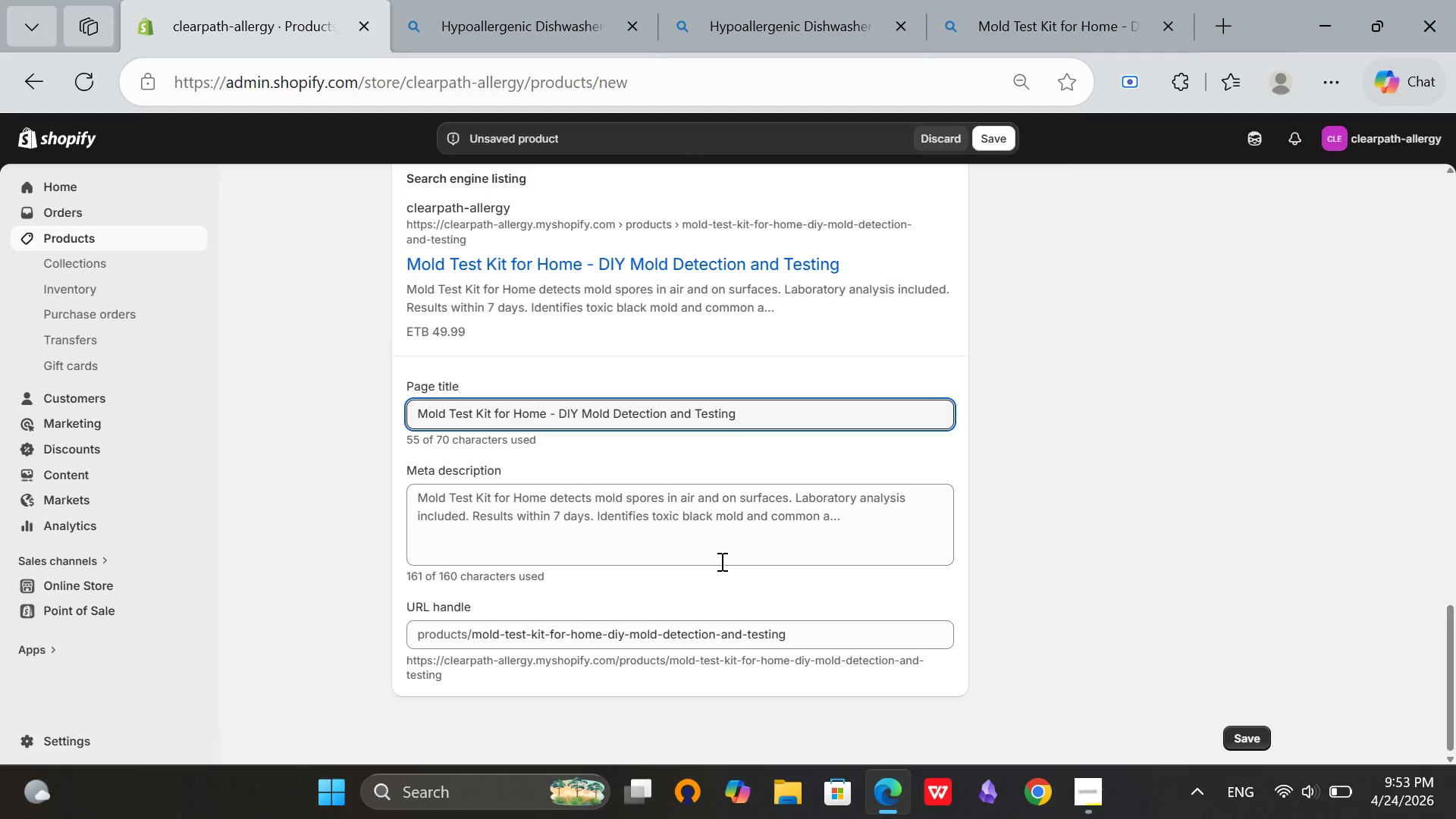 
left_click([727, 543])
 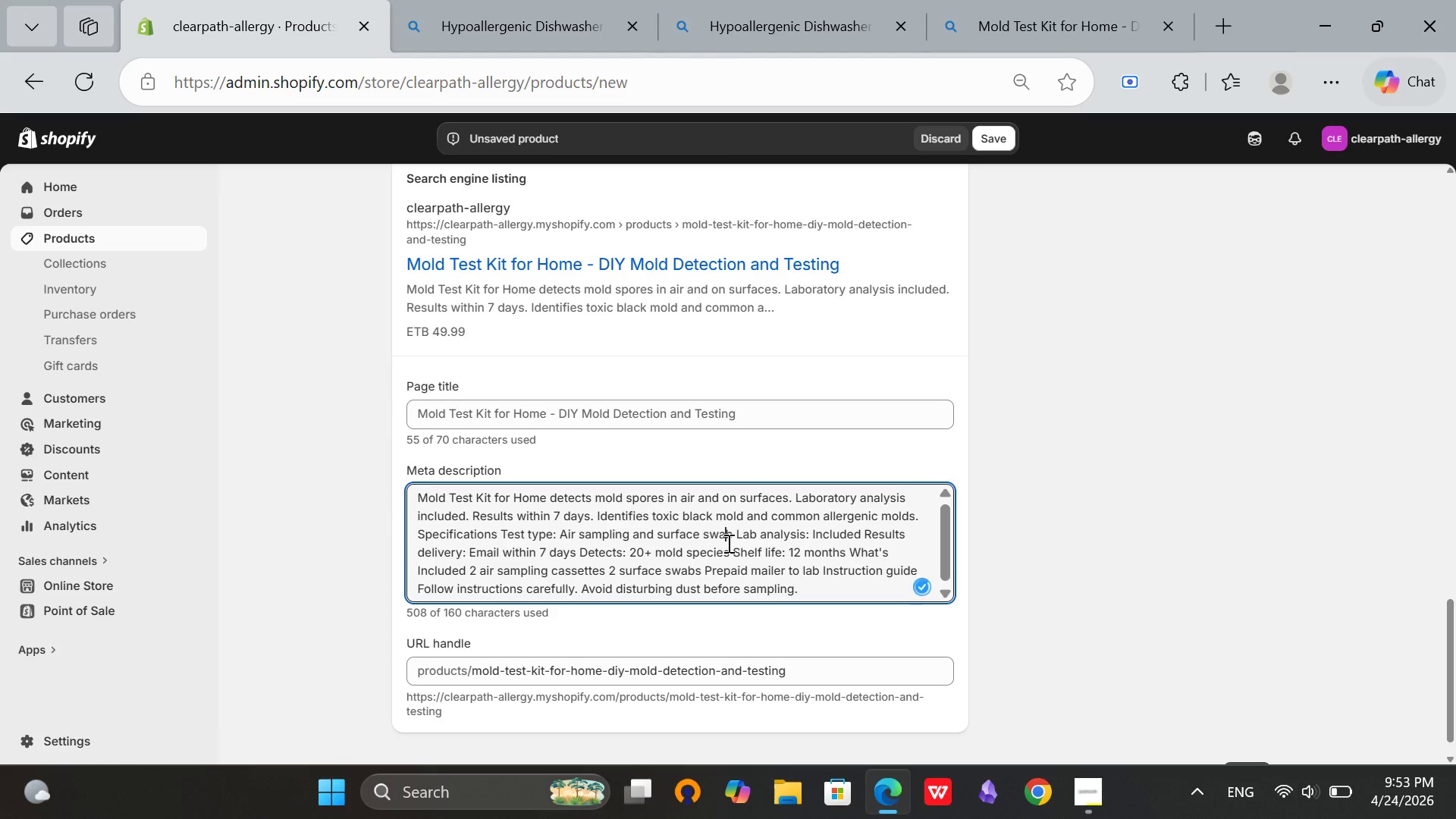 
key(Control+A)
 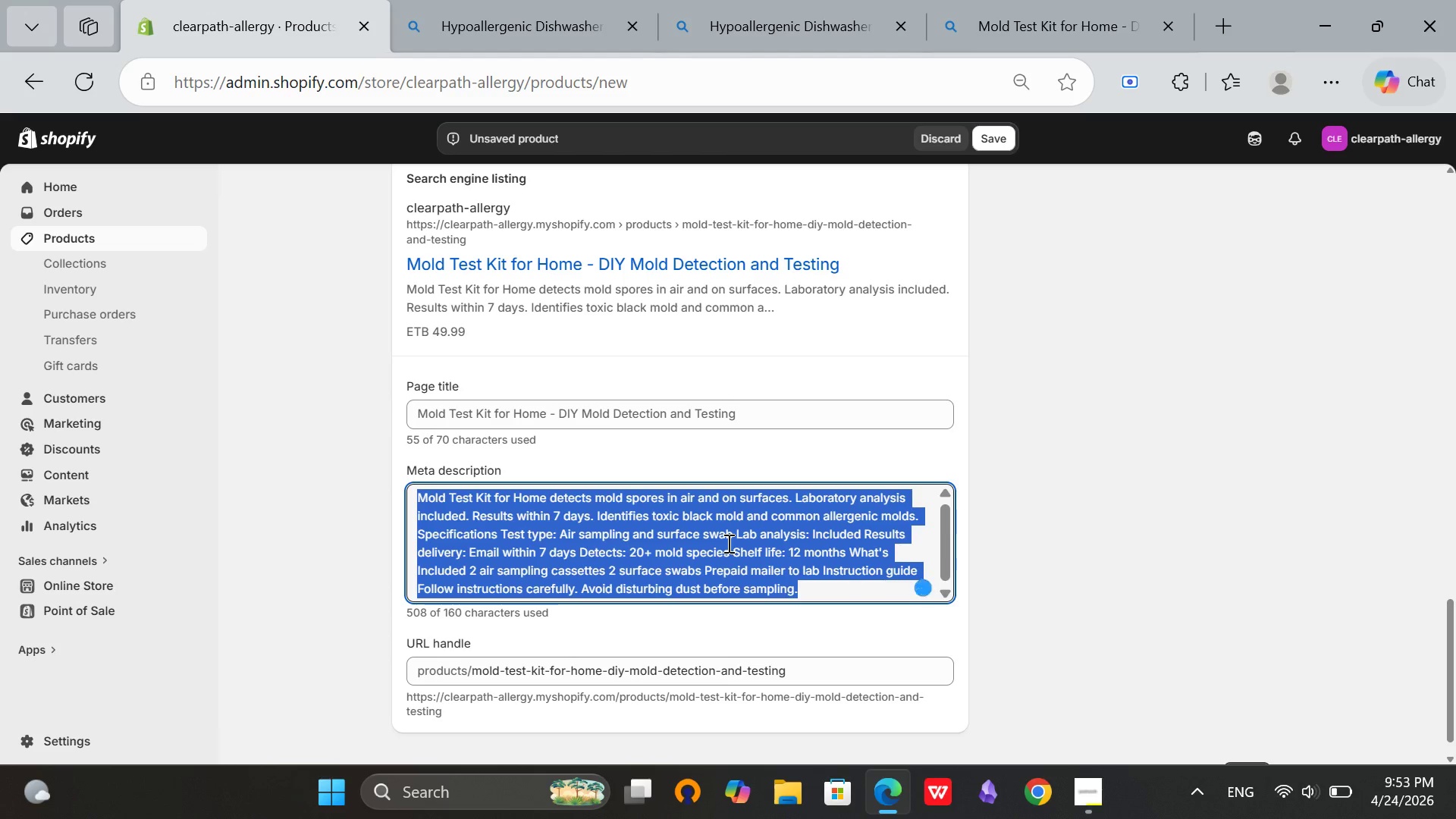 
key(Backspace)
type(Mold test kit for)
 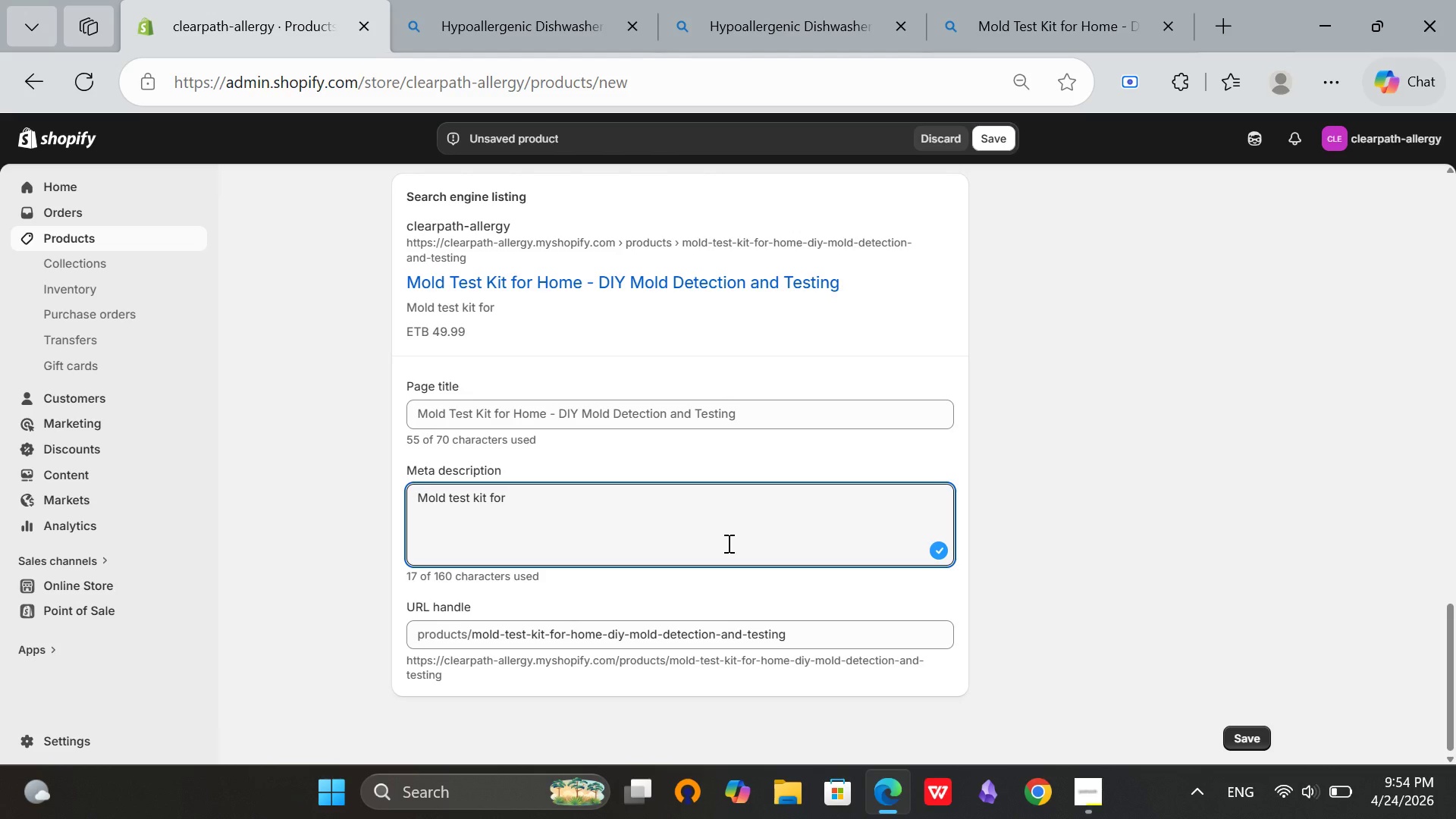 
wait(63.89)
 